 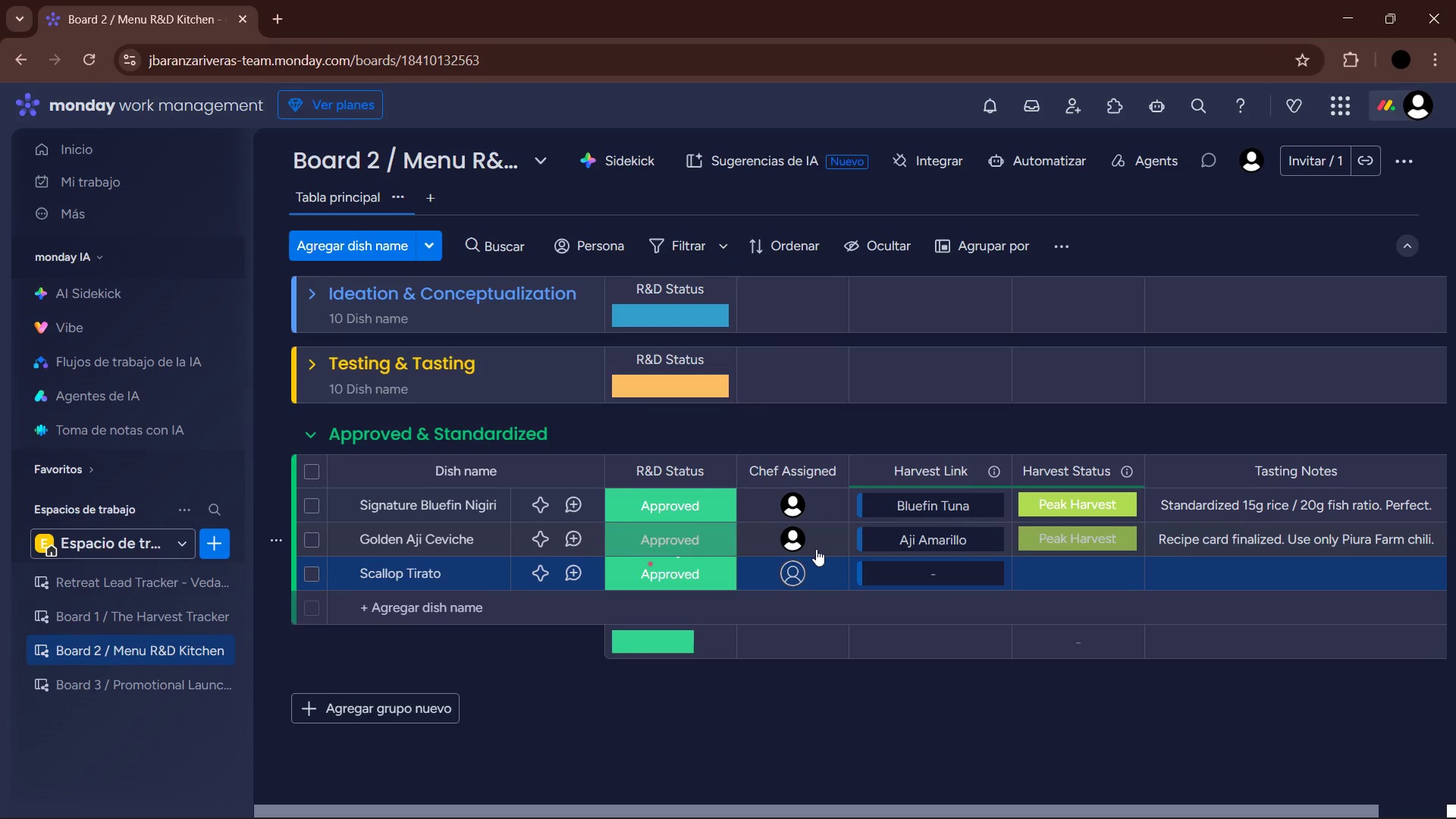 
left_click([805, 568])
 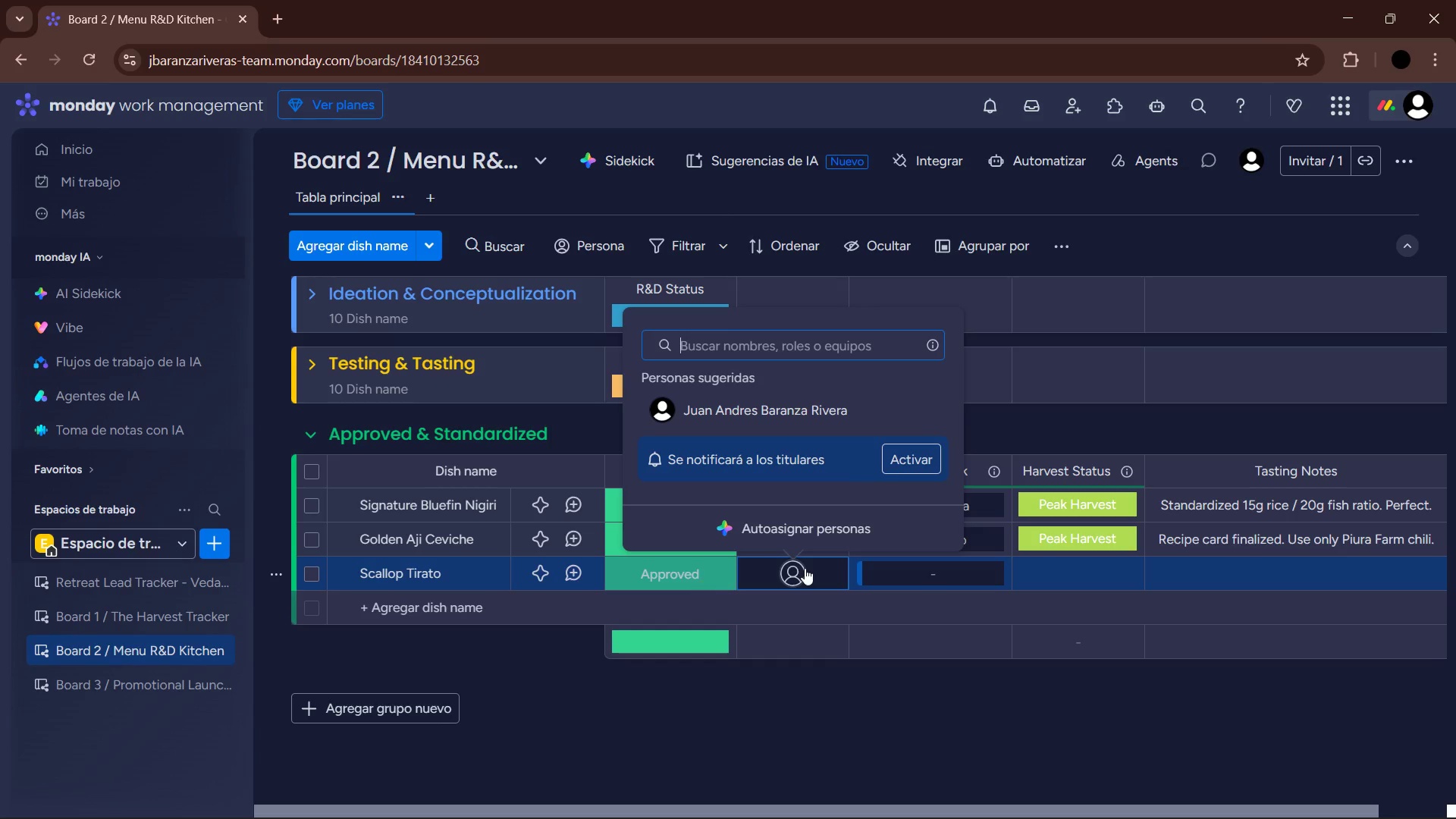 
left_click([792, 416])
 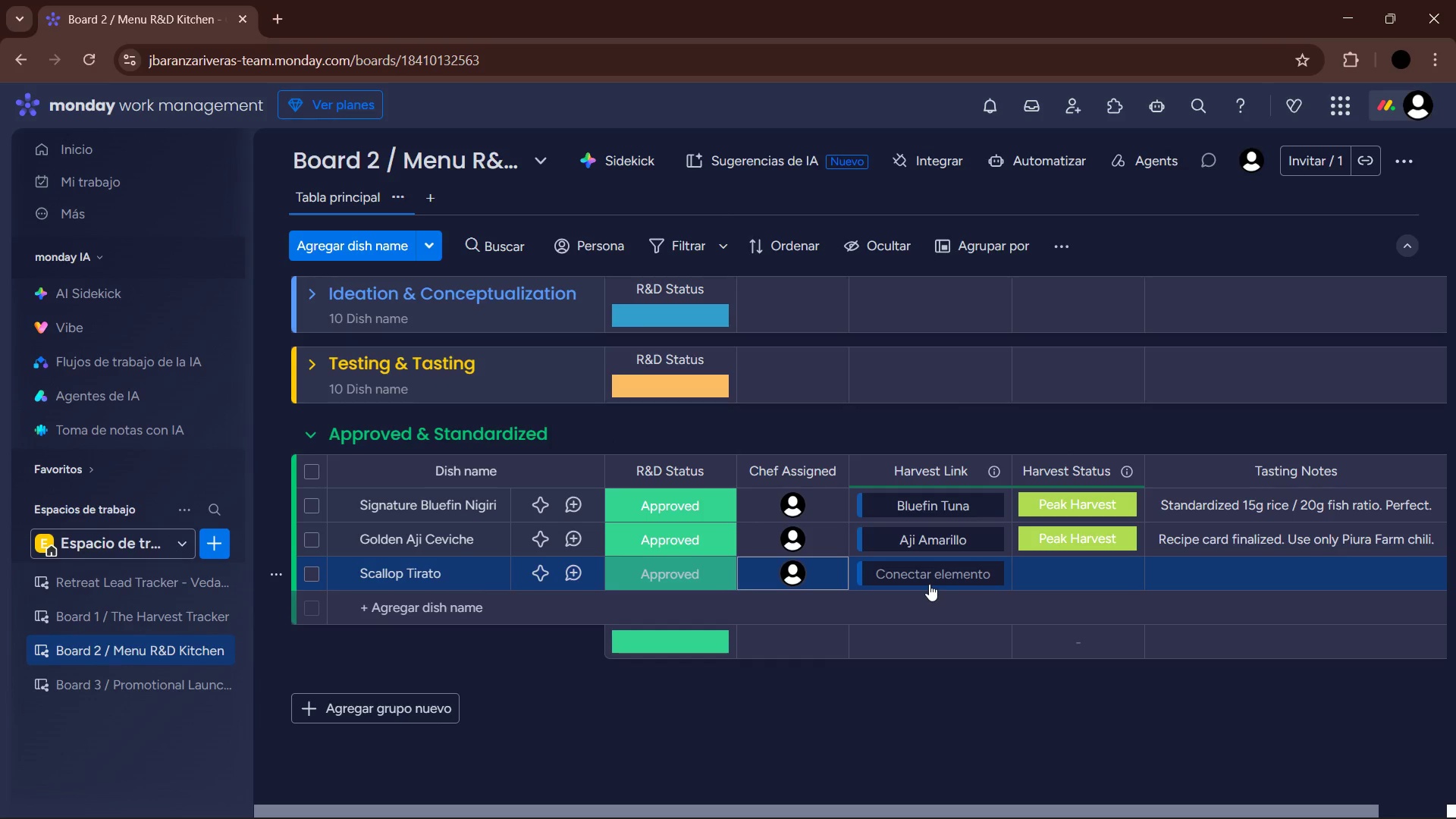 
left_click([929, 582])
 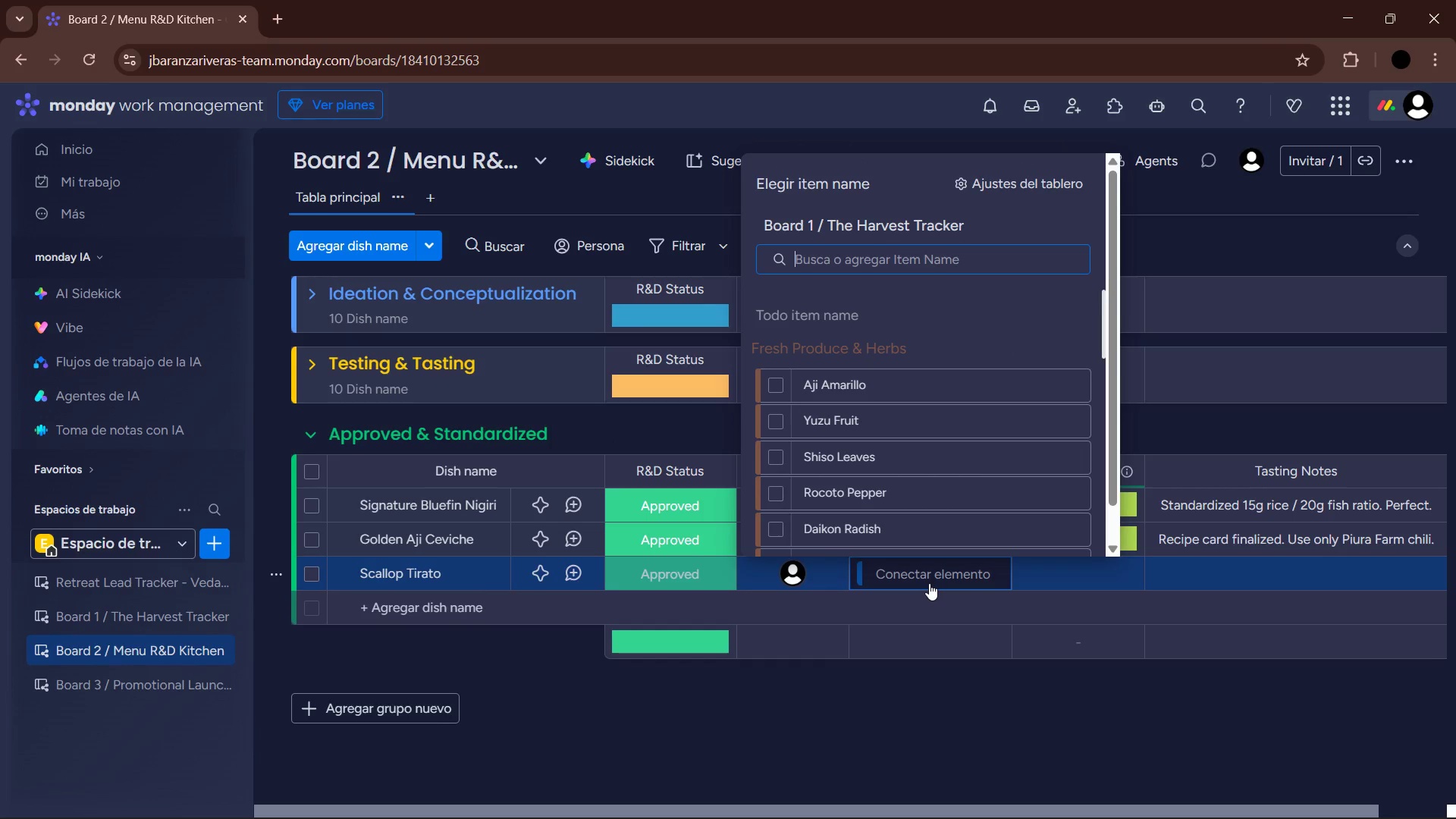 
type(ho)
 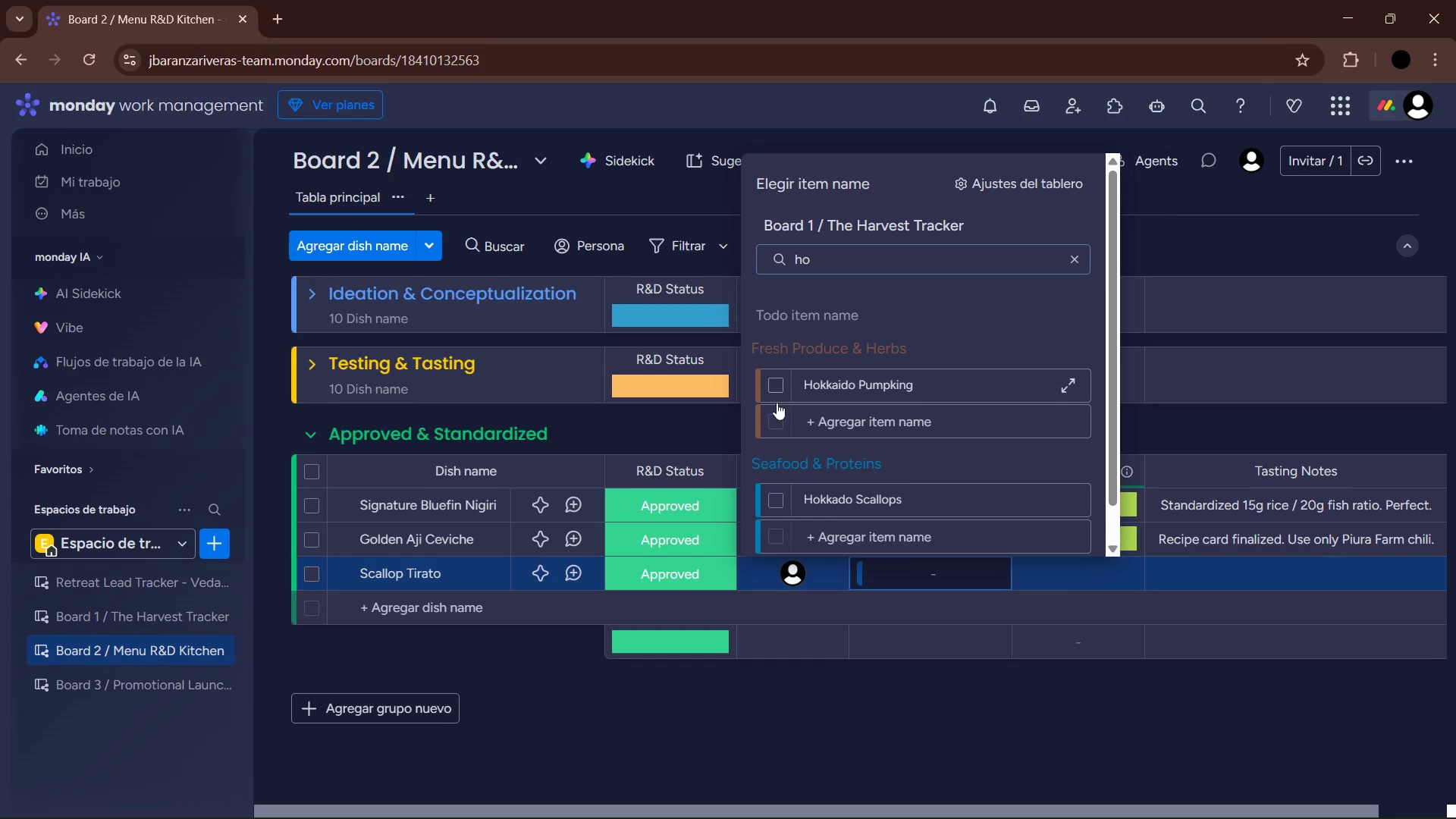 
left_click([1188, 569])
 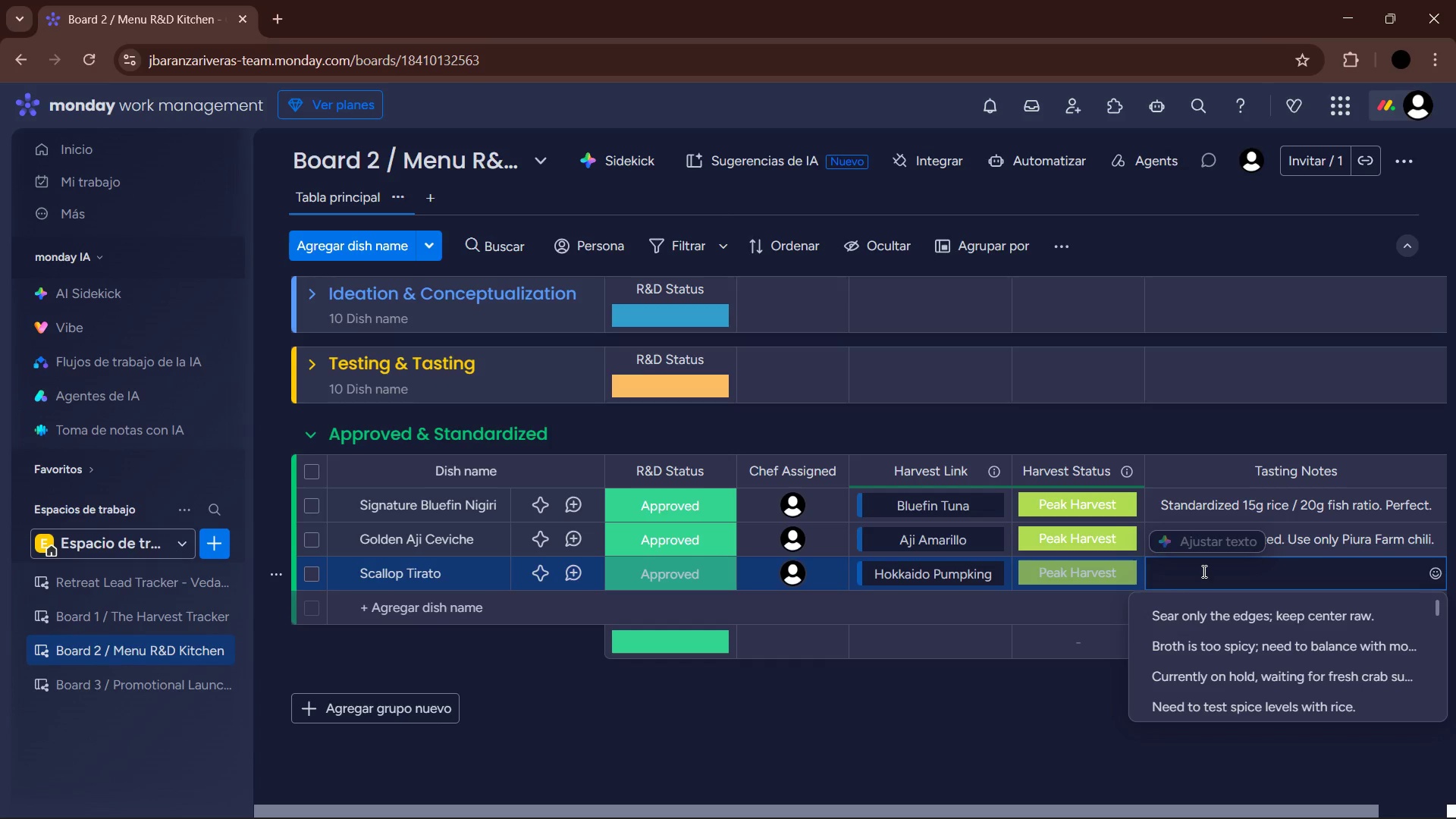 
wait(45.12)
 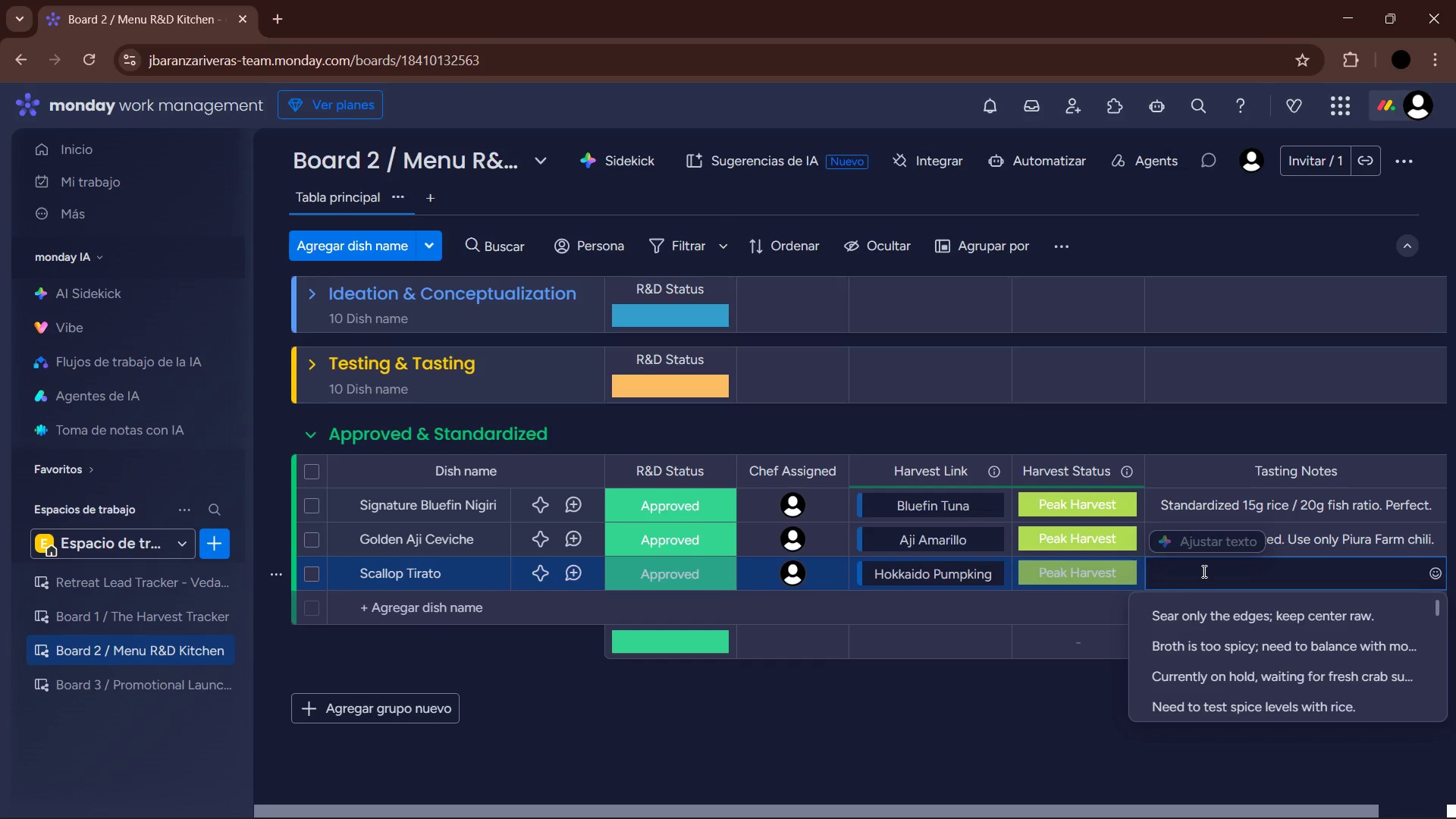 
type(Approved for the summer tasting menu.)
 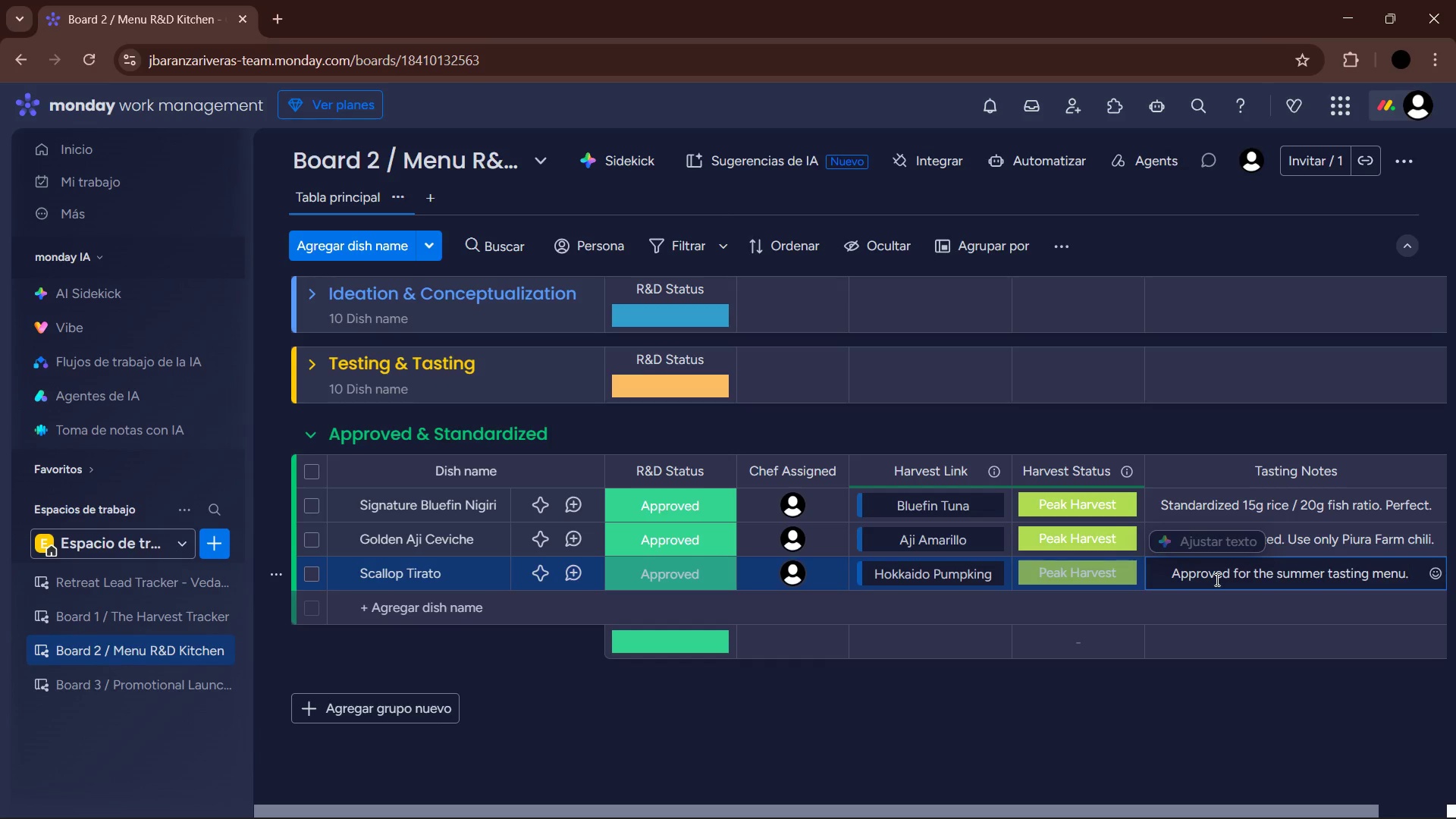 
left_click([1214, 714])
 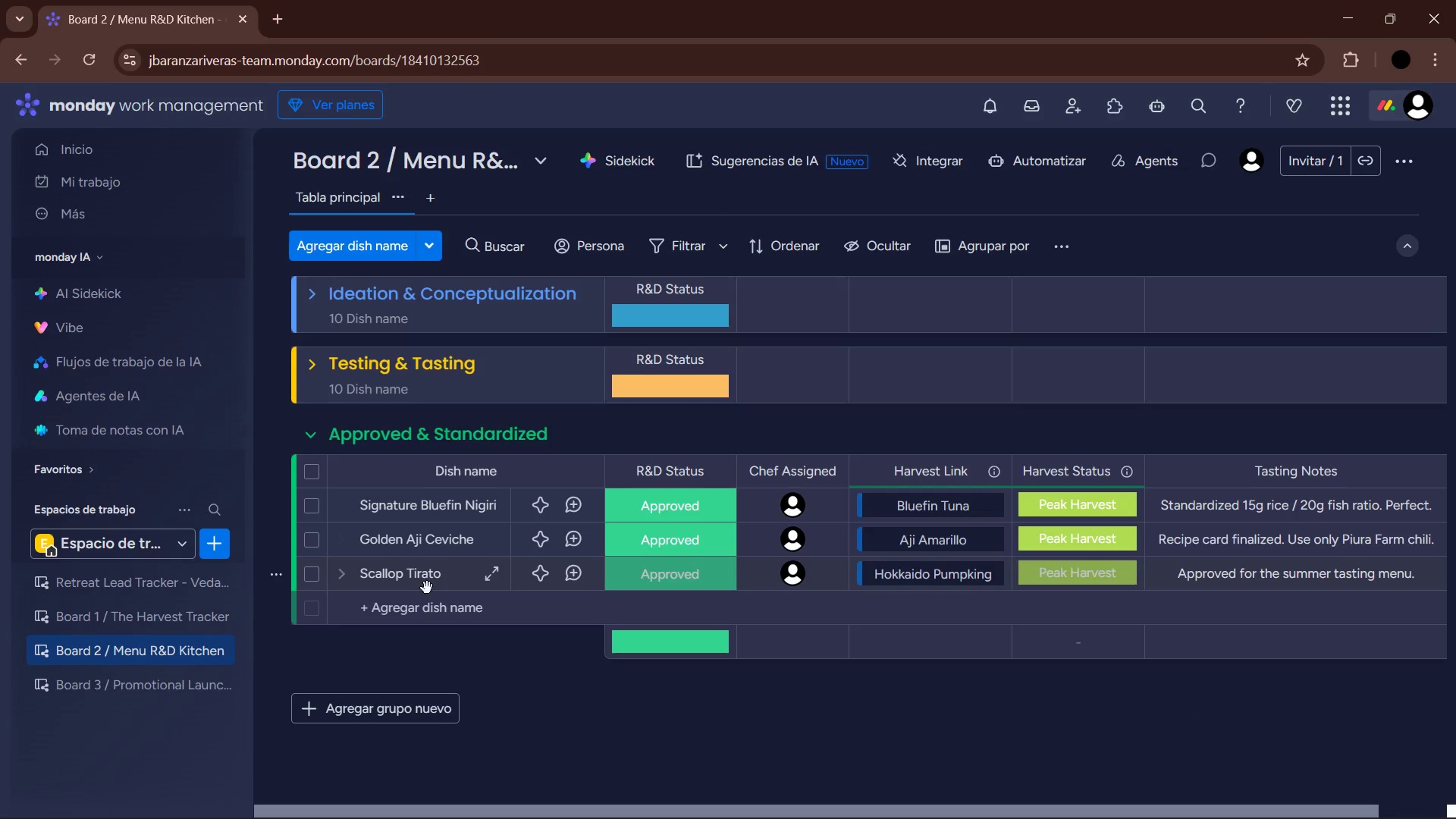 
left_click([430, 617])
 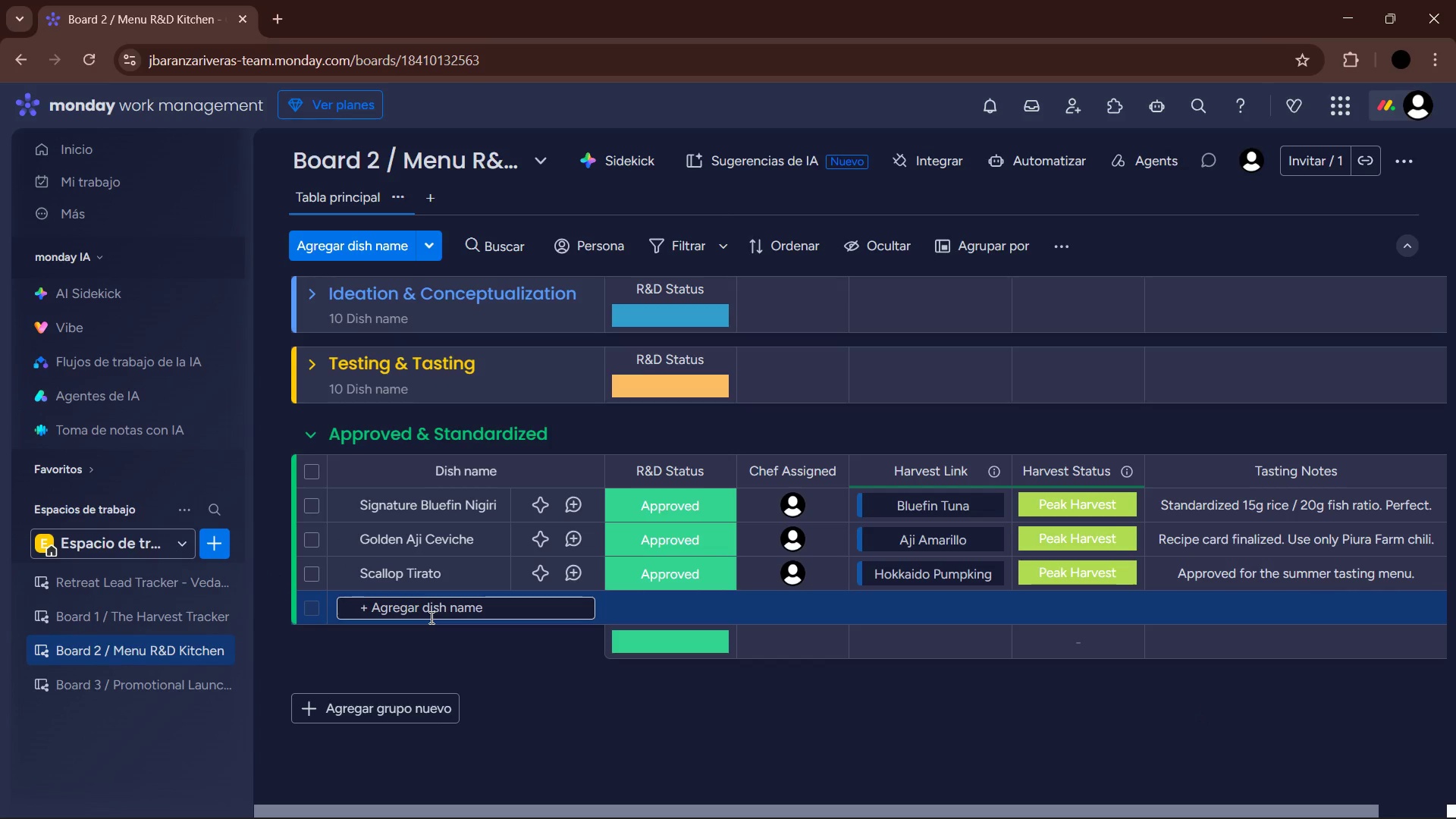 
type(Wagyu Tataki with Miso )
 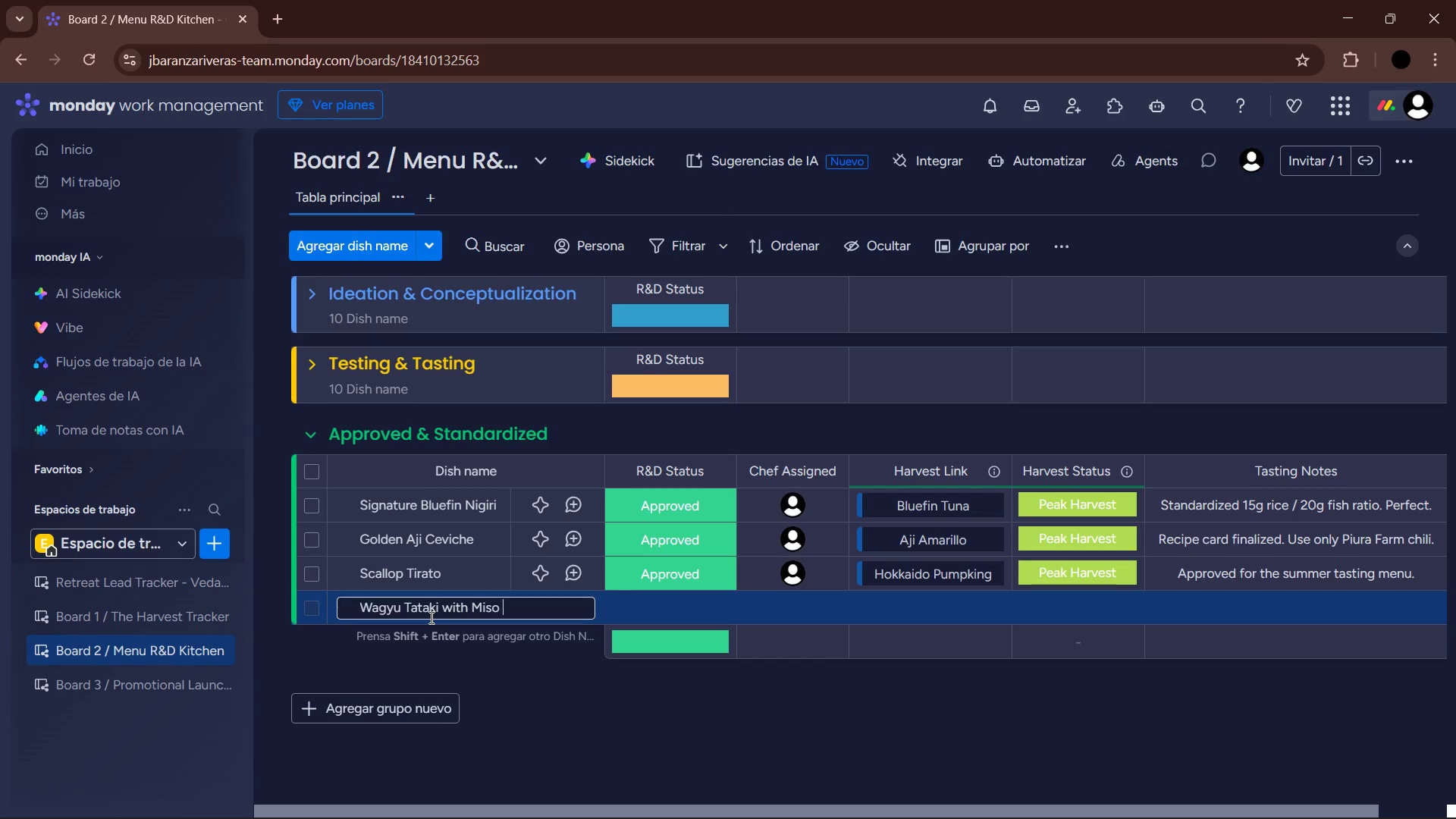 
key(Enter)
 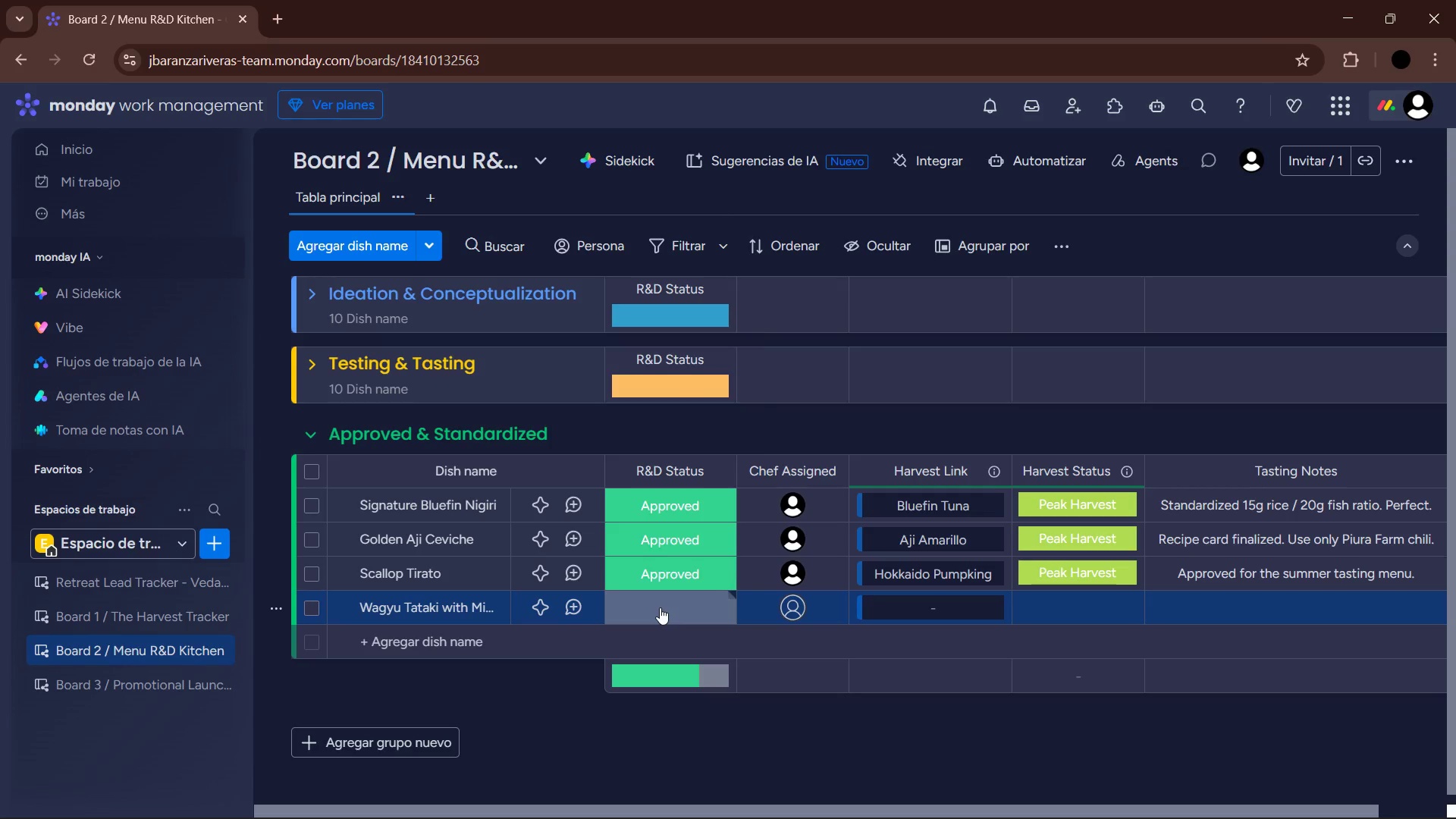 
left_click_drag(start_coordinate=[690, 444], to_coordinate=[694, 444])
 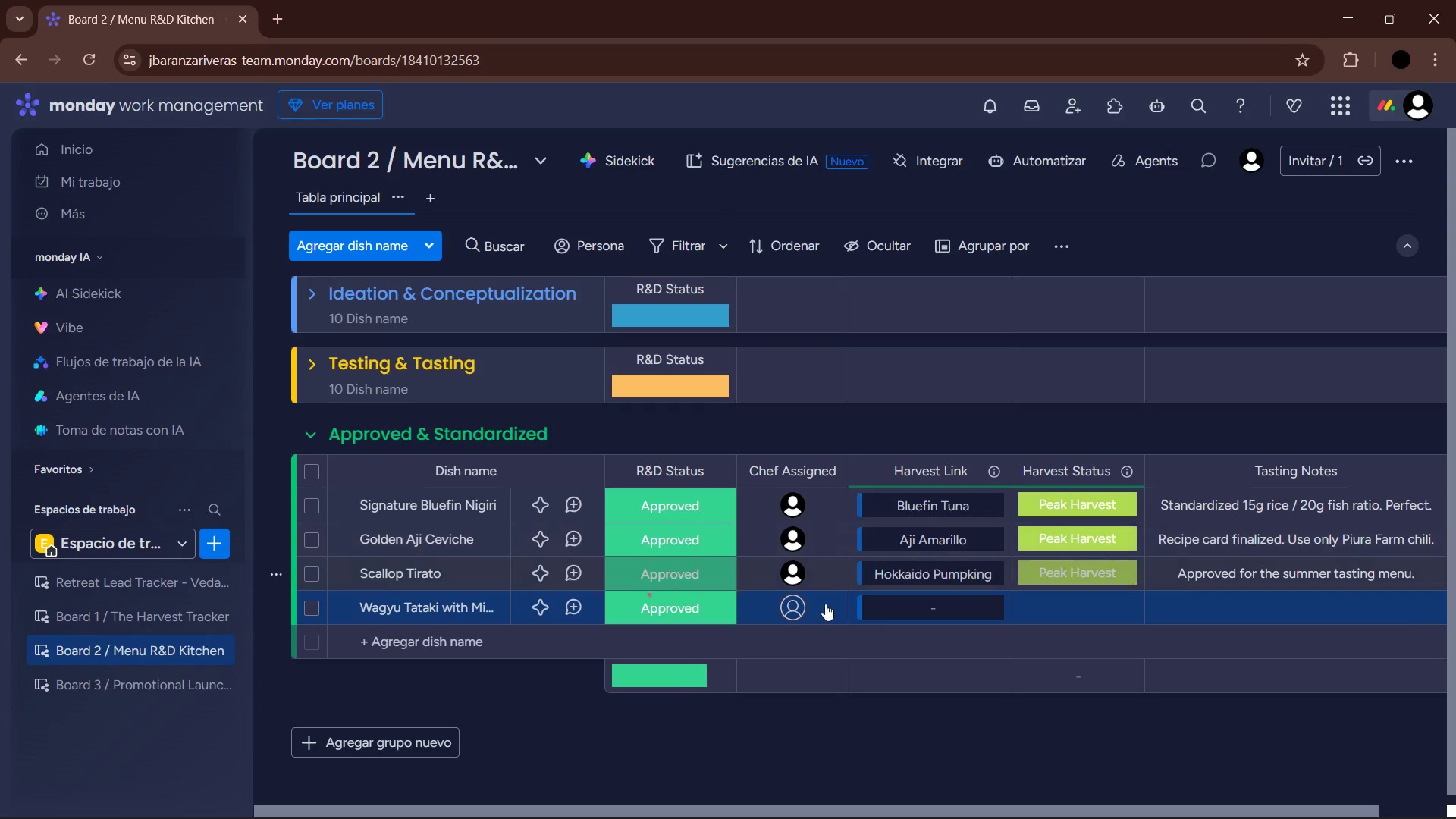 
double_click([789, 604])
 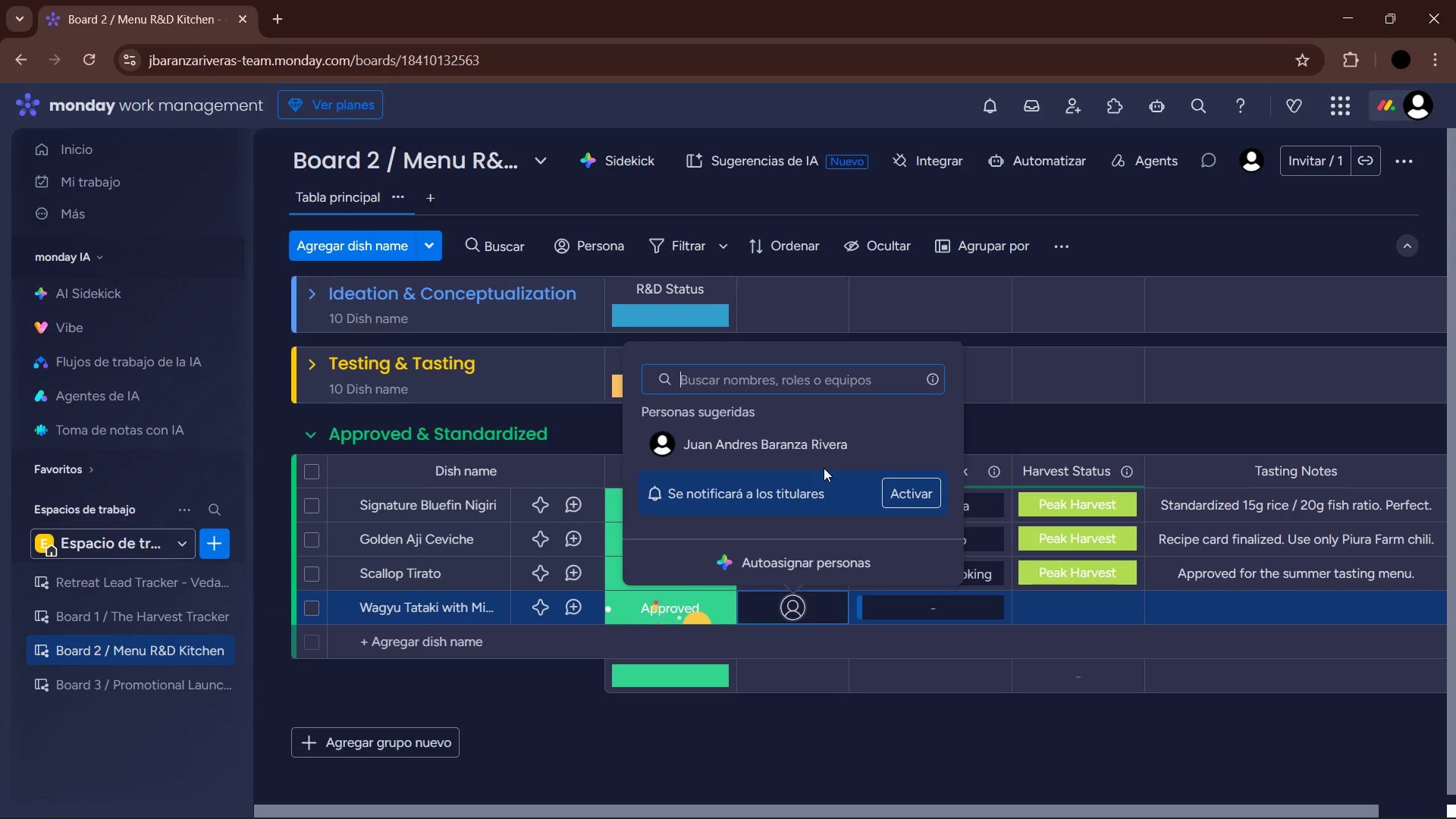 
left_click([817, 451])
 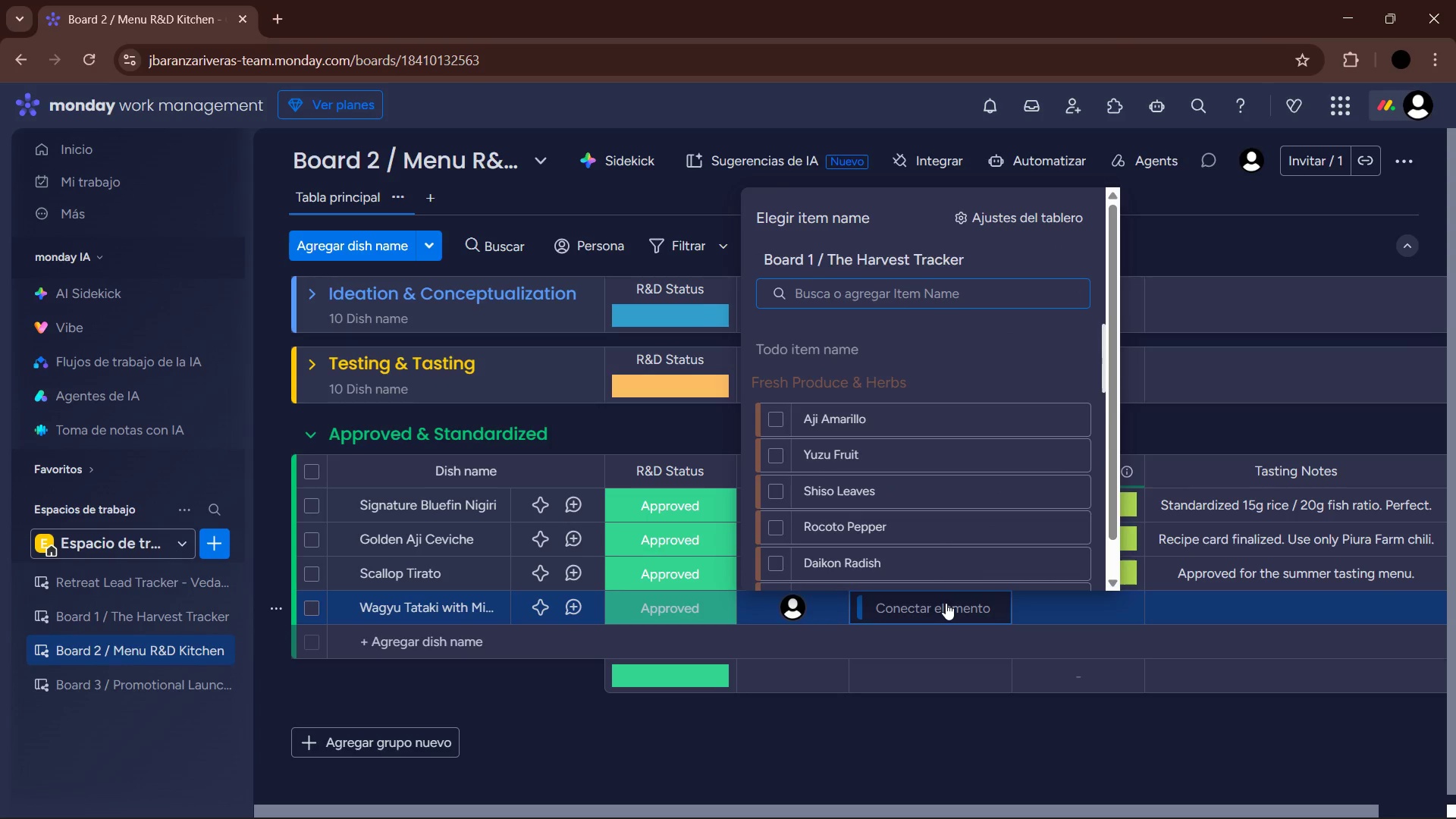 
wait(6.67)
 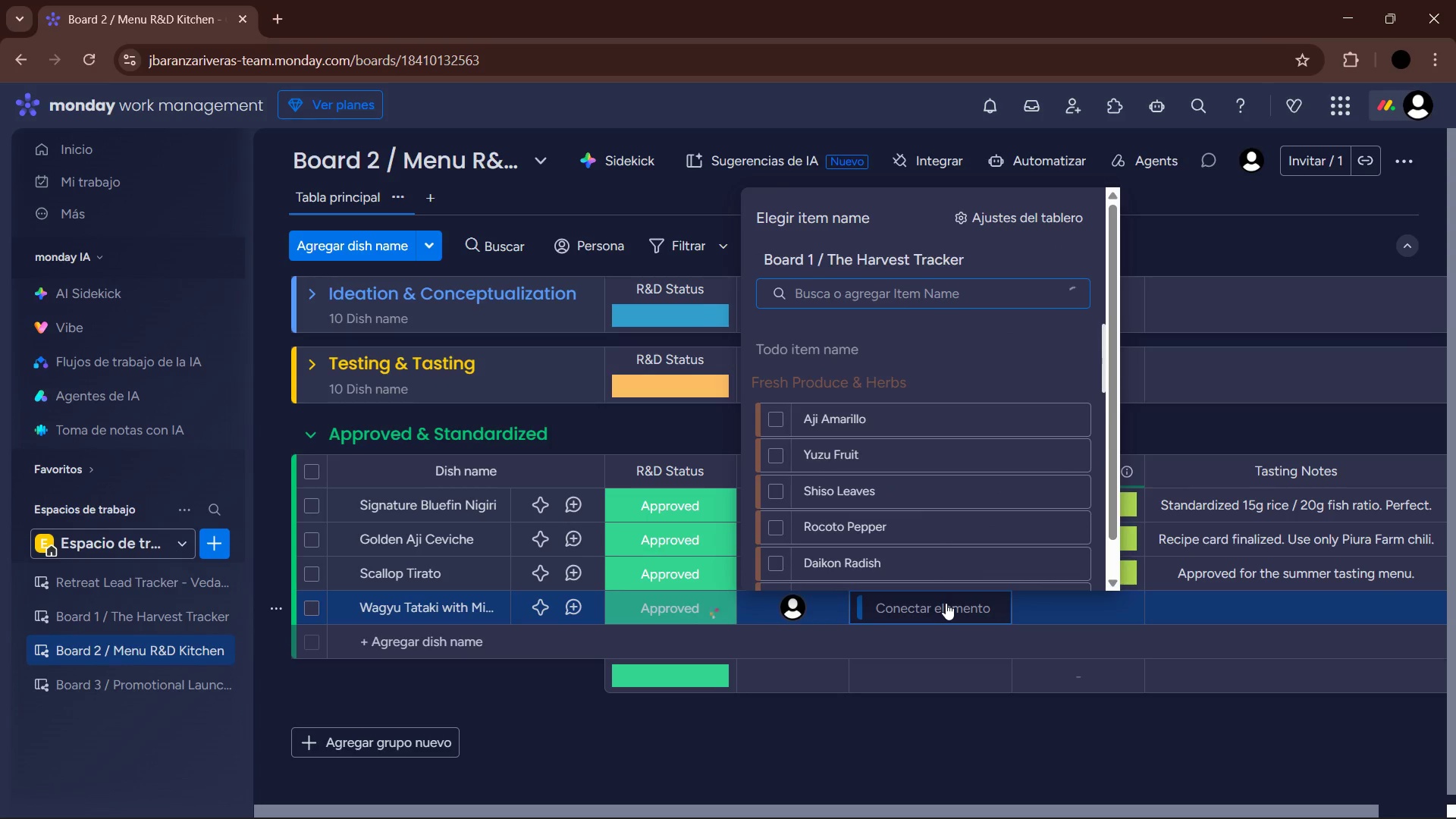 
type(a5)
 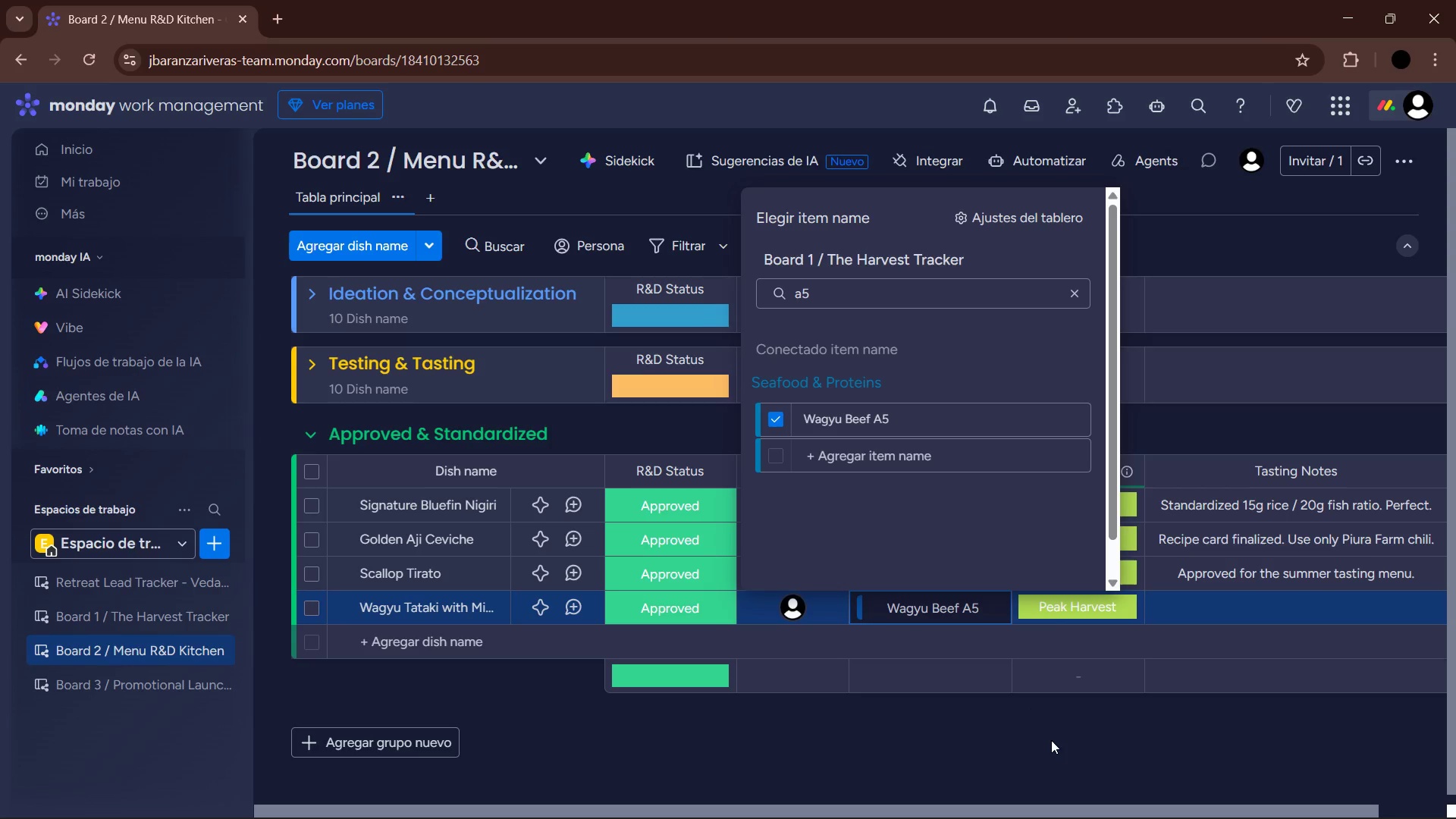 
left_click([1209, 607])
 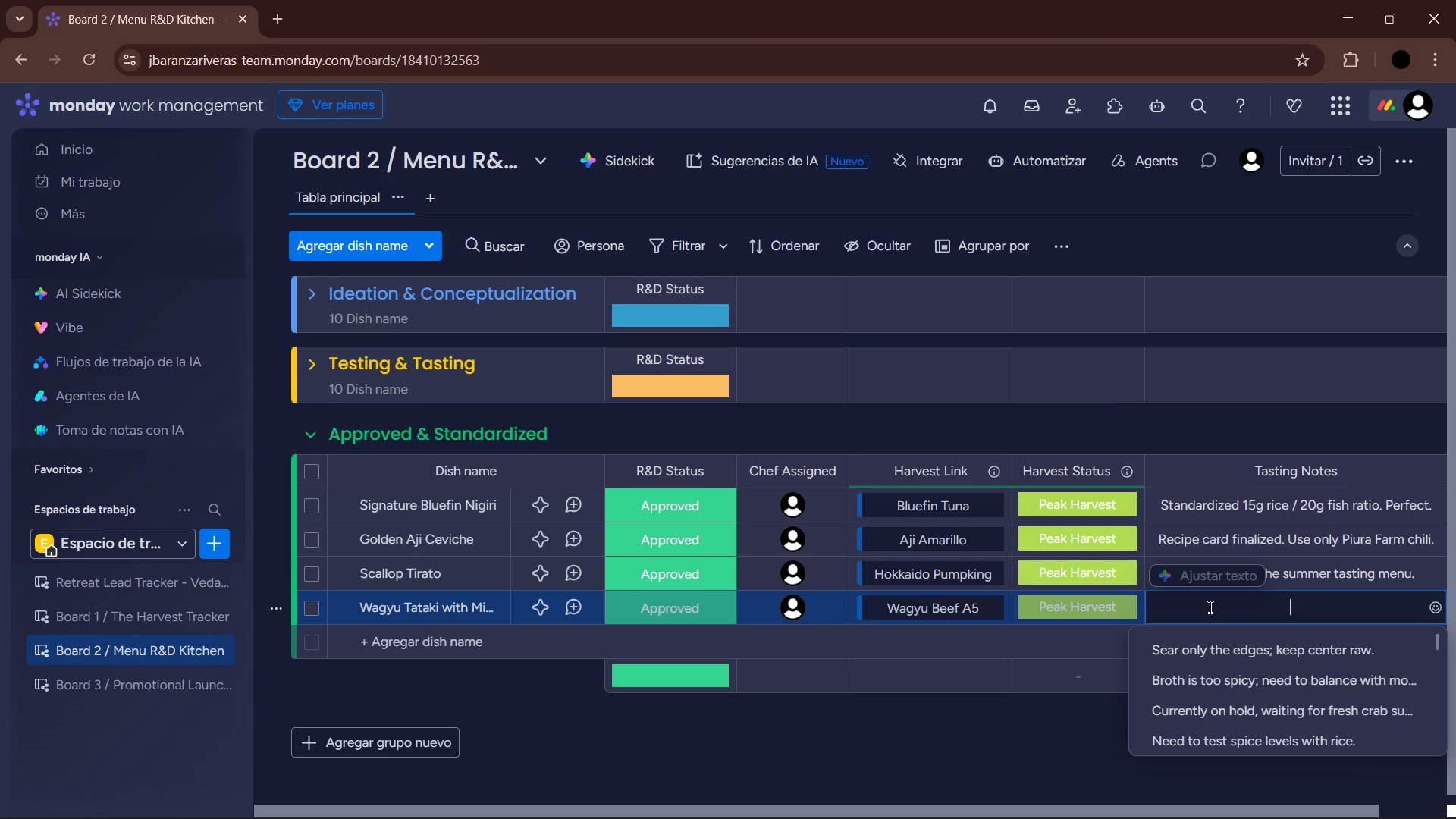 
type(Torch for exactly 10 seconds per side.)
 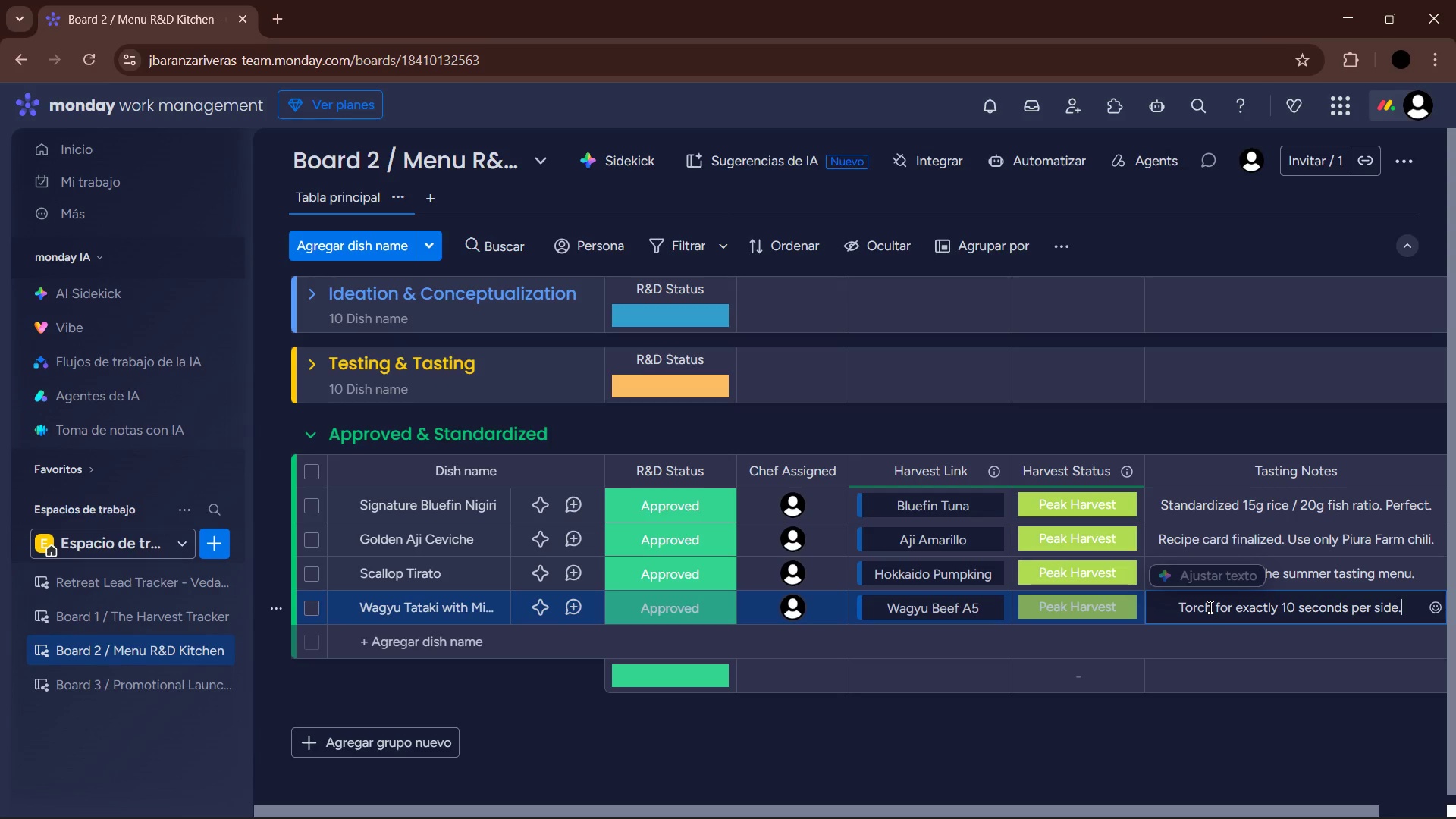 
key(Enter)
 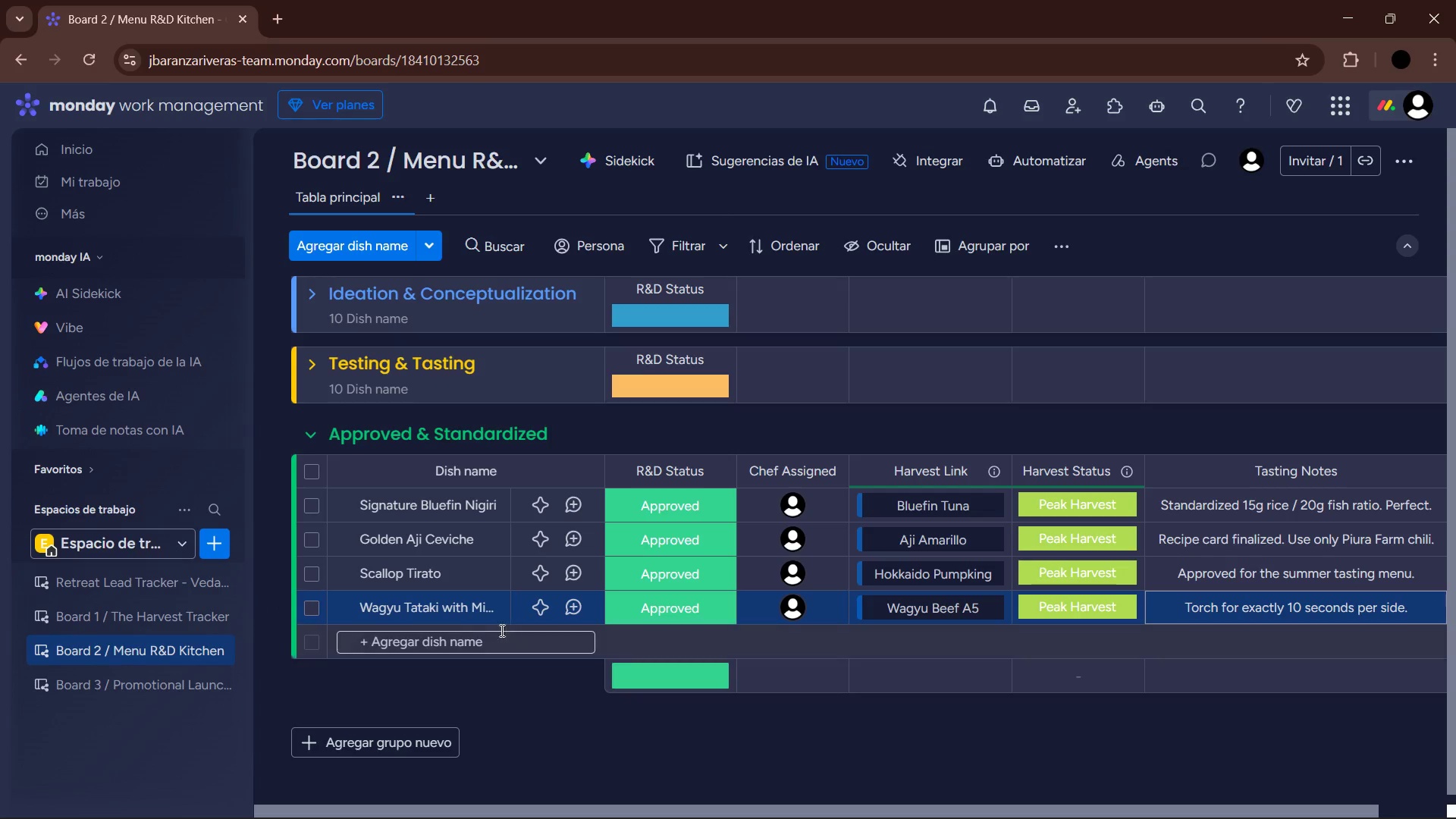 
left_click([477, 651])
 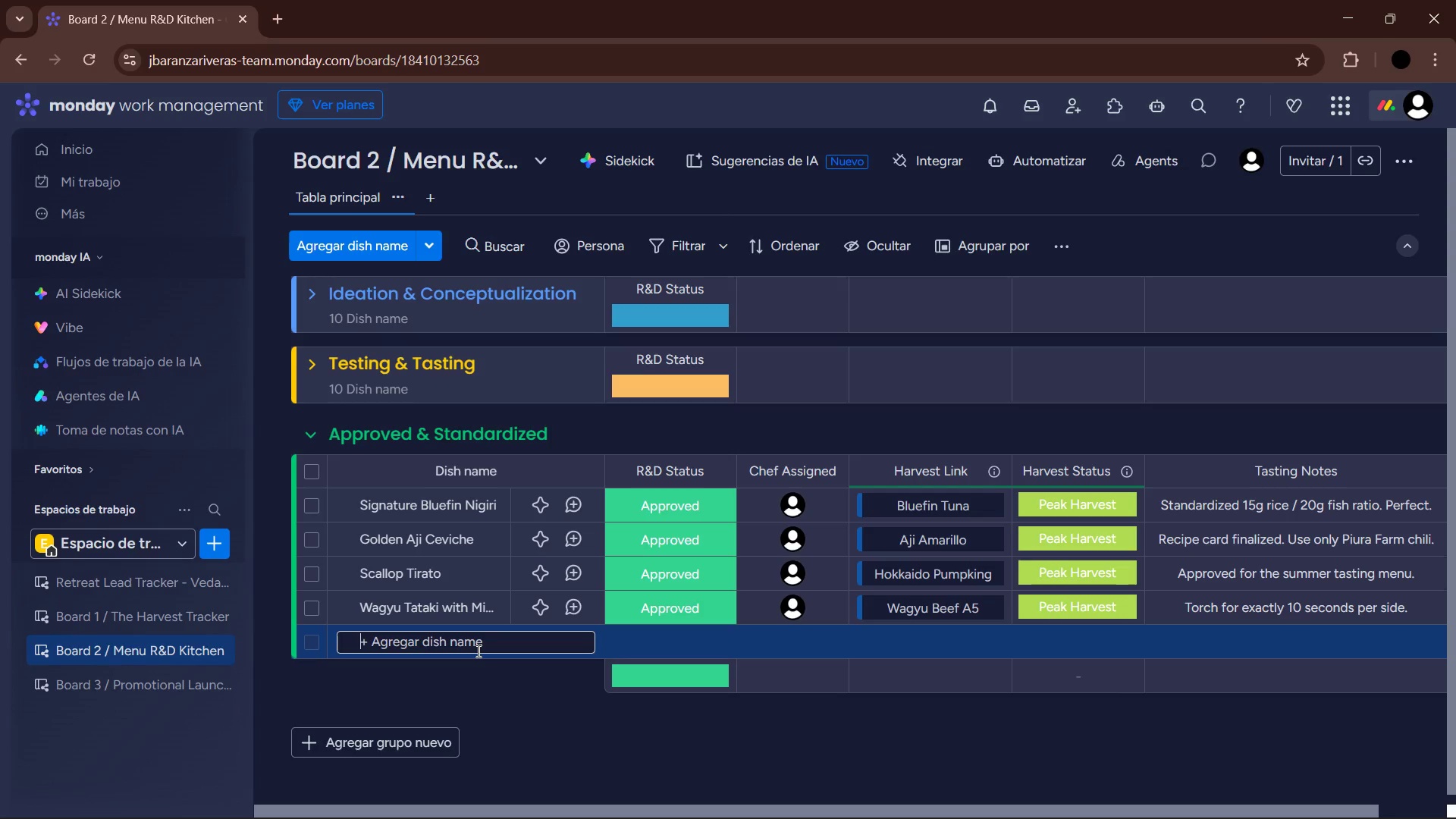 
type(Crispy Shiso Prawns )
 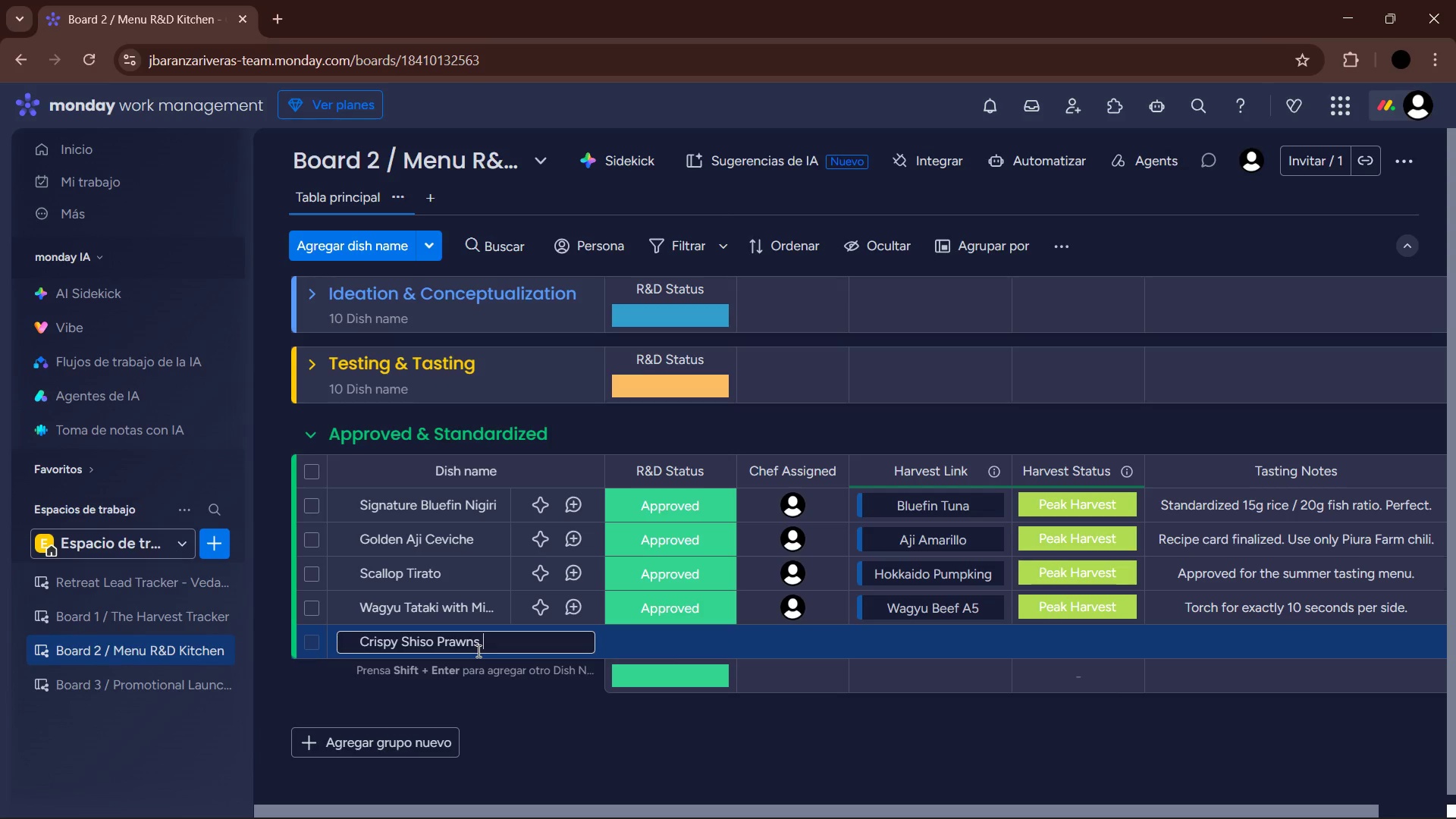 
key(Enter)
 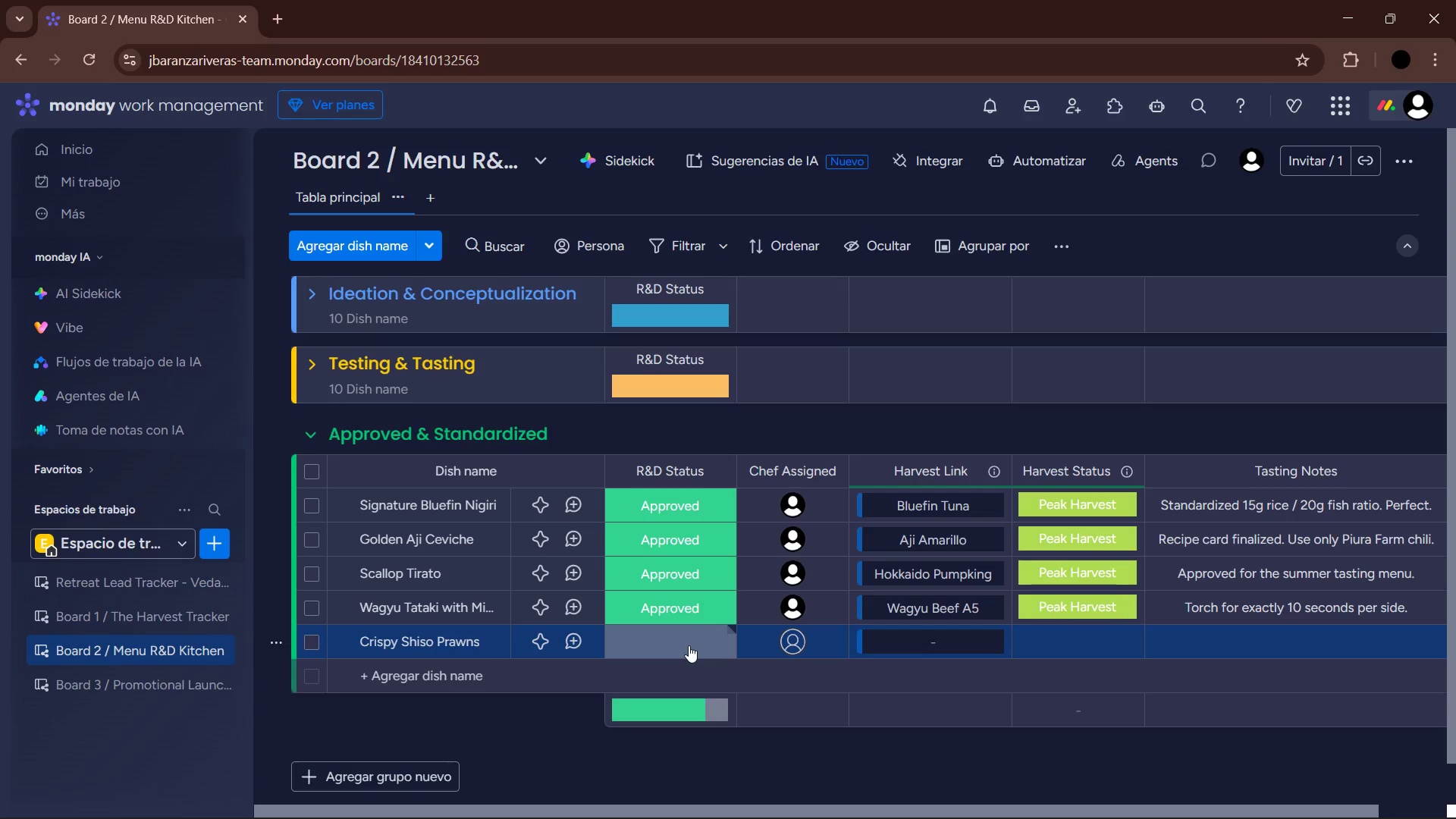 
left_click([689, 645])
 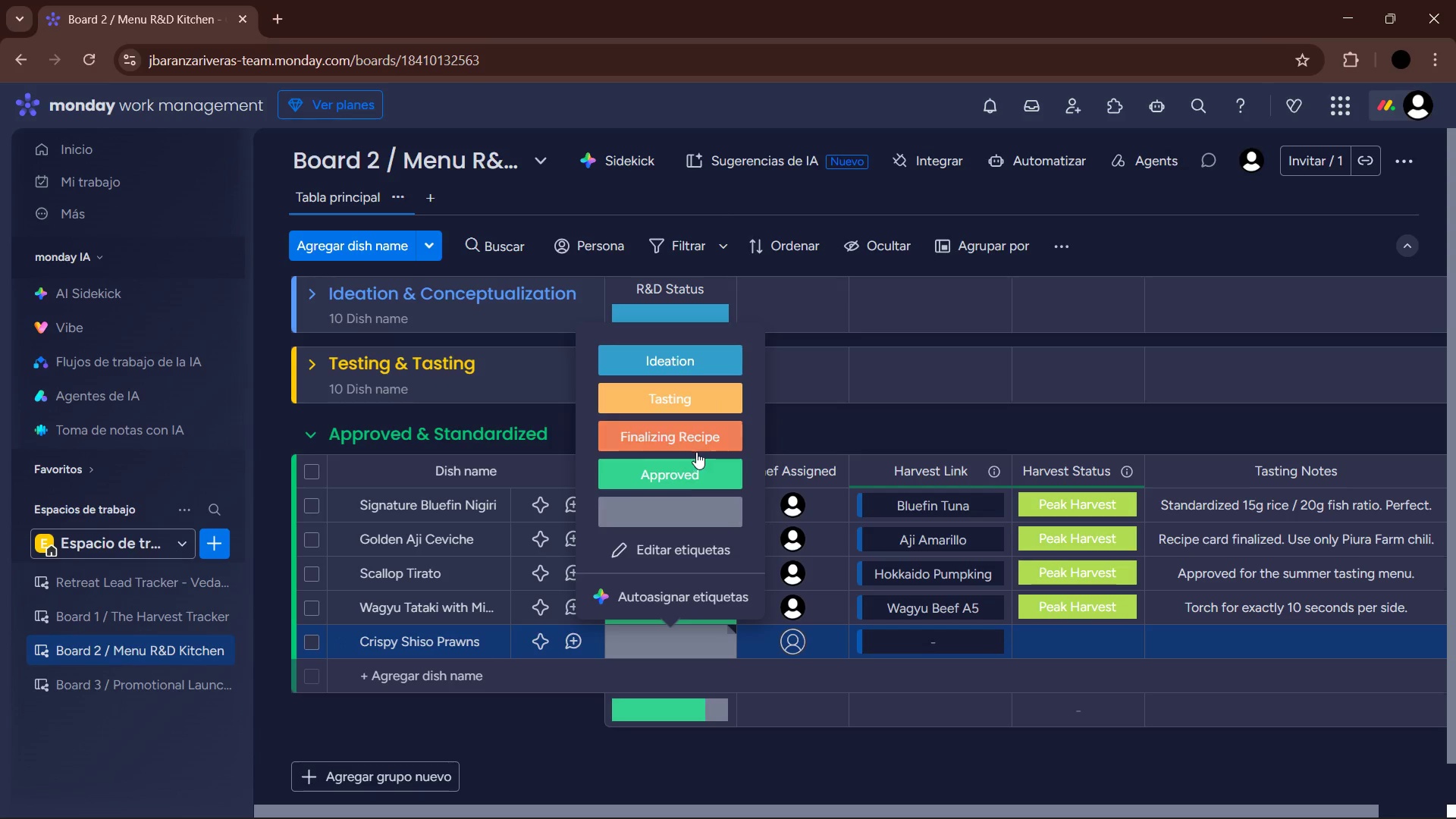 
left_click([684, 474])
 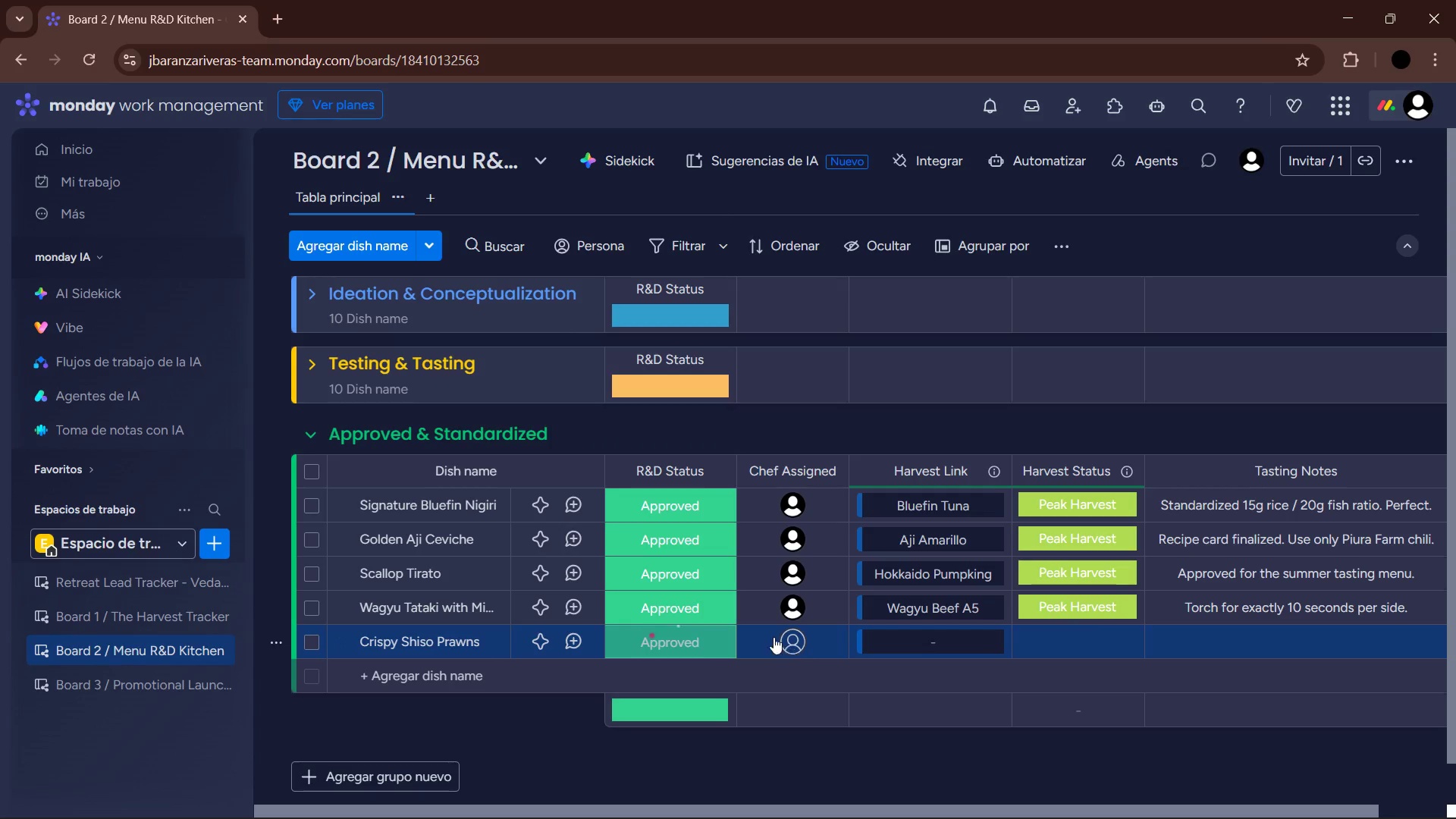 
left_click([789, 632])
 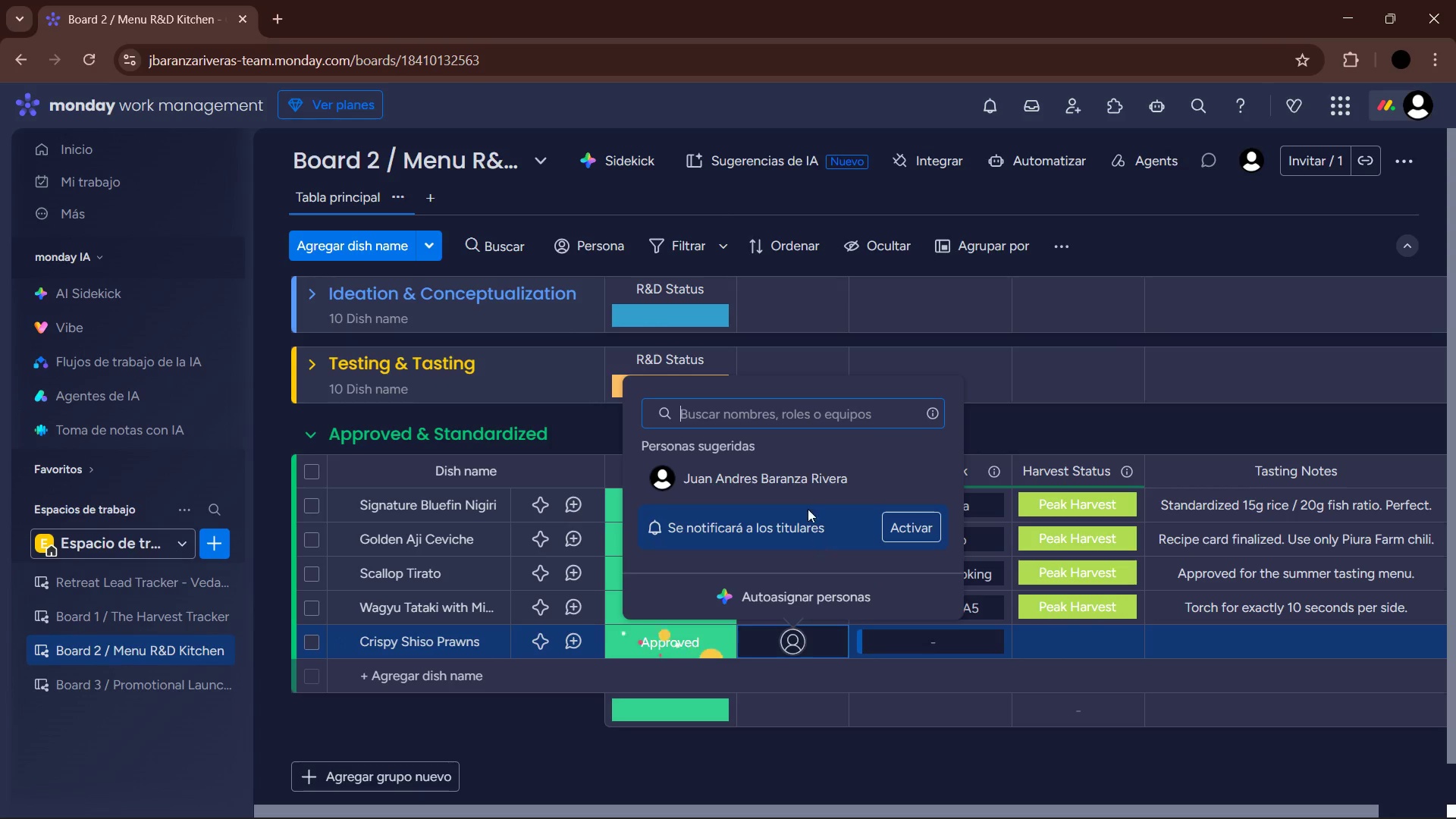 
left_click([804, 469])
 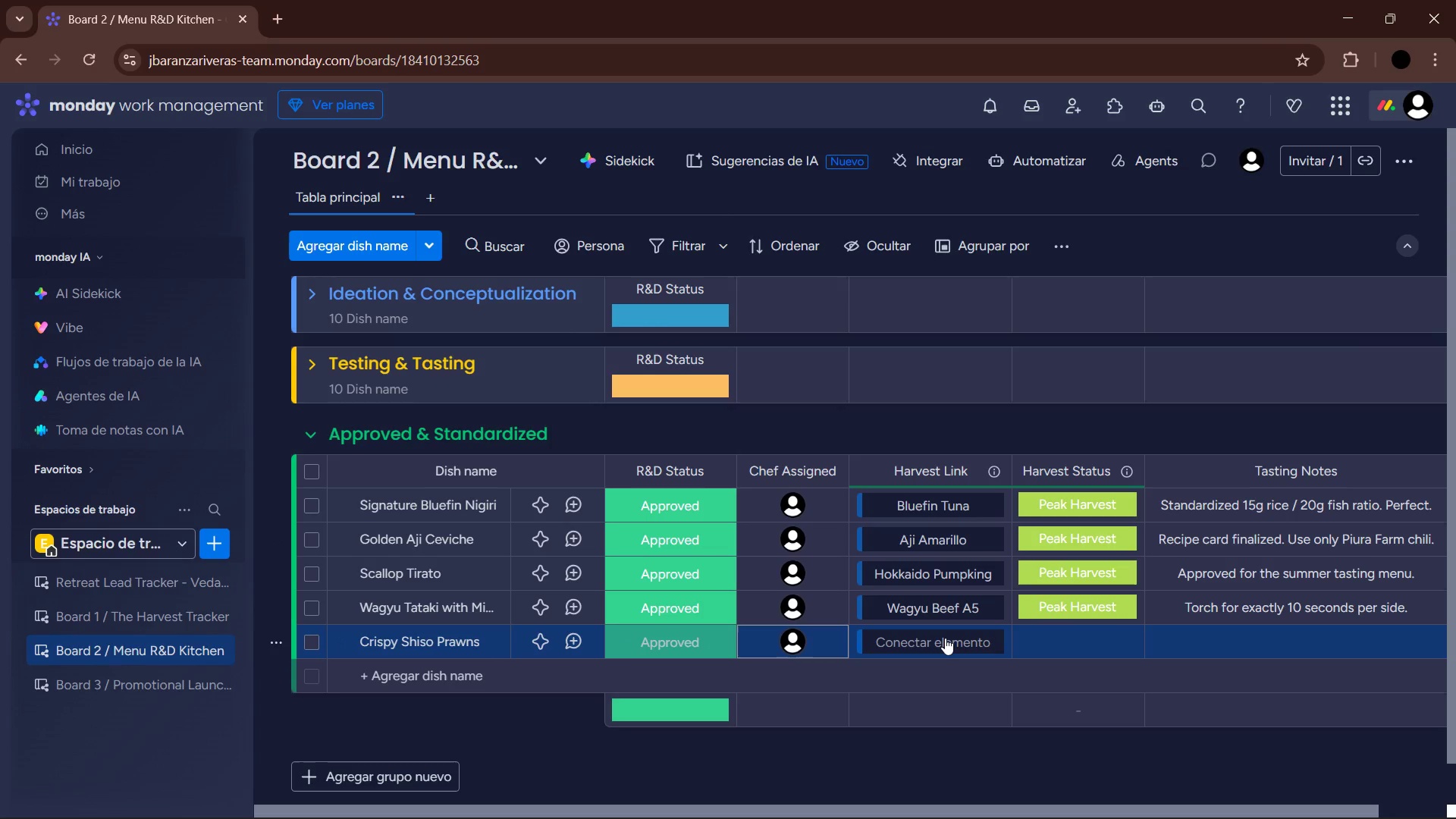 
wait(7.61)
 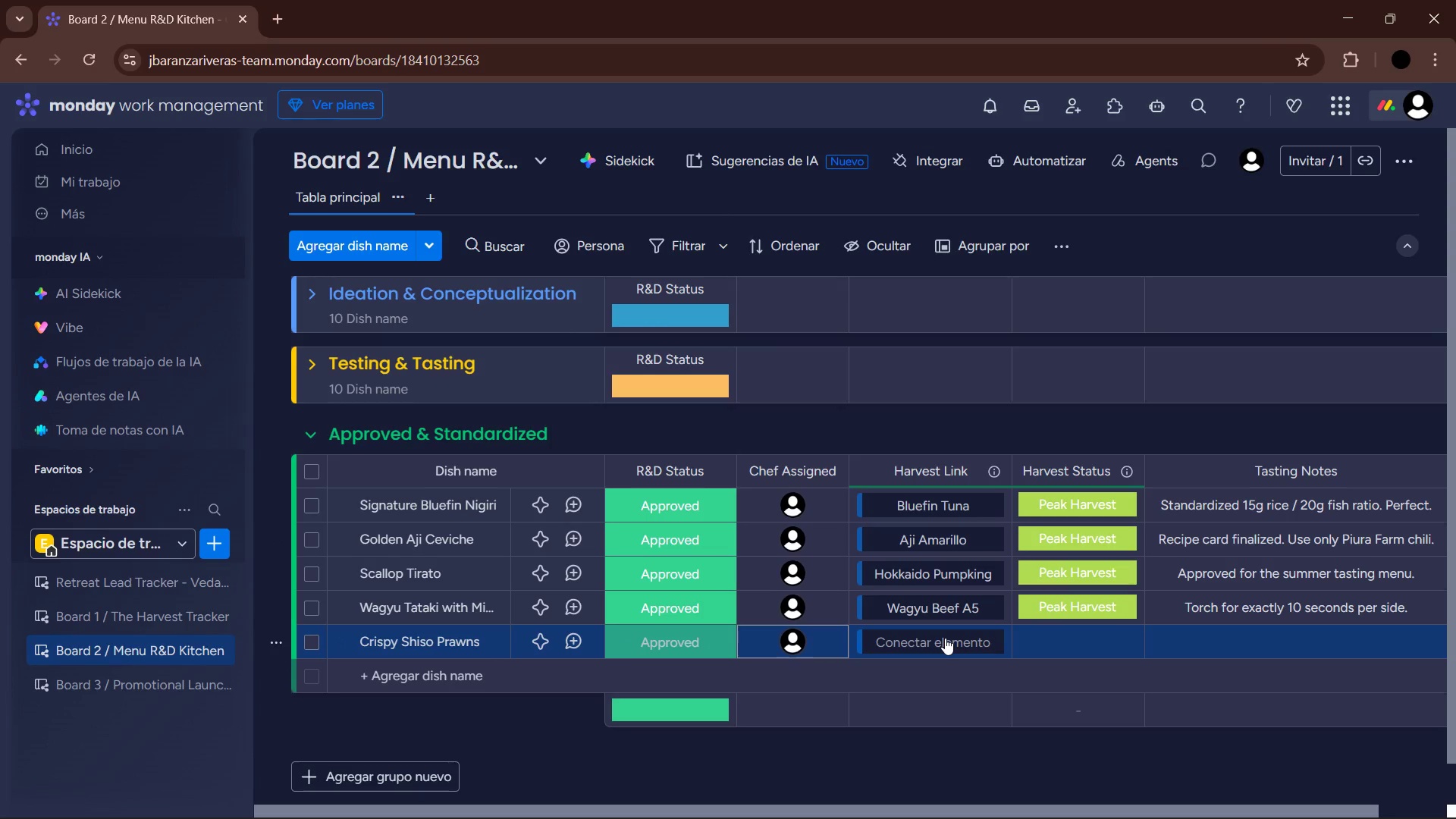 
left_click([945, 638])
 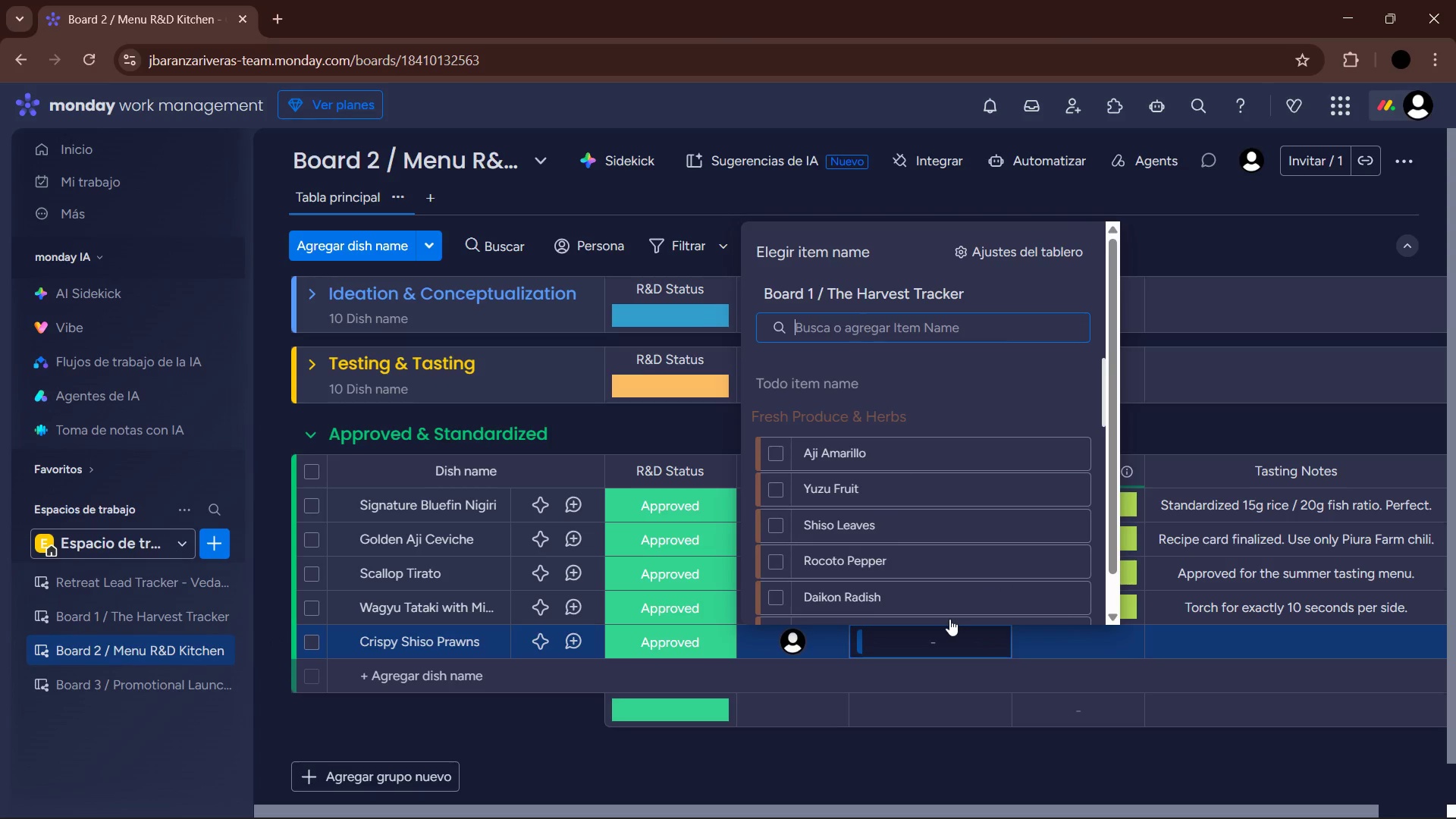 
type(black)
 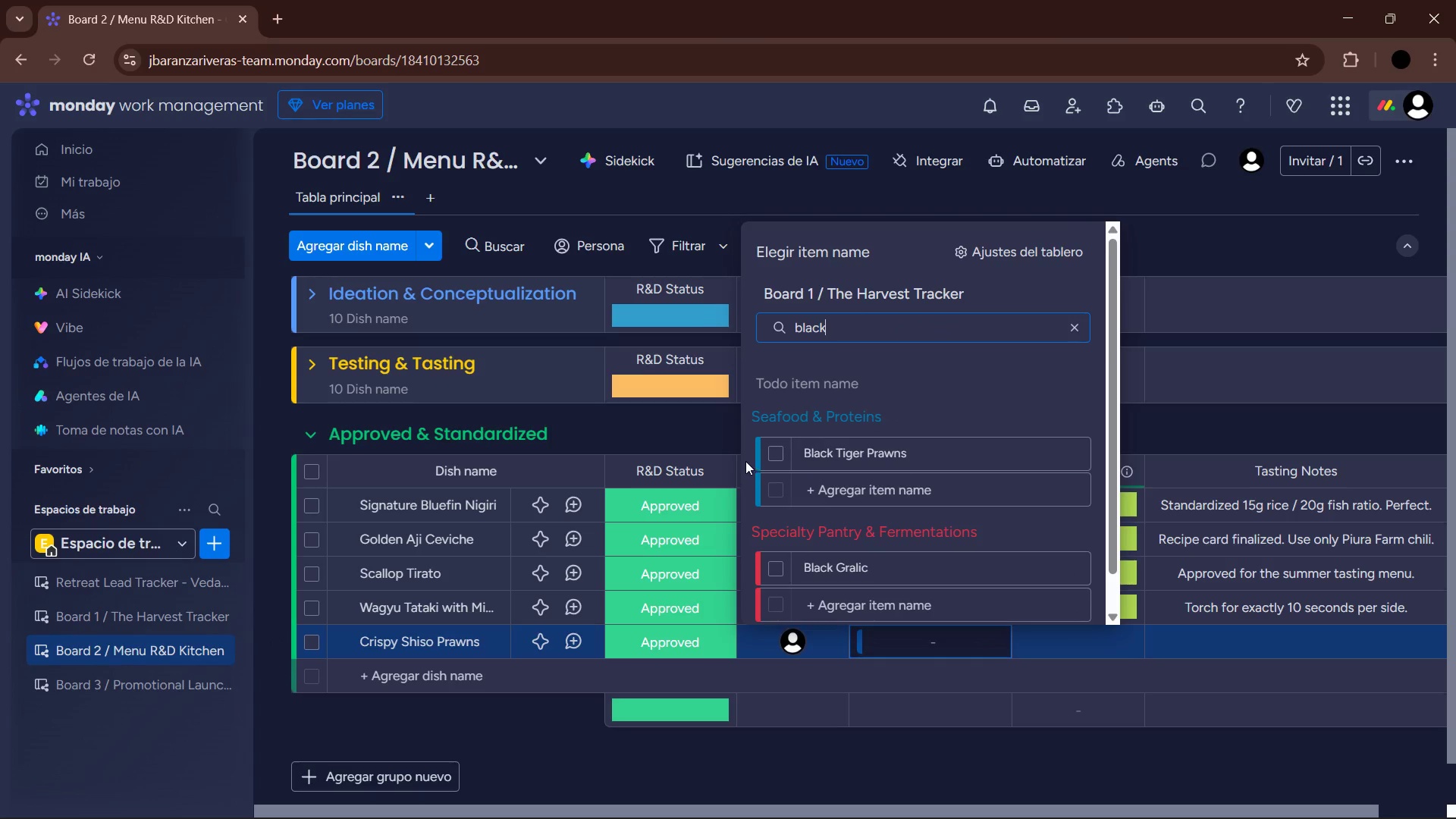 
left_click([773, 449])
 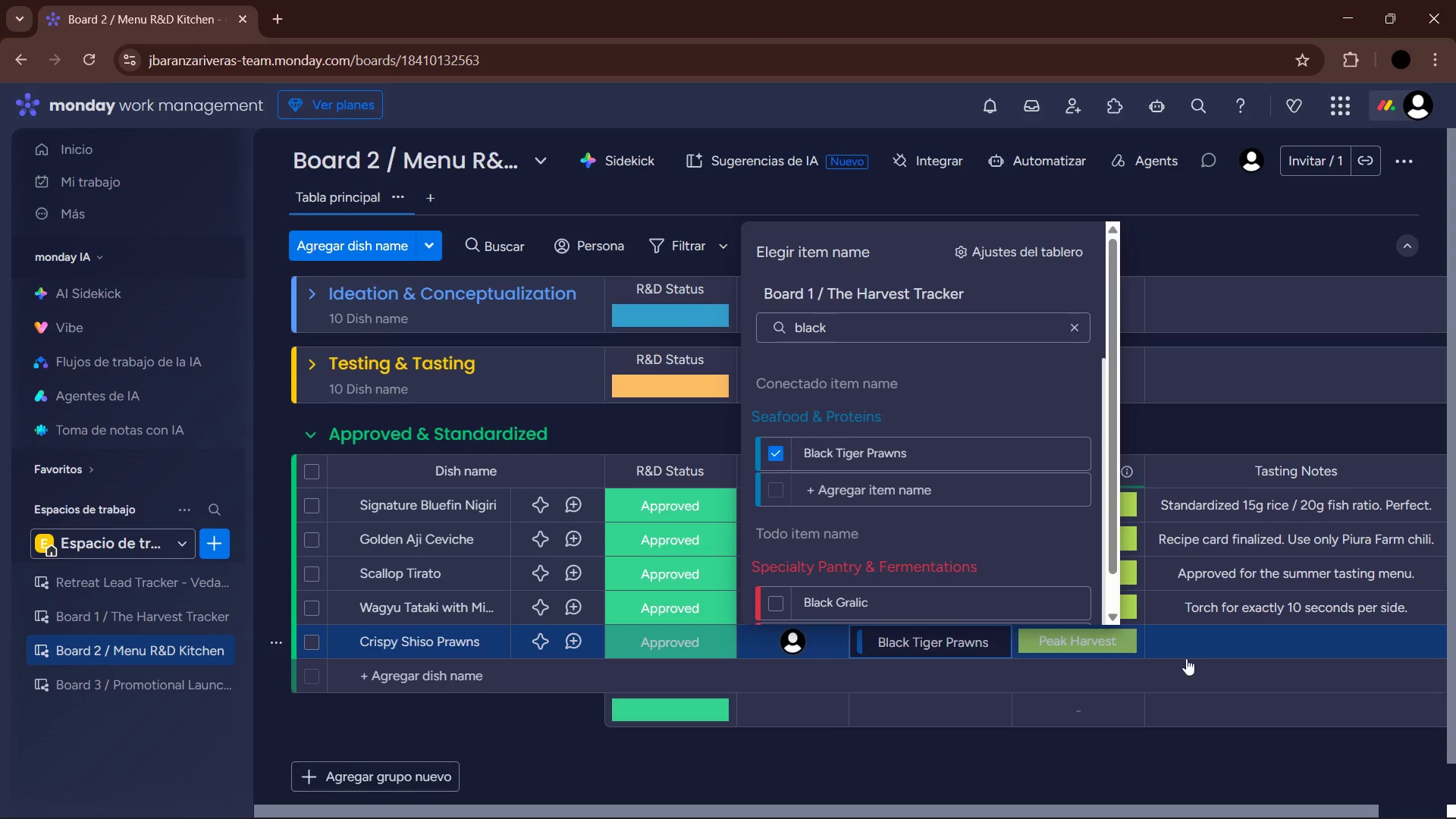 
left_click([1214, 639])
 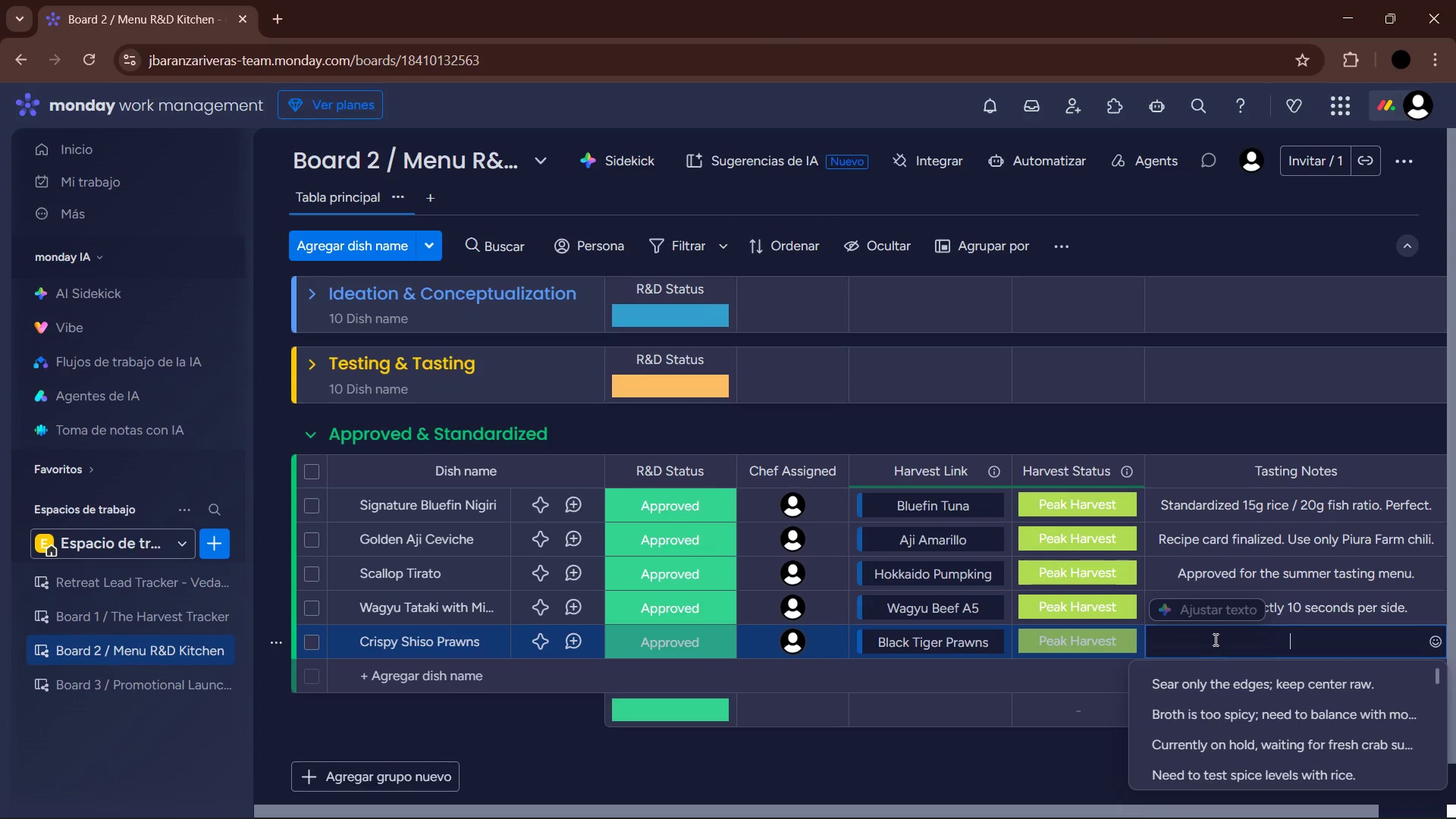 
type(Paiting )
key(Backspace)
key(Backspace)
key(Backspace)
key(Backspace)
key(Backspace)
type(ring )
 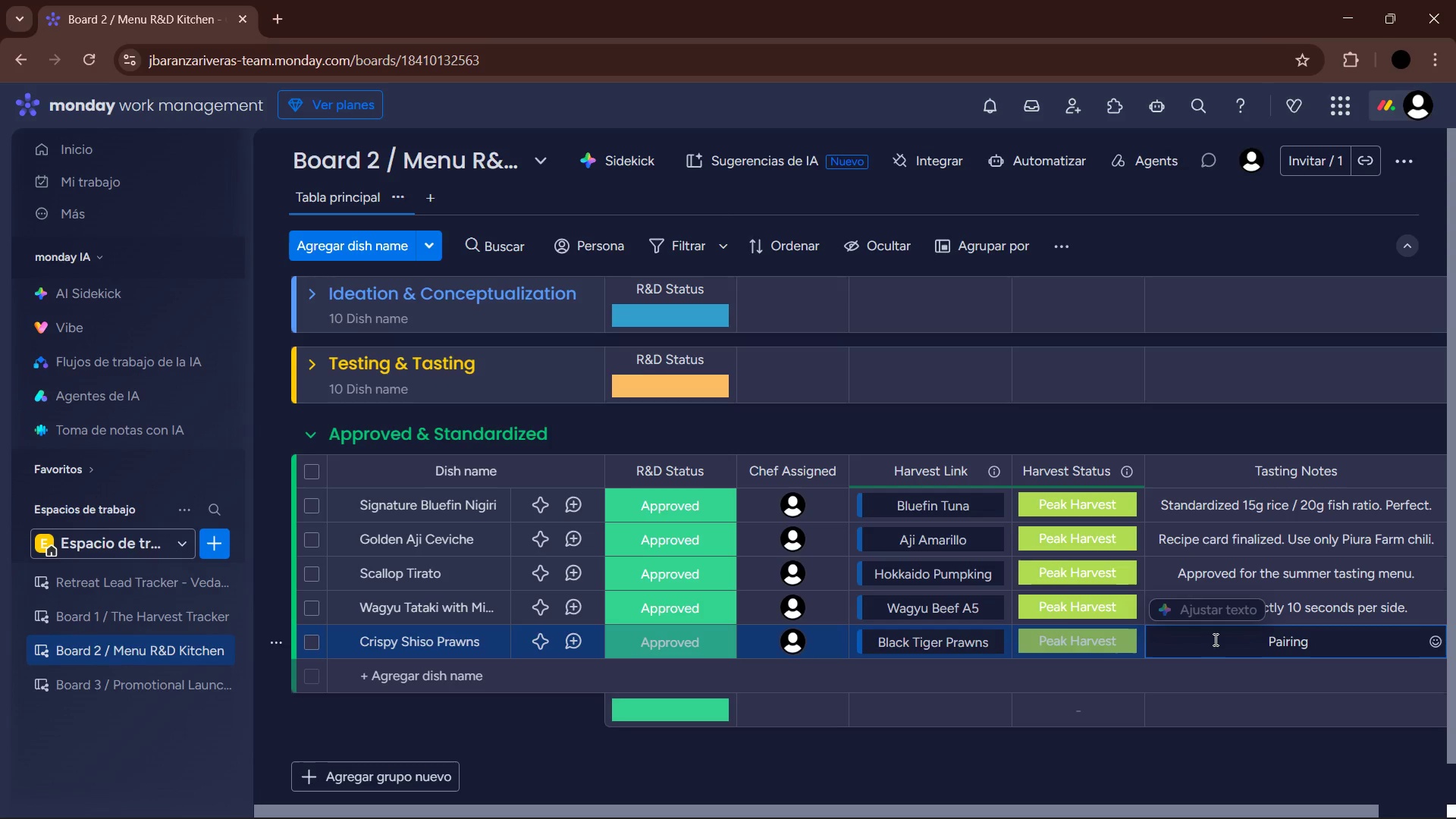 
wait(18.53)
 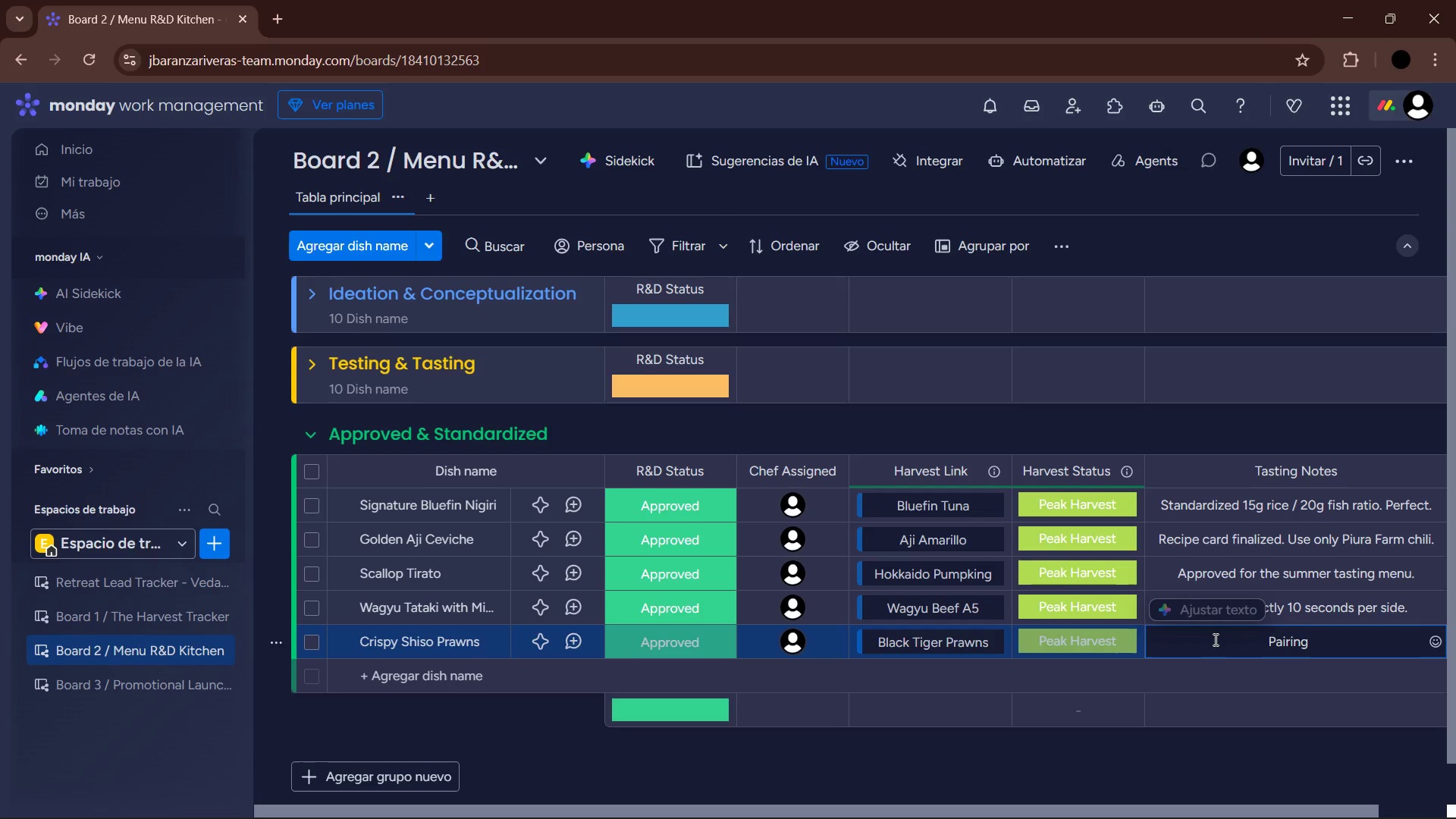 
type(with )
 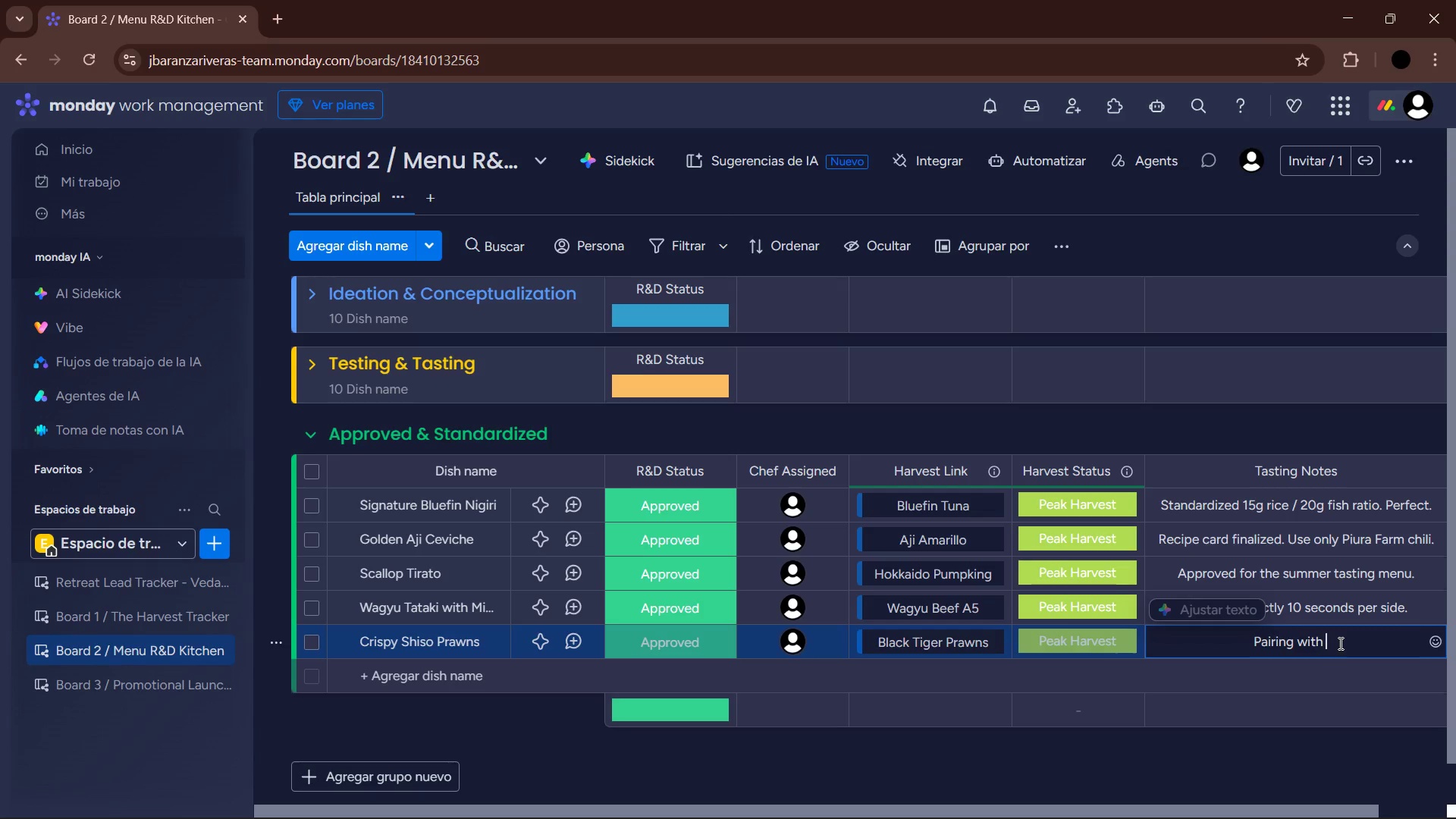 
wait(9.55)
 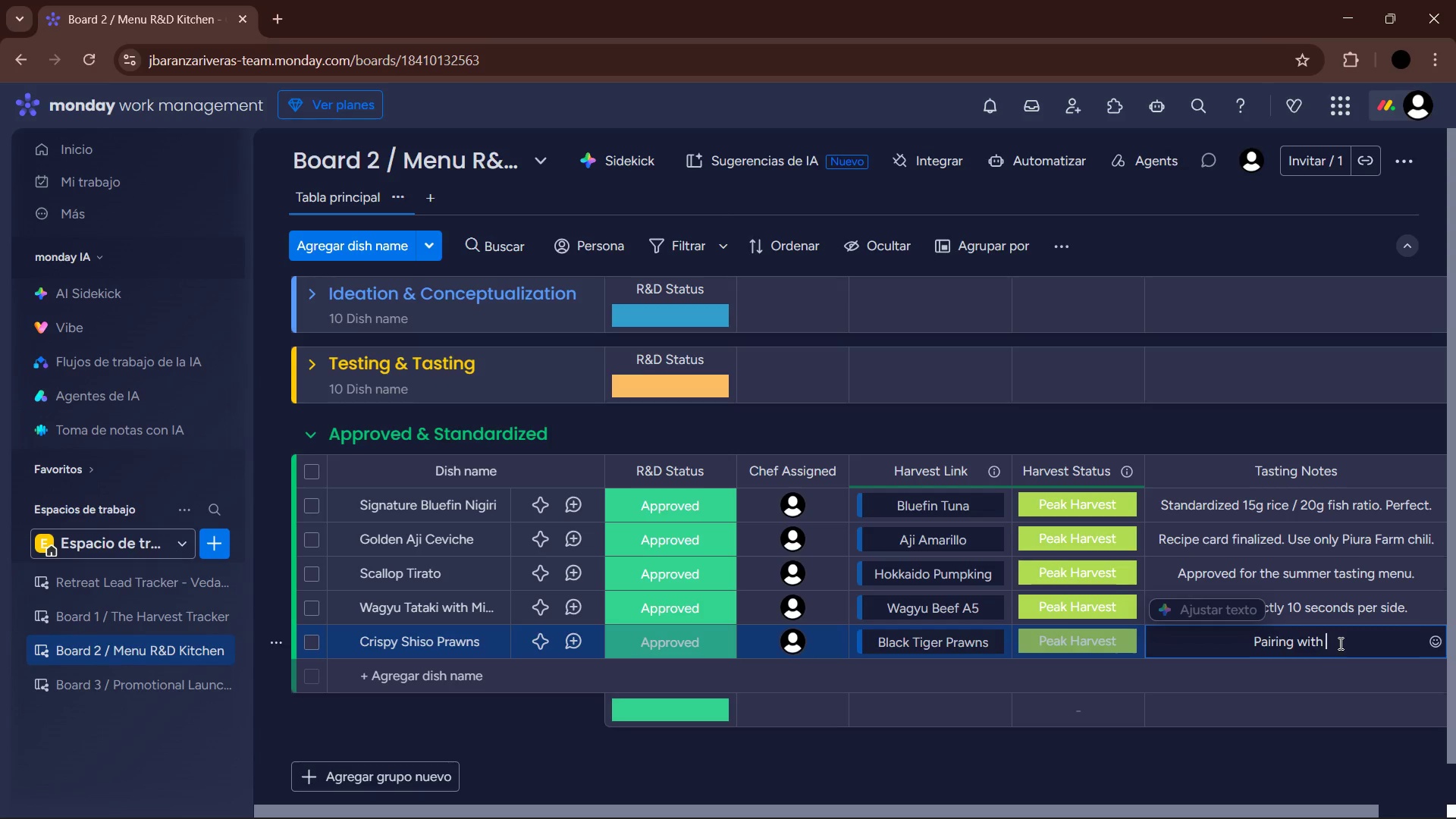 
type(Yuzu salt is now mandatoryu)
key(Backspace)
type(.)
 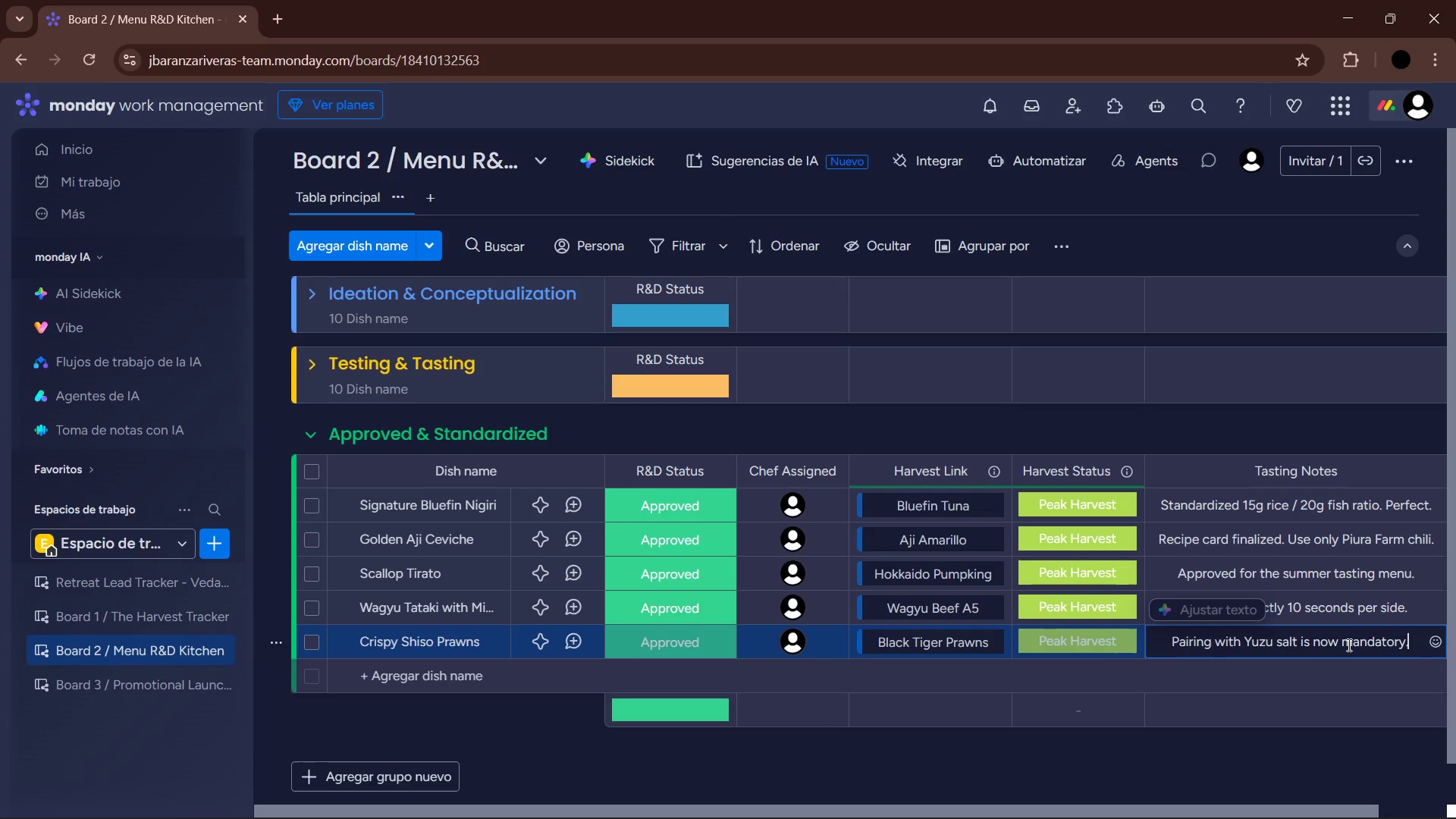 
key(Enter)
 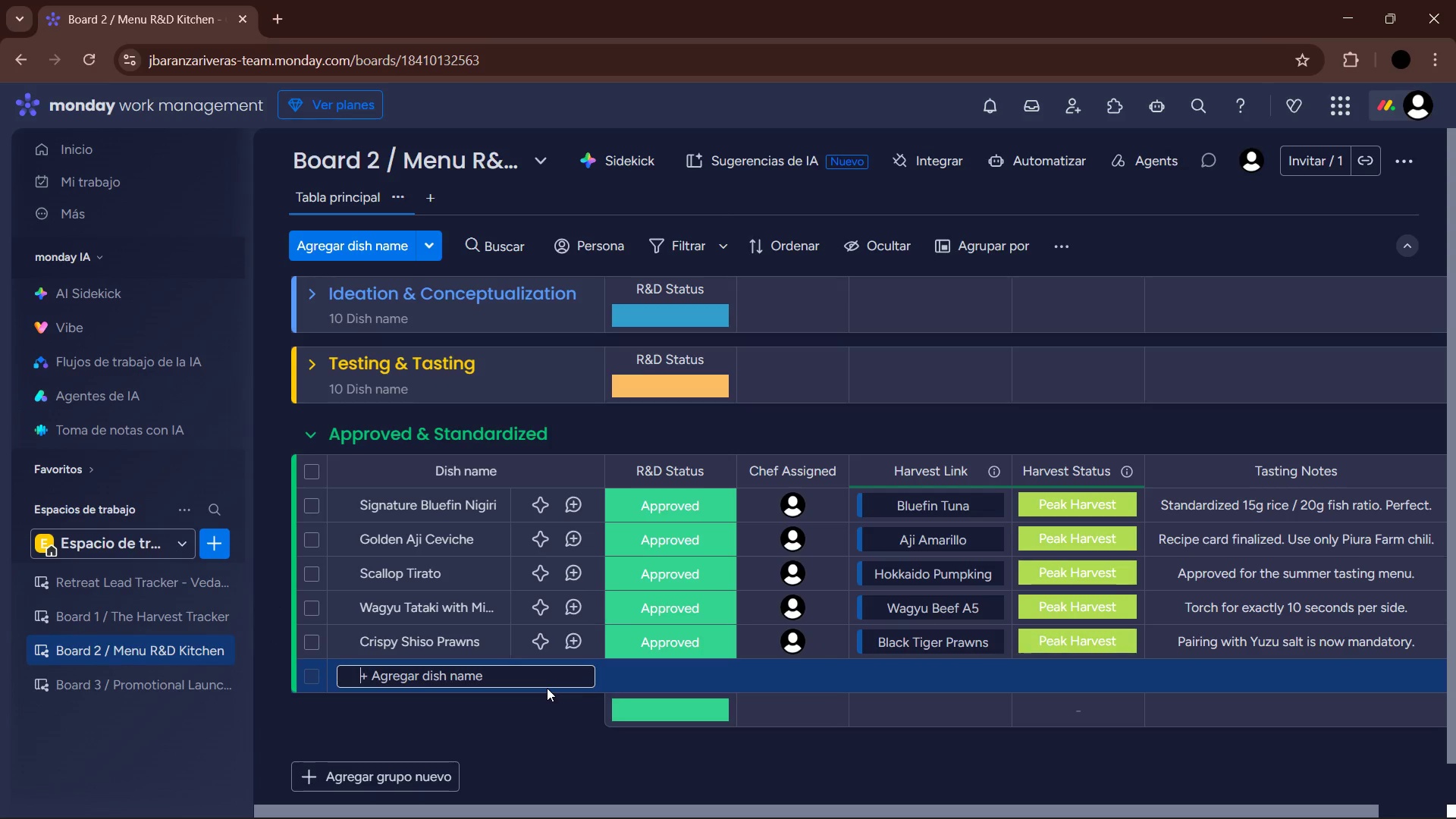 
wait(5.31)
 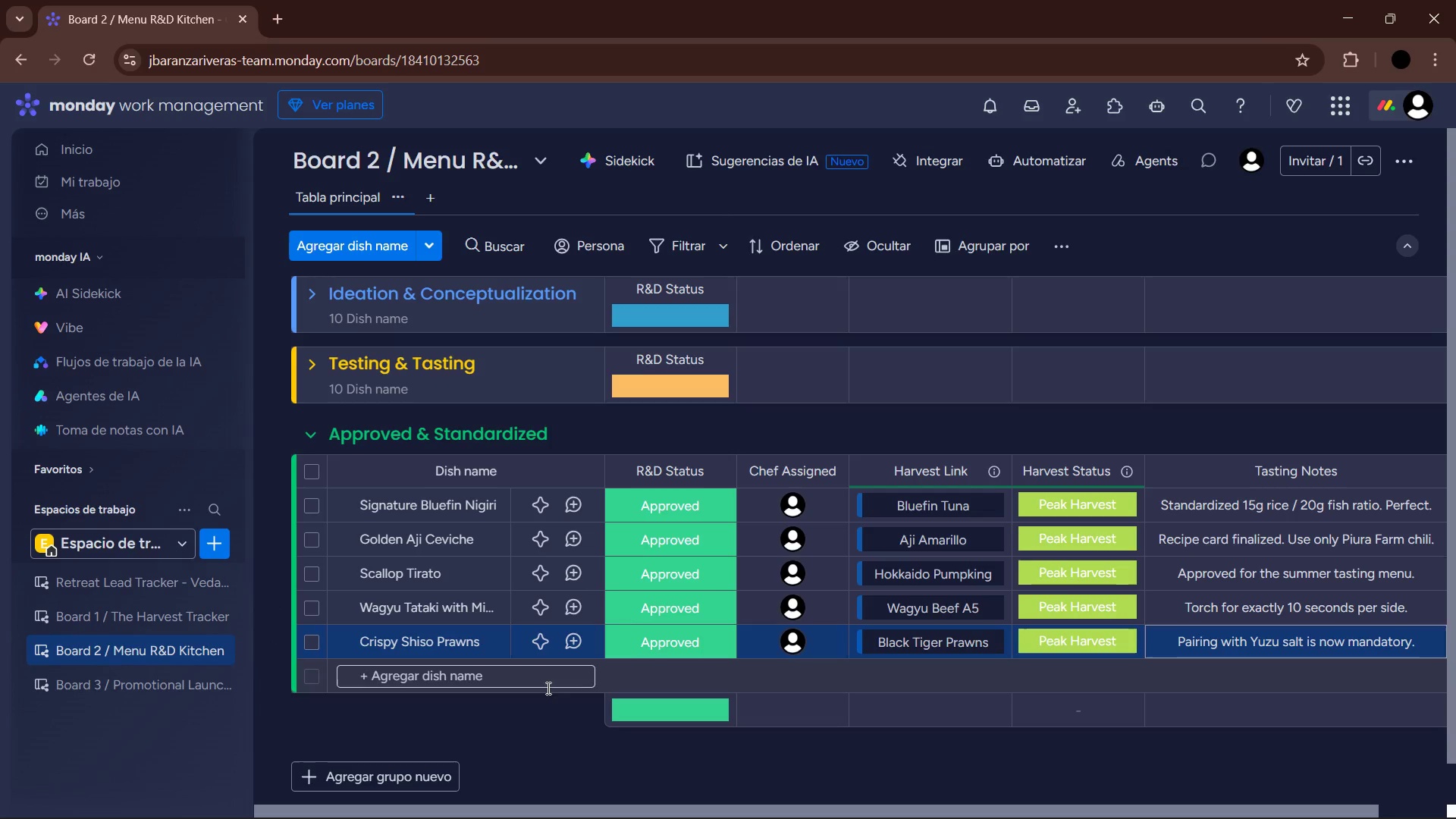 
type(Octopus al Olivo Nikkei )
 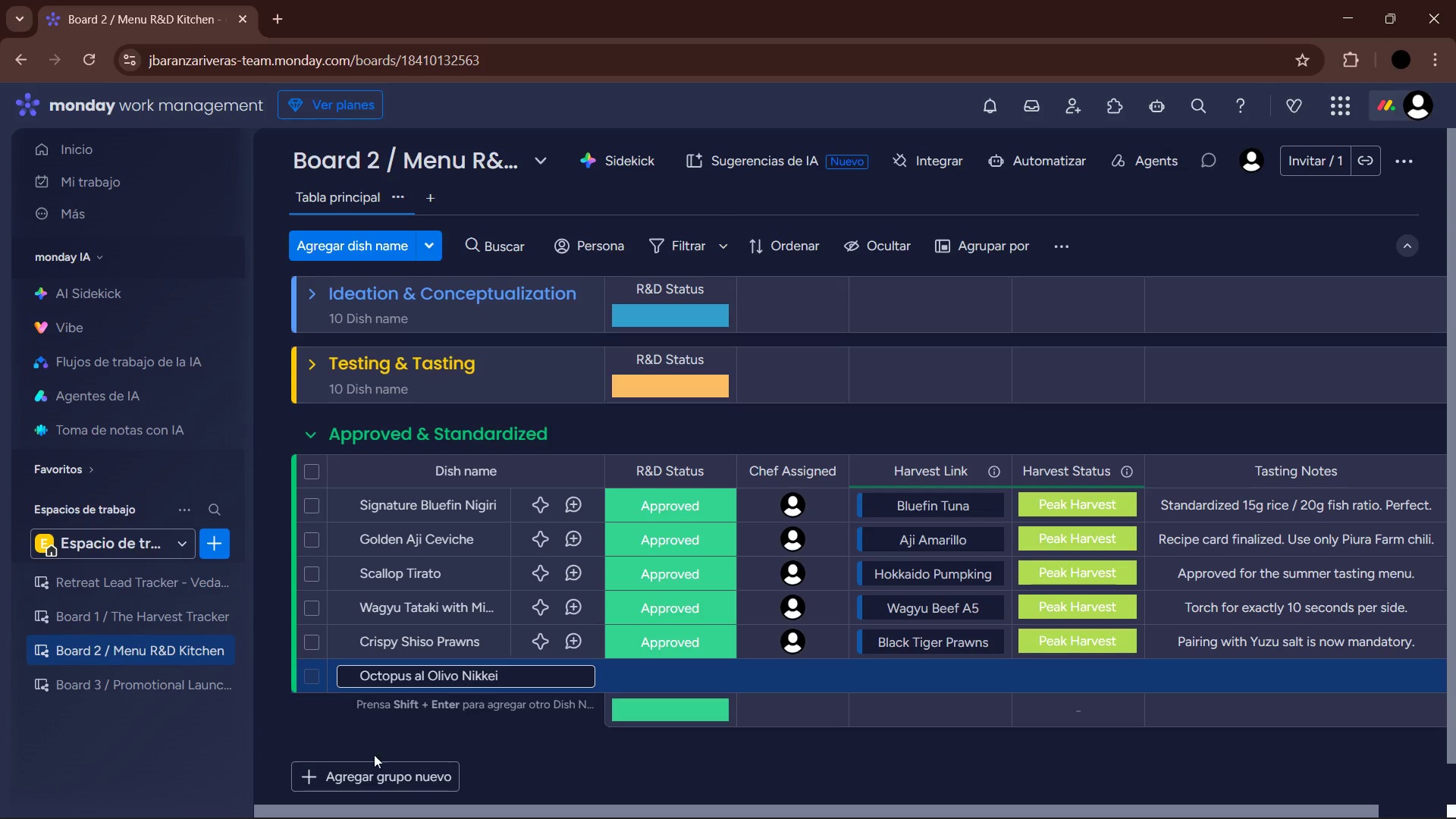 
left_click([643, 673])
 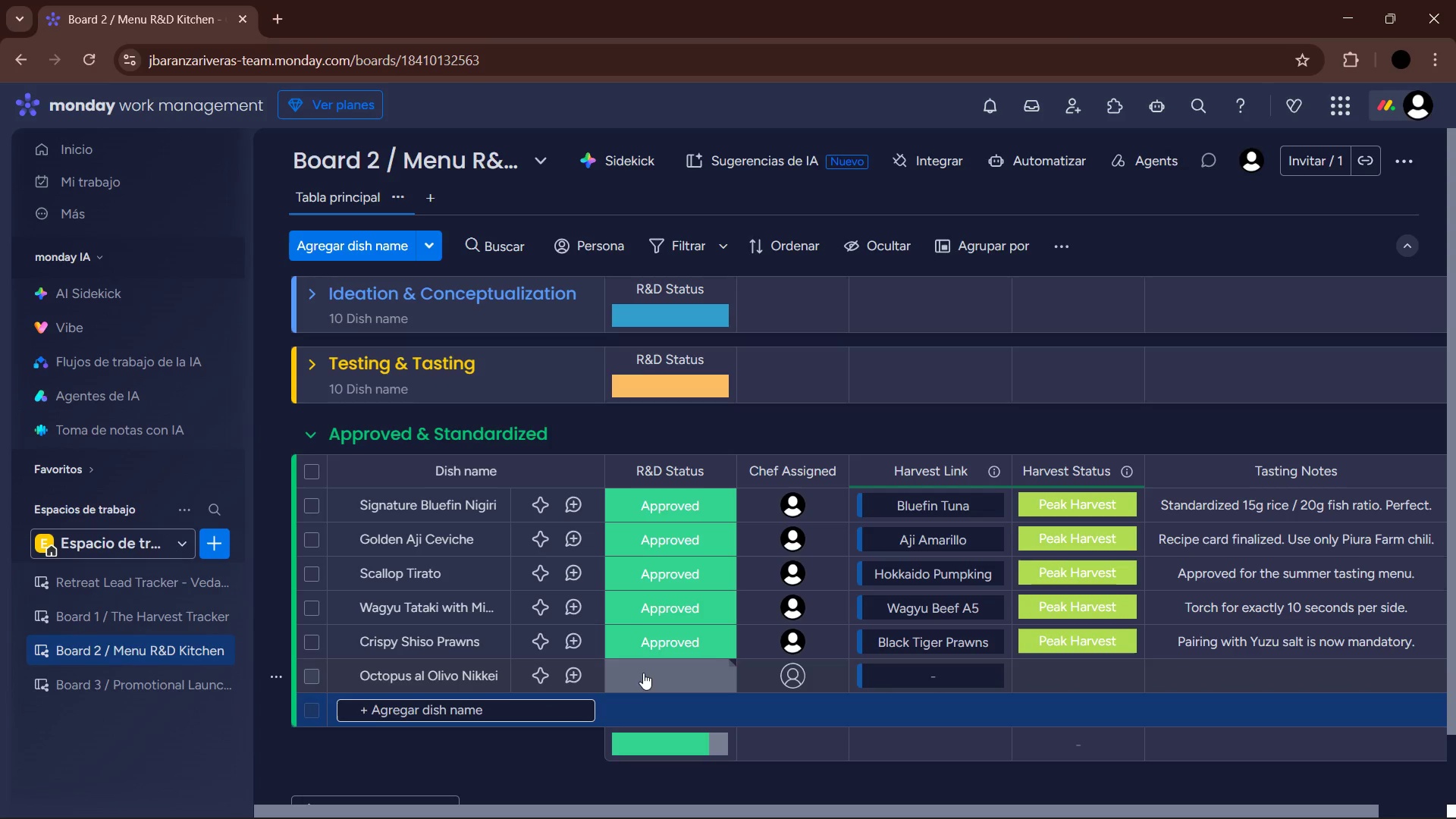 
left_click([643, 673])
 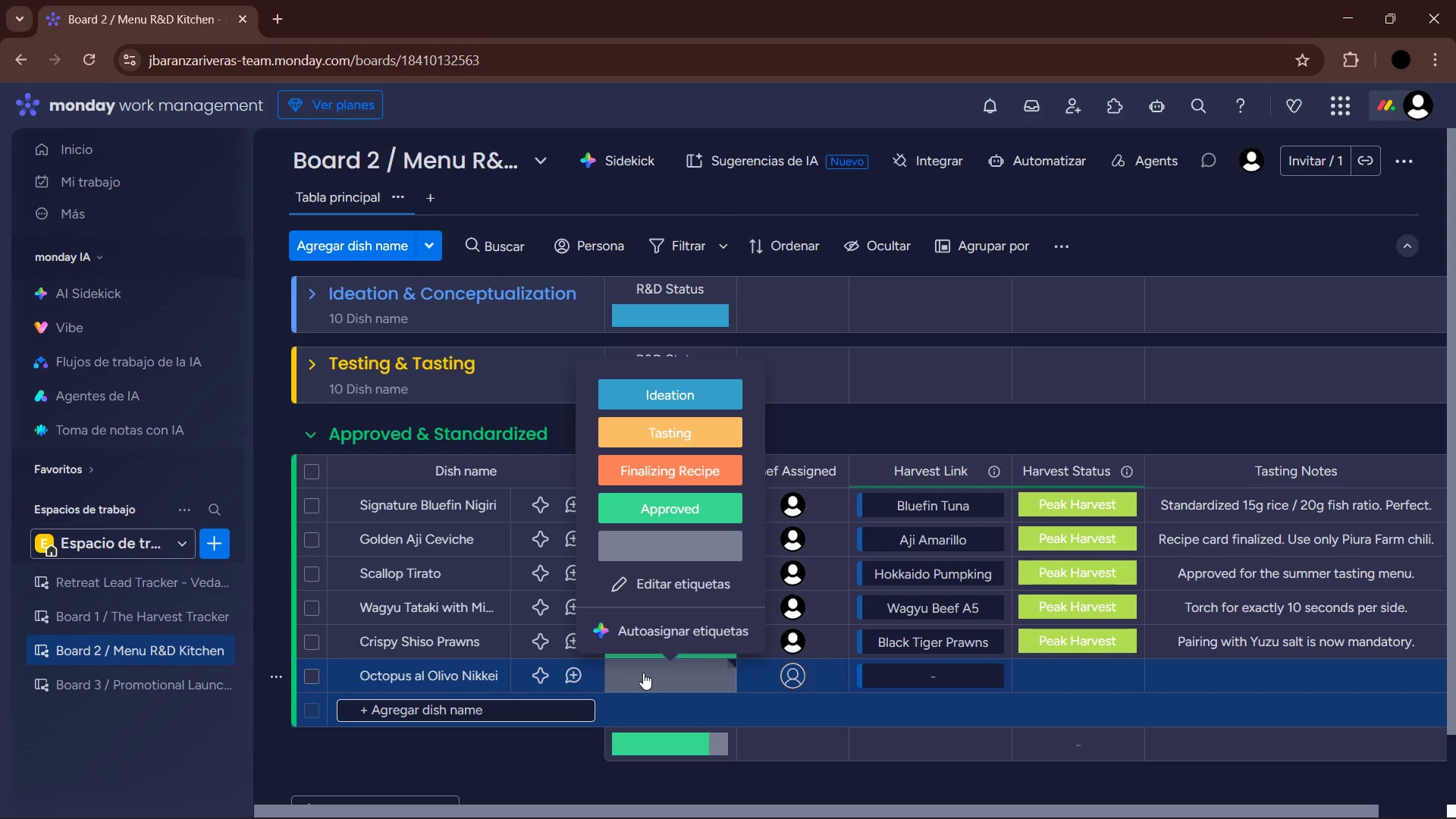 
left_click([668, 513])
 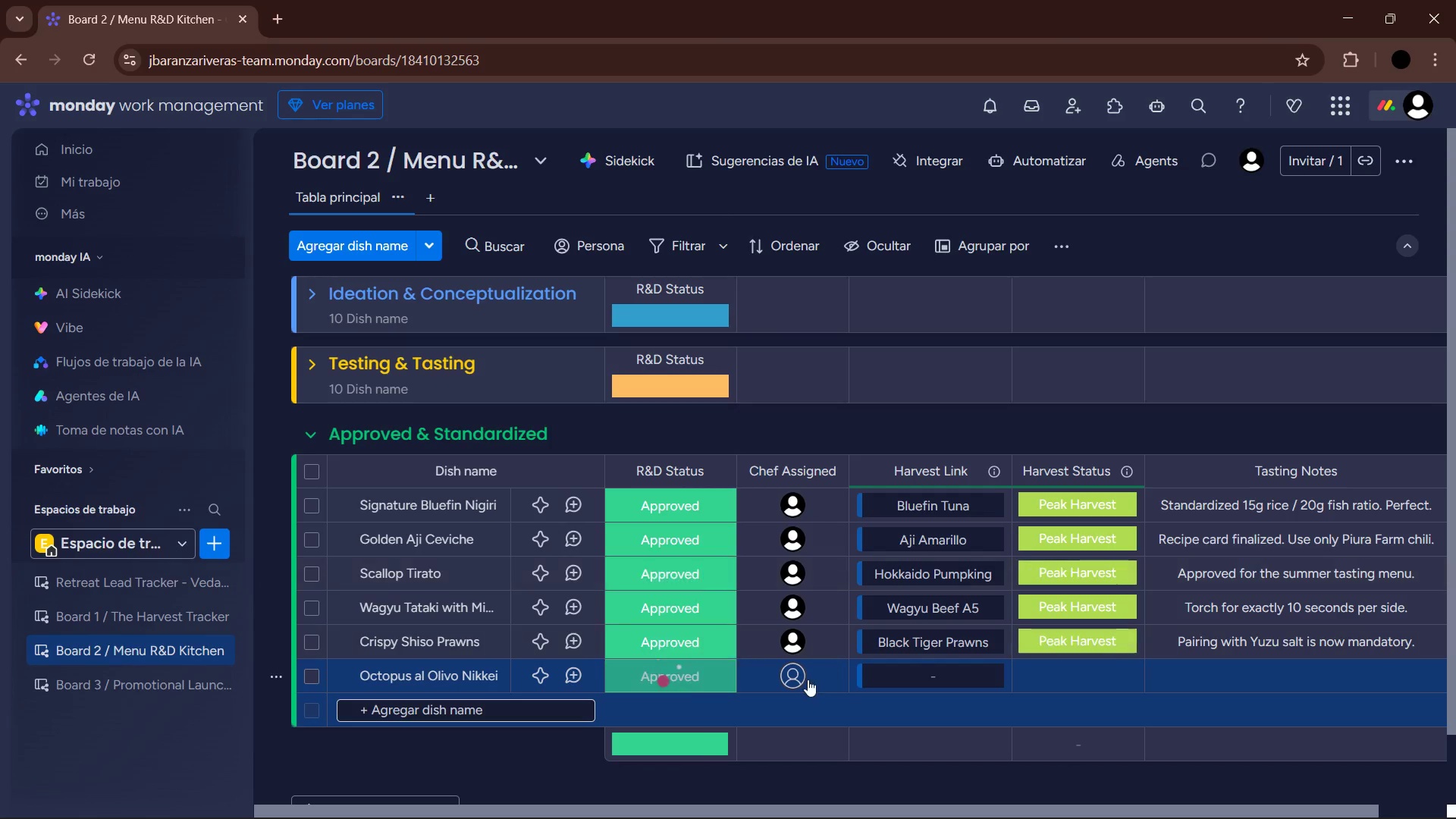 
left_click([799, 679])
 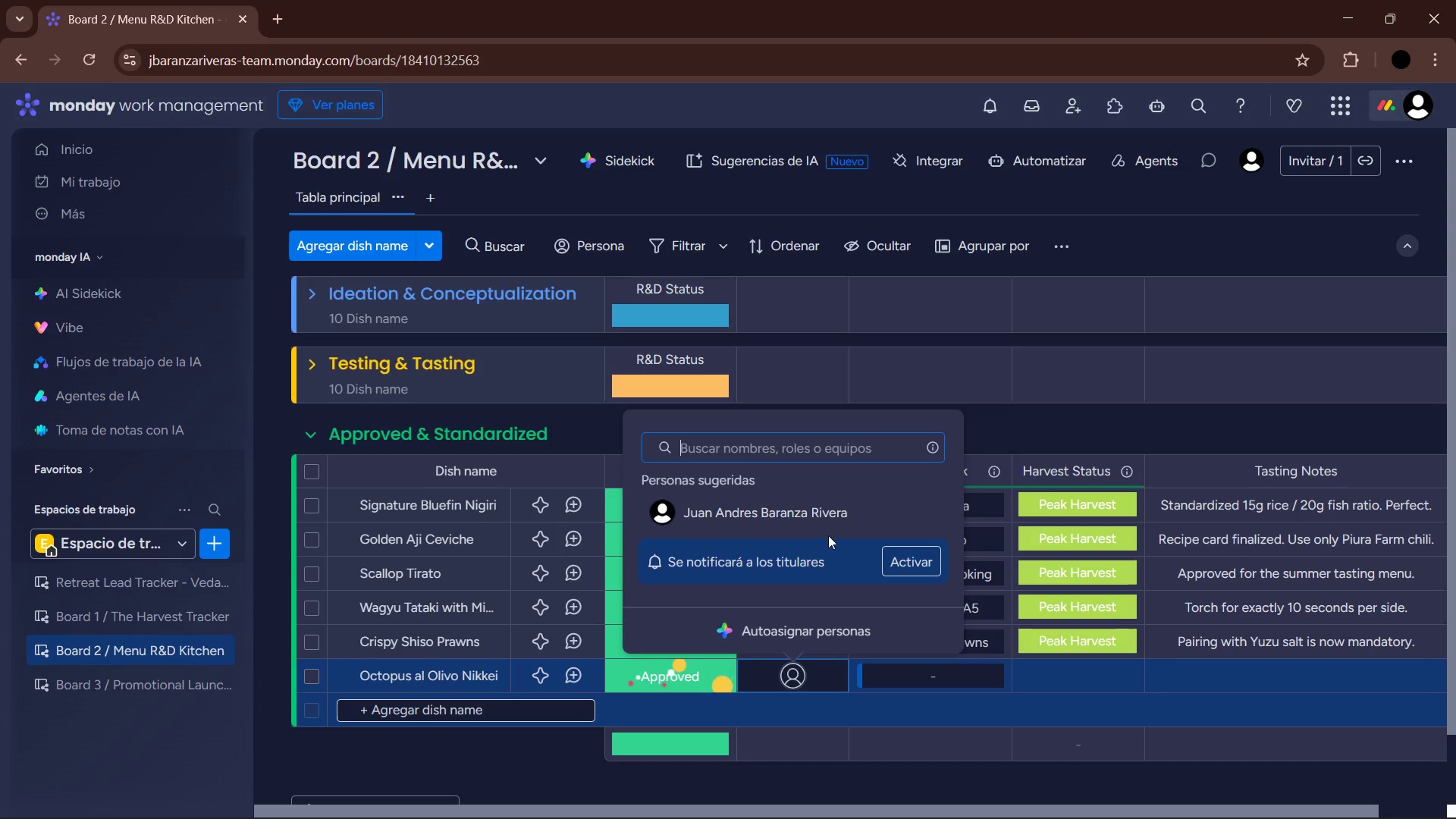 
left_click([808, 506])
 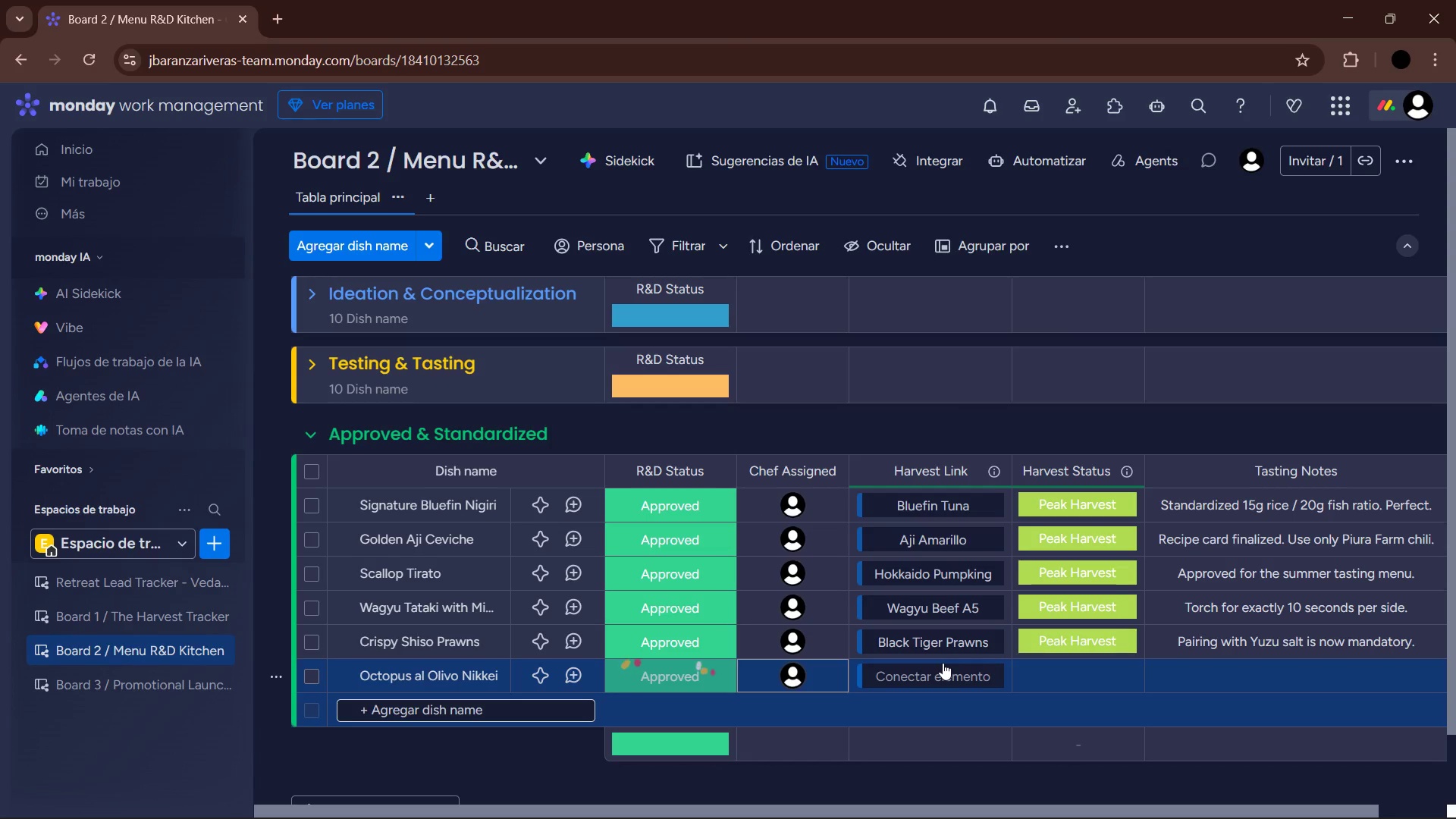 
left_click([943, 663])
 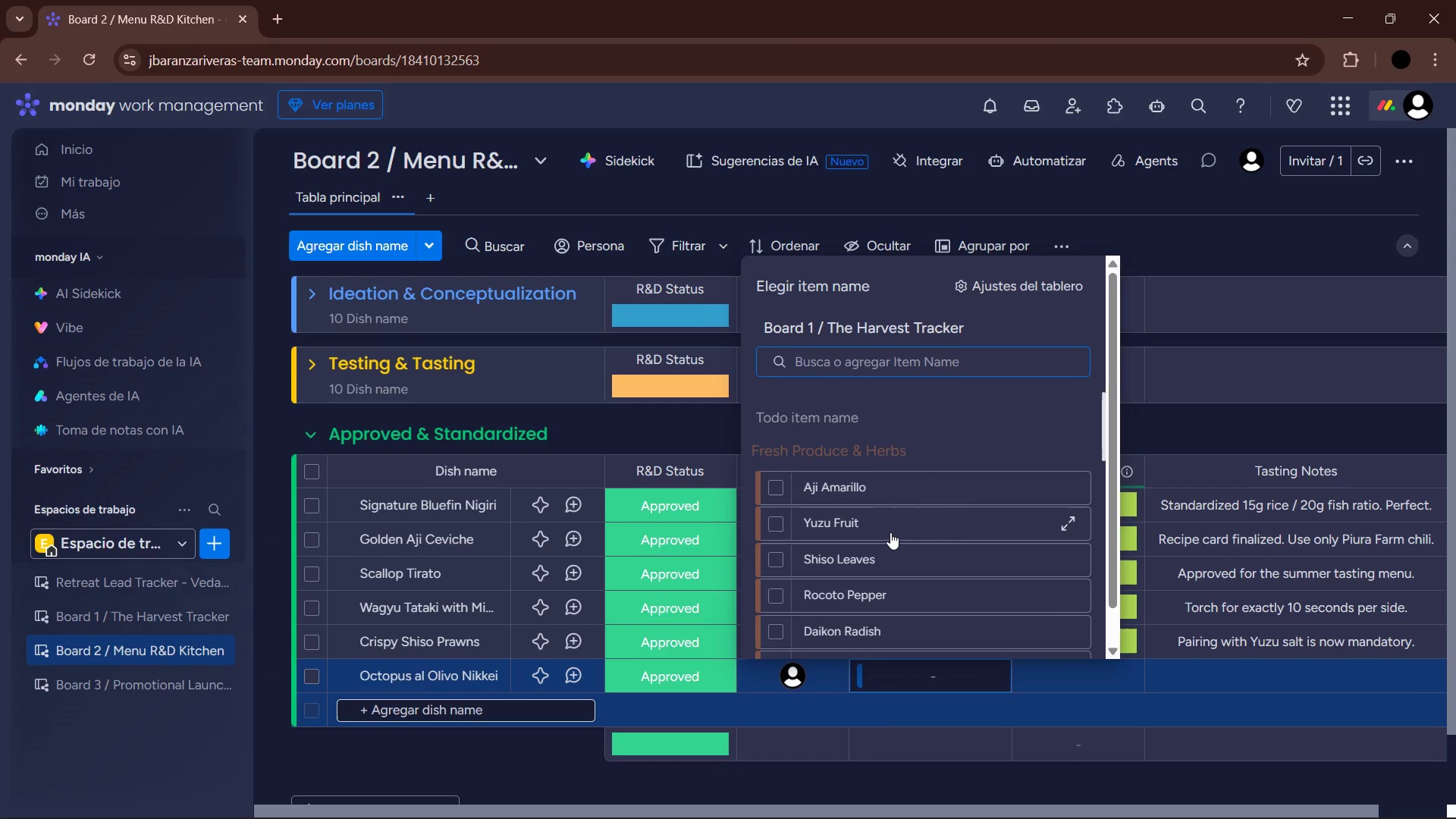 
type(chef])
key(Backspace)
key(Backspace)
key(Backspace)
key(Backspace)
key(Backspace)
key(Backspace)
key(Backspace)
key(Backspace)
key(Backspace)
type(octopus)
 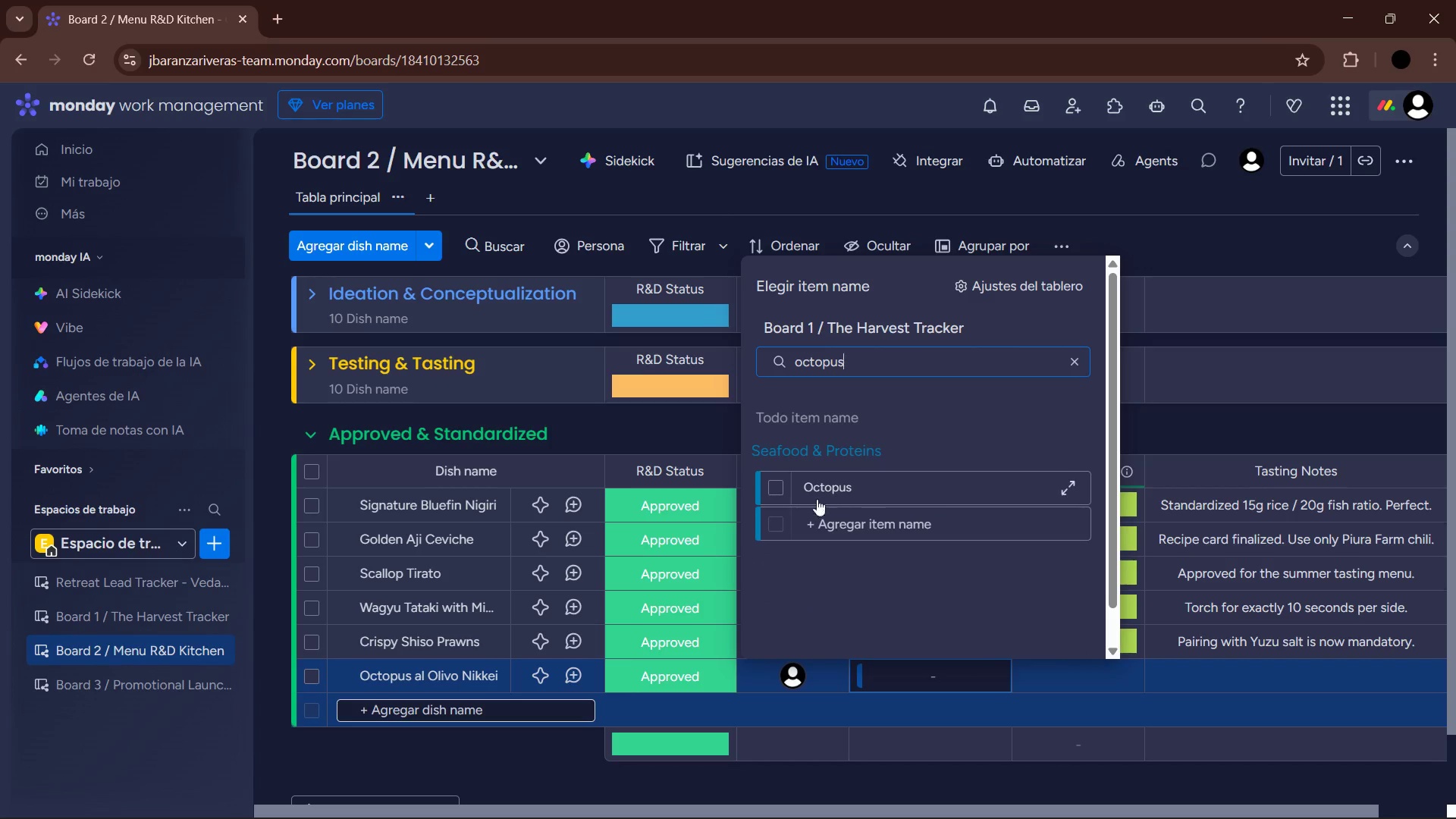 
left_click([775, 484])
 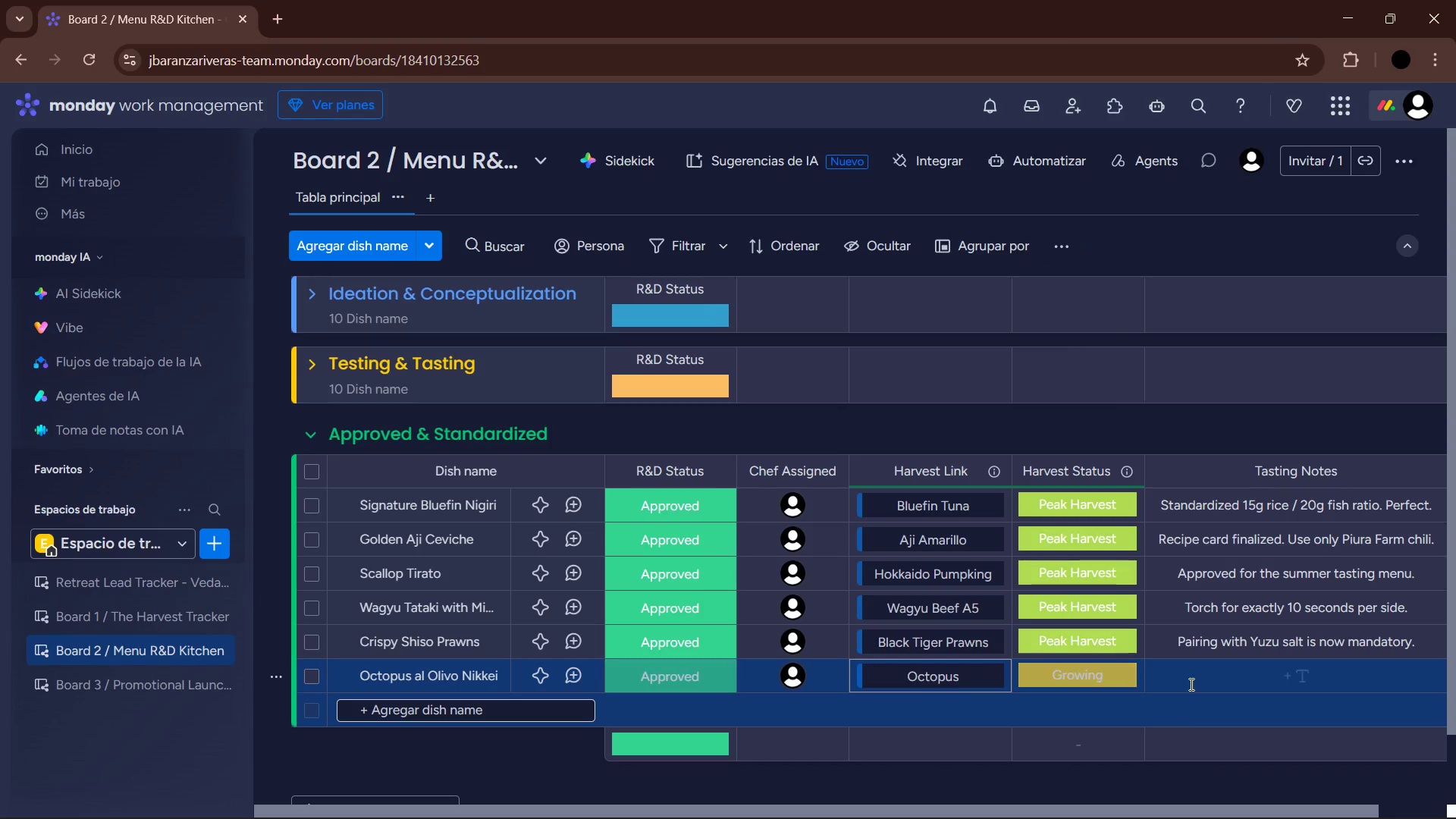 
left_click([1206, 677])
 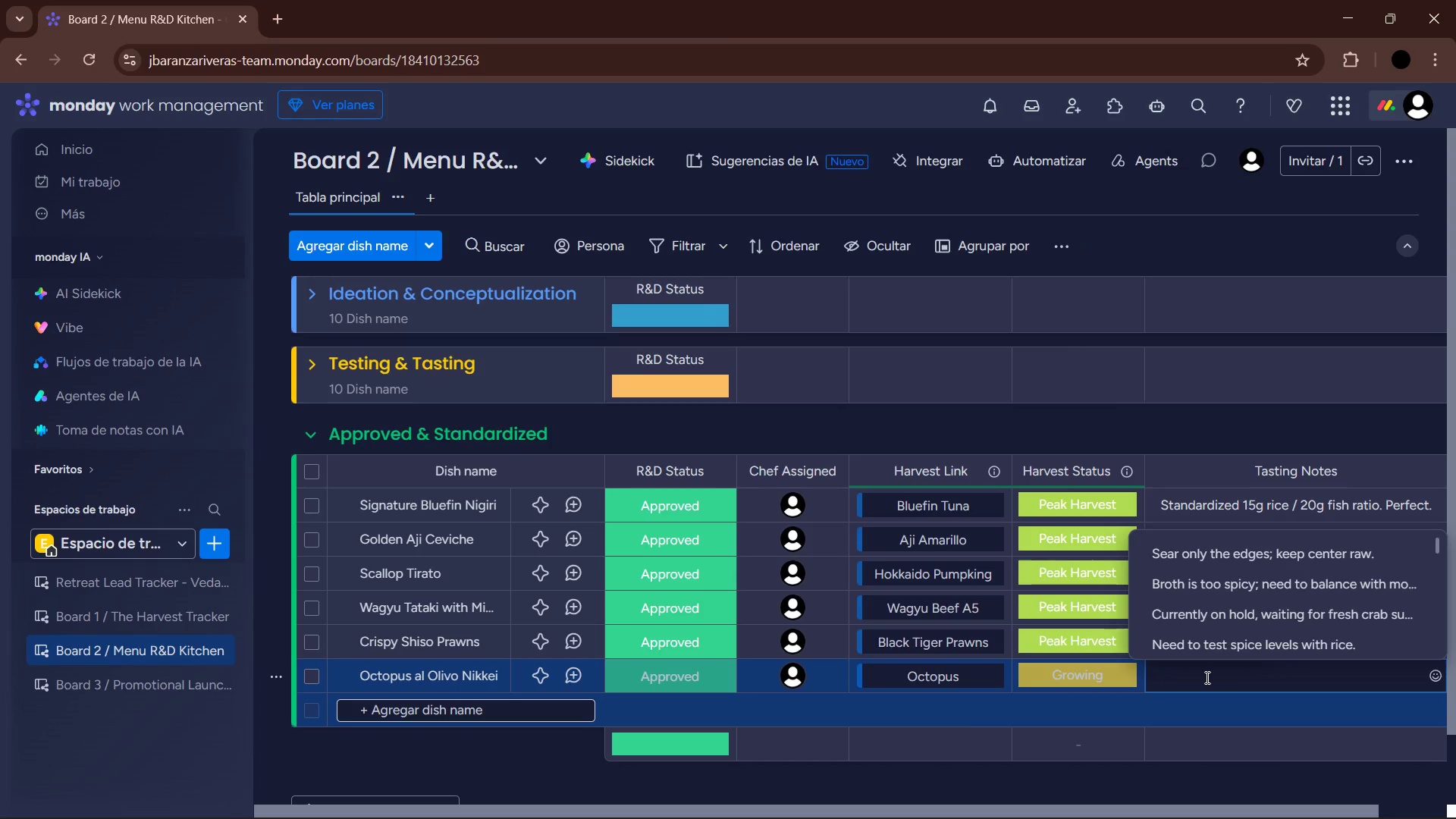 
type(Olive oil and Bo)
 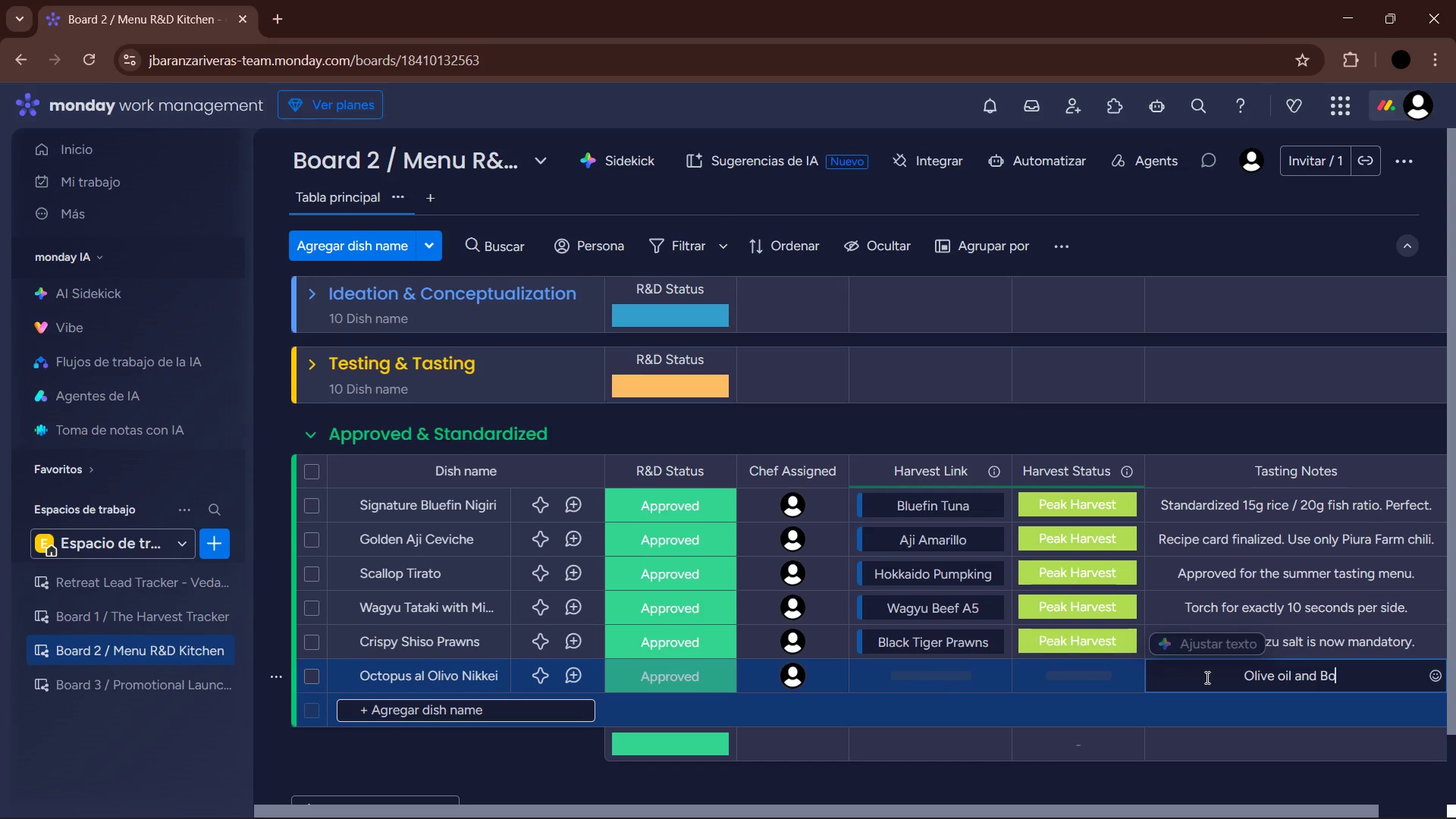 
type(tij )
key(Backspace)
type(a olive emulsion verified )
key(Backspace)
type(.)
 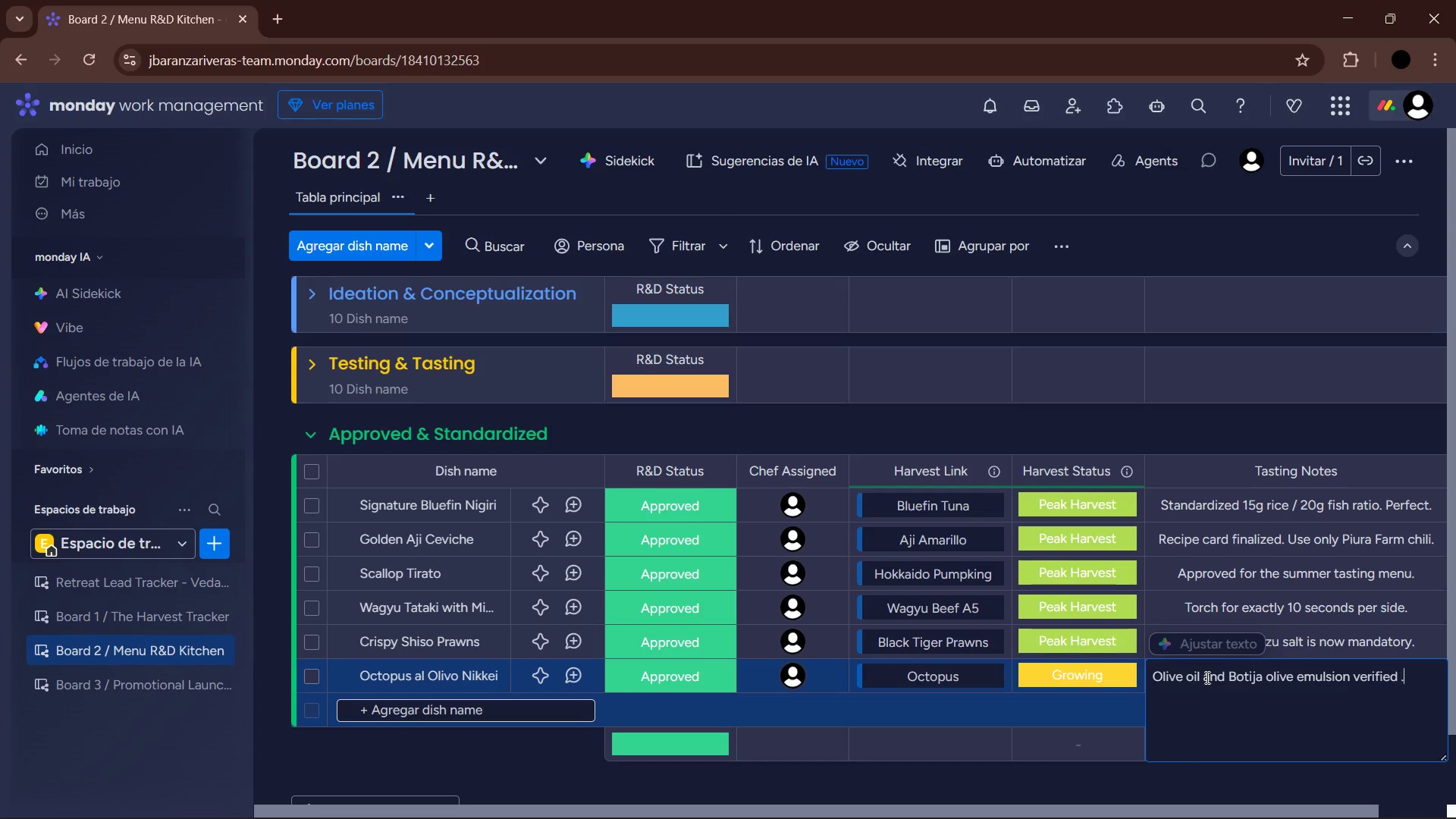 
key(Enter)
 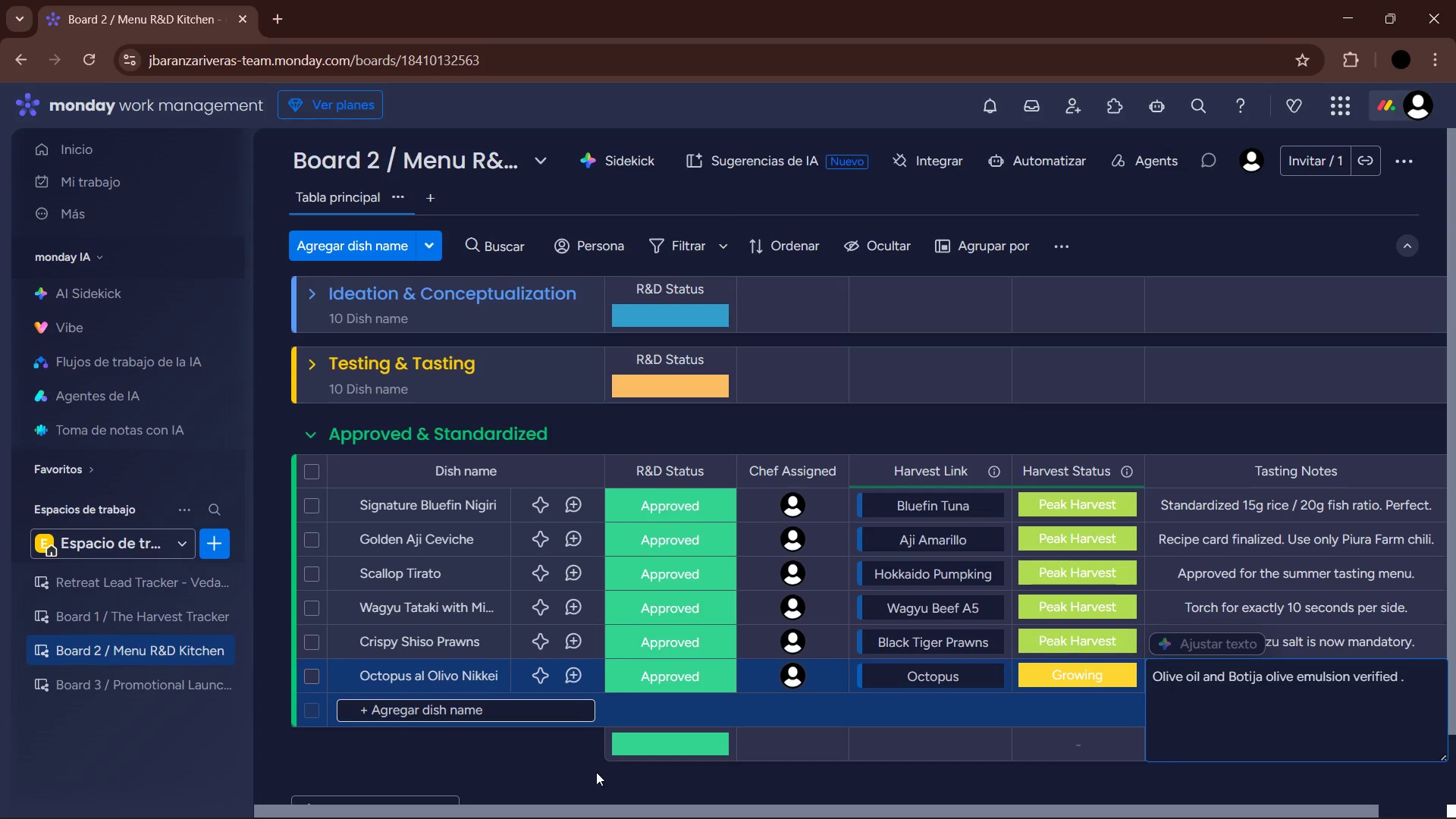 
double_click([459, 708])
 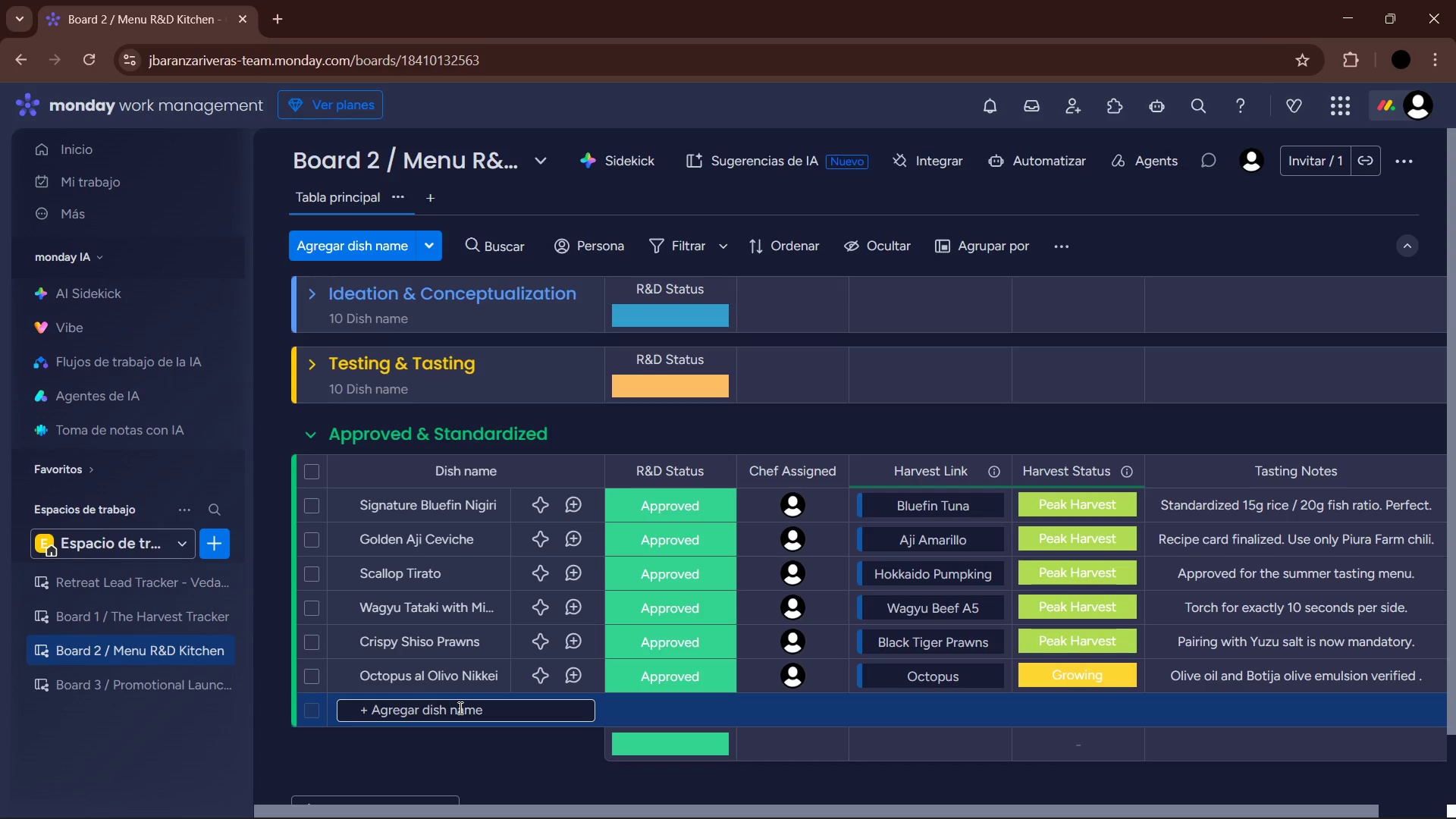 
wait(5.36)
 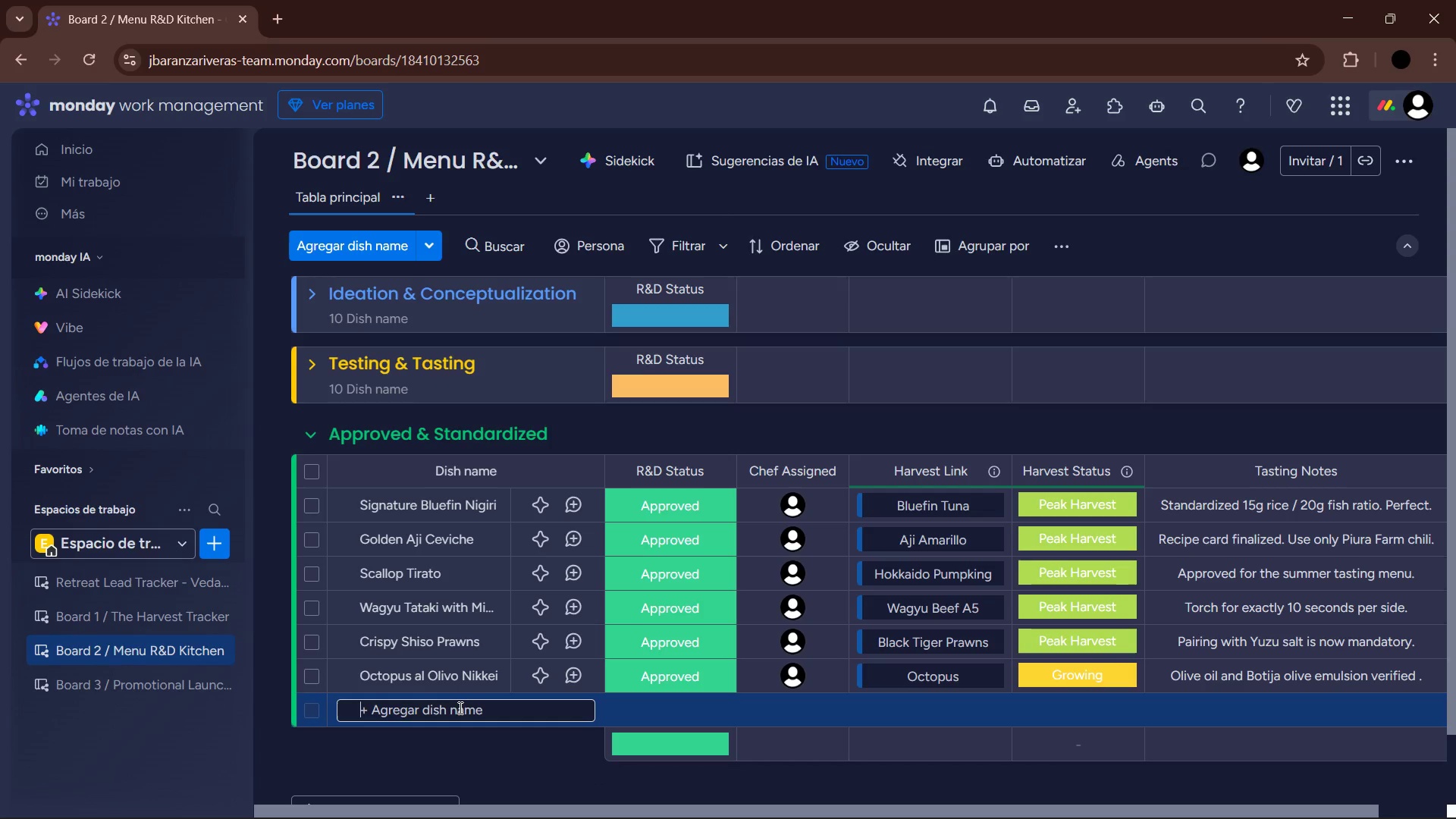 
type(Wasabi Root Crudo)
 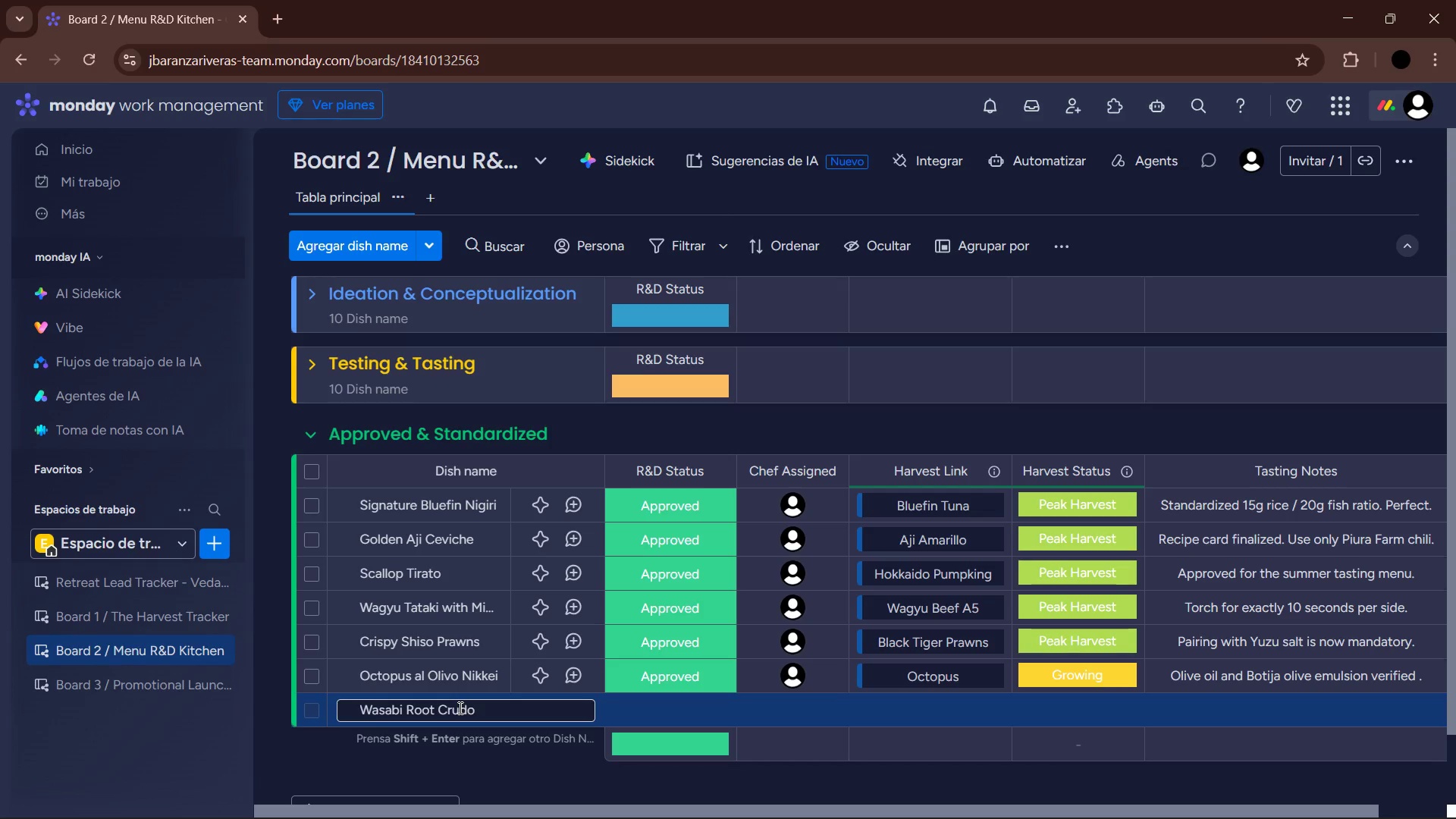 
key(Enter)
 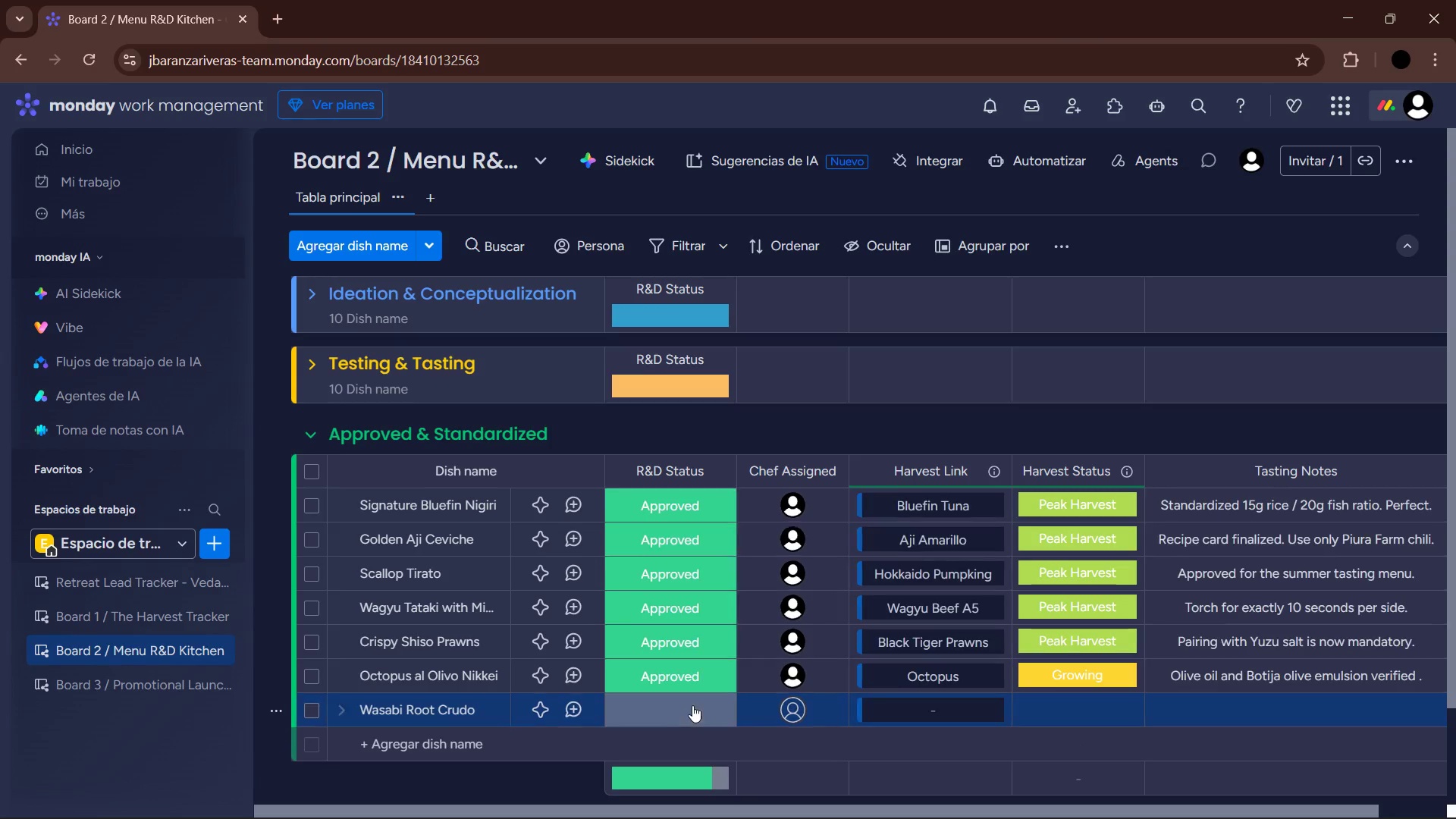 
left_click([691, 704])
 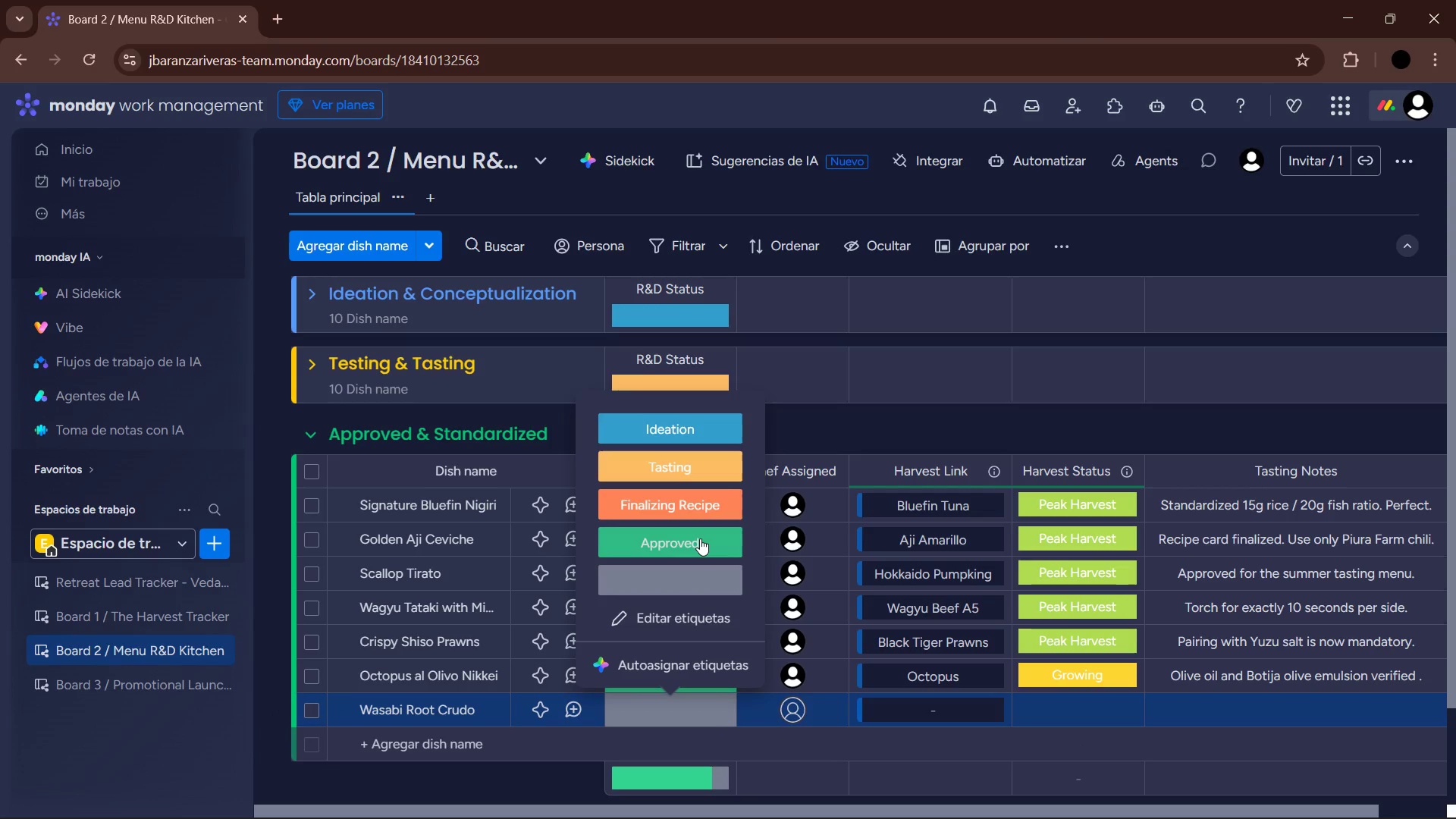 
left_click([700, 538])
 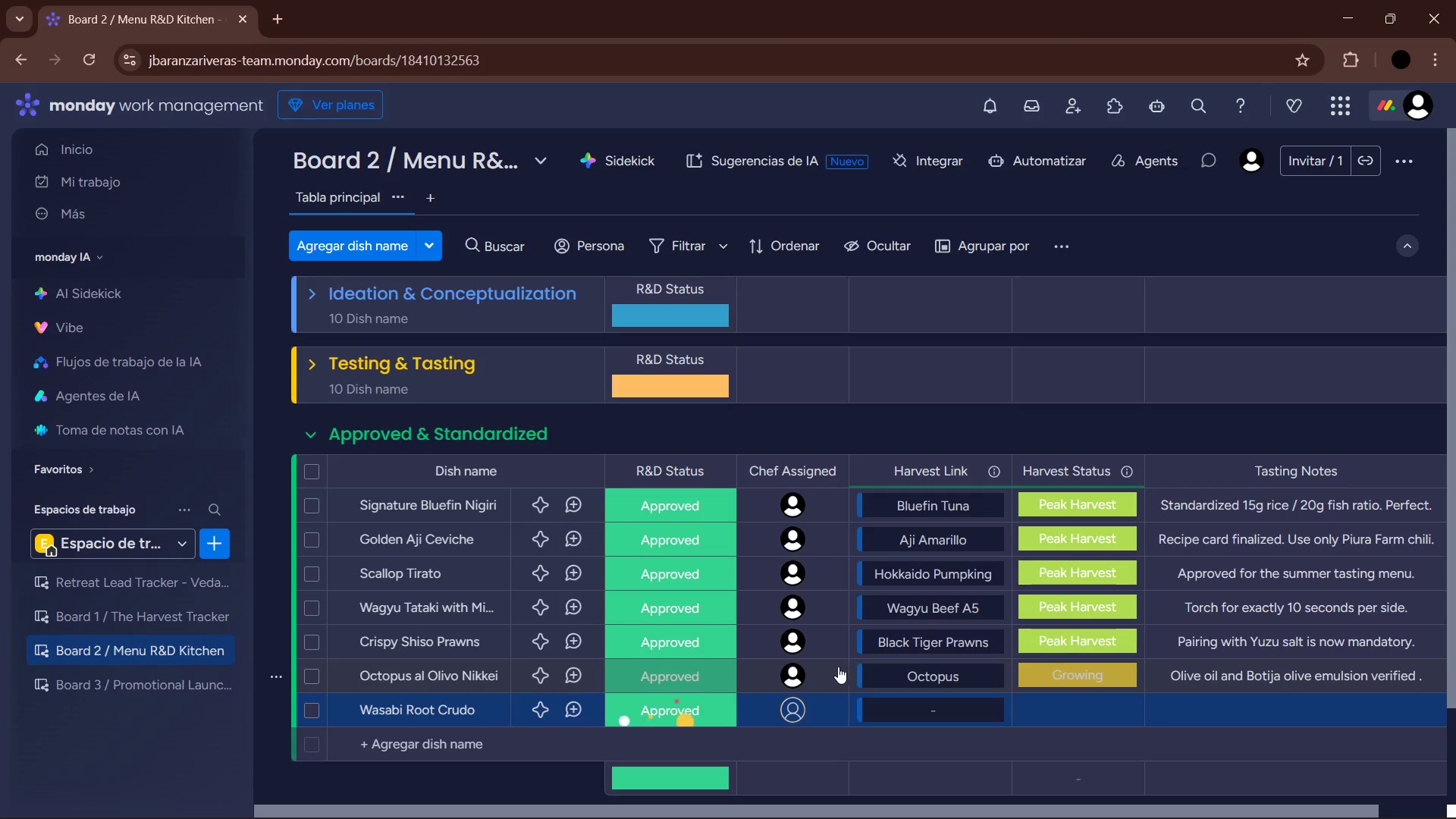 
left_click([786, 721])
 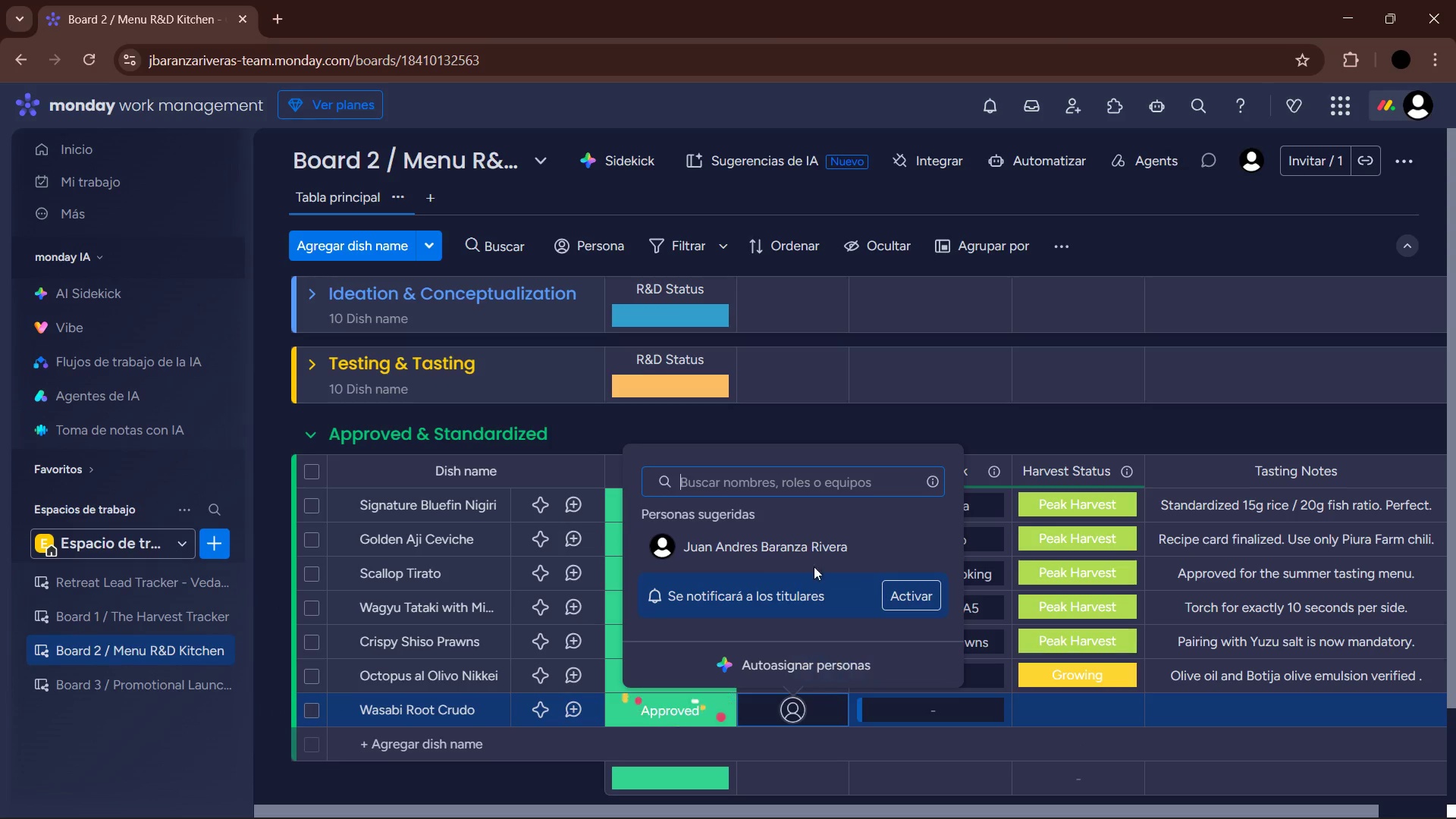 
left_click([811, 556])
 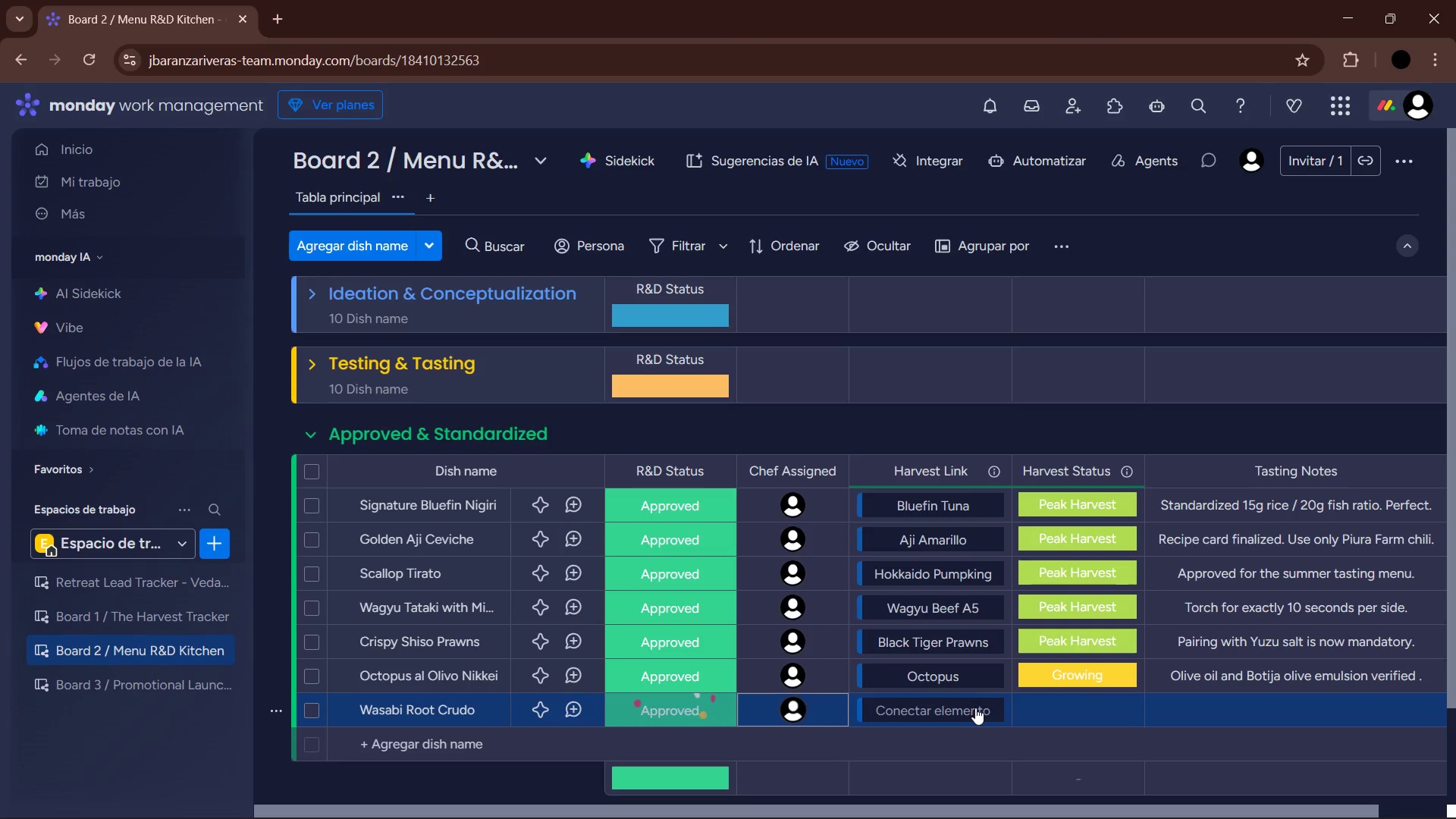 
left_click([968, 708])
 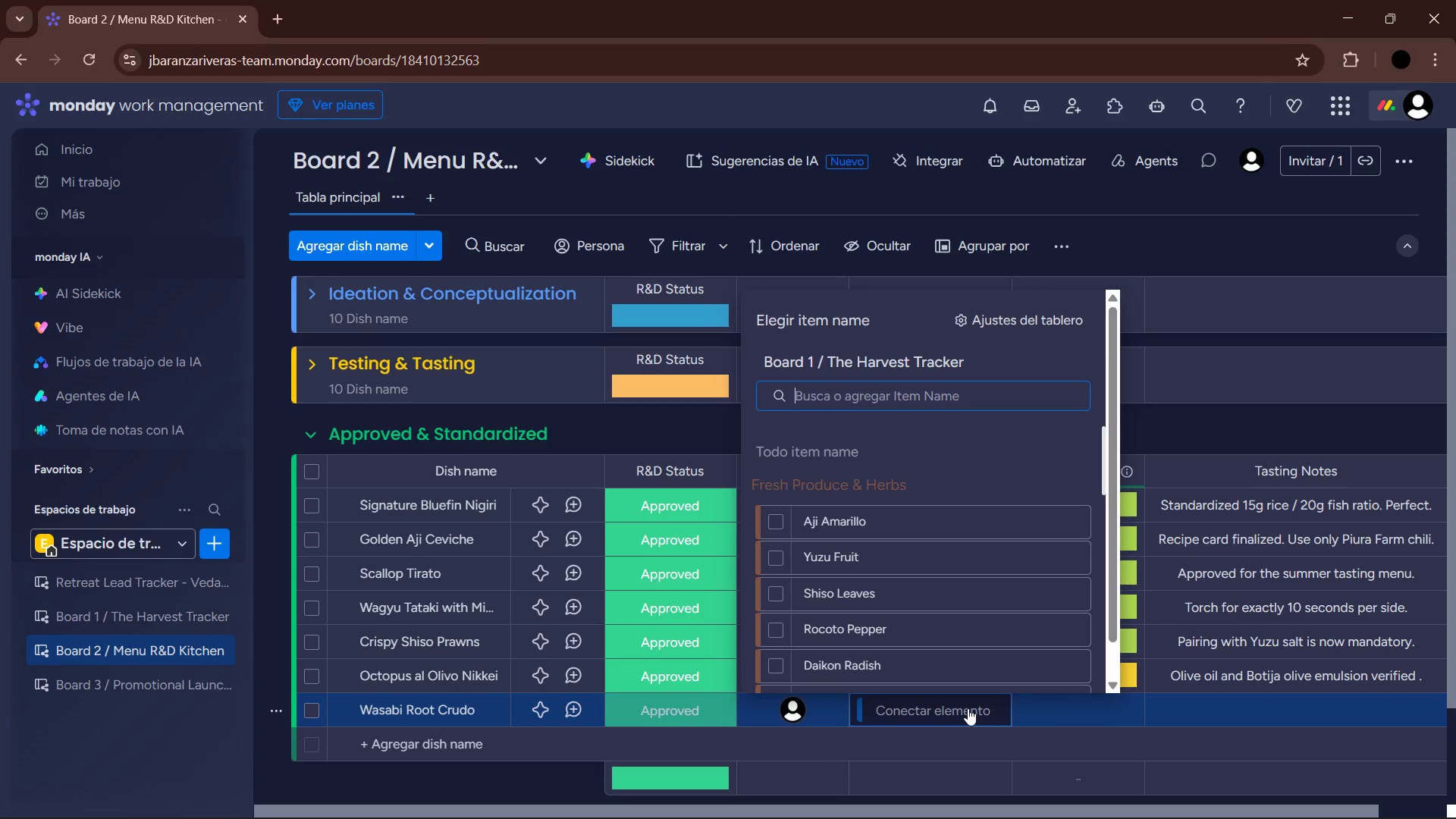 
wait(24.69)
 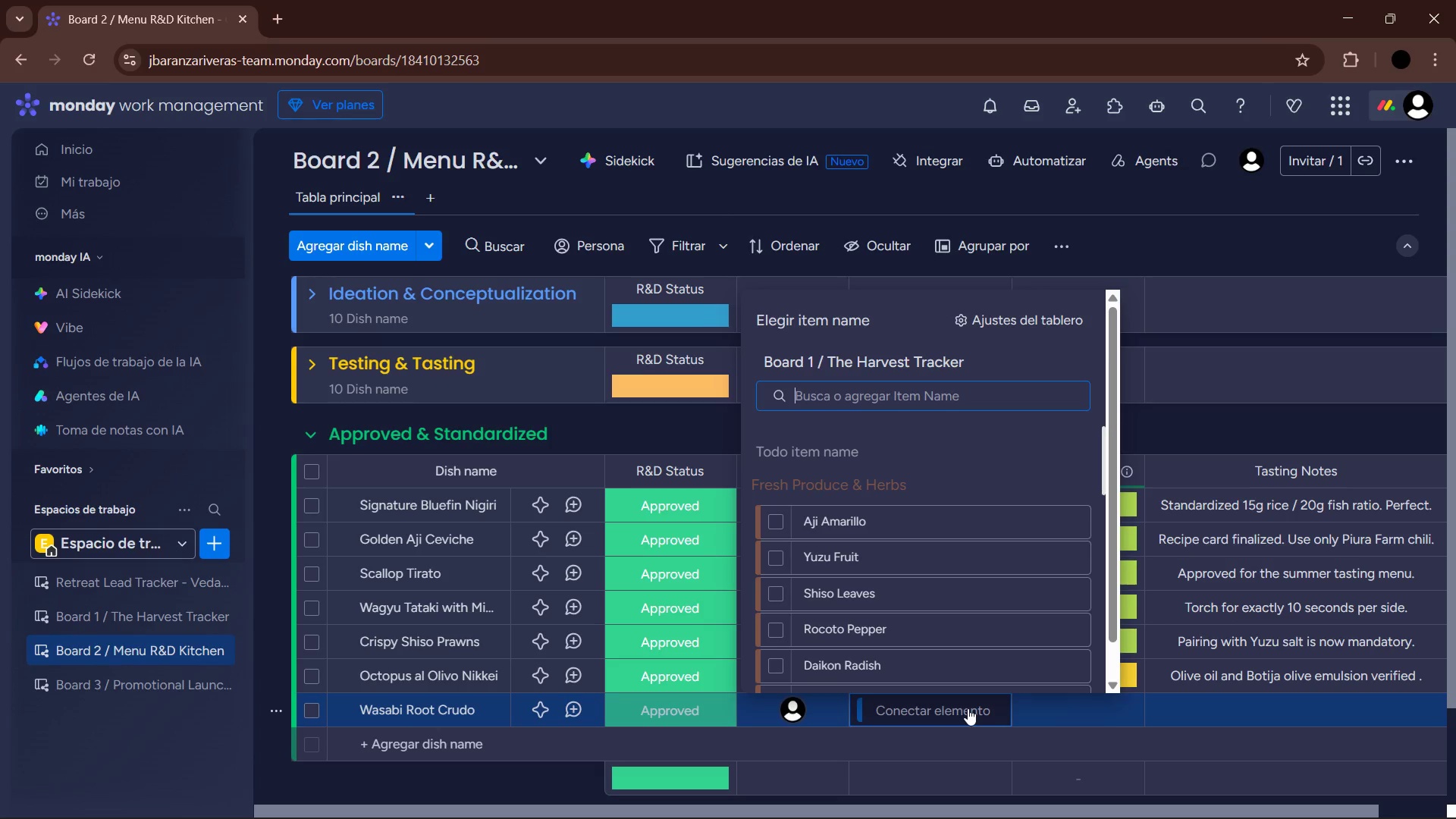 
type(was)
 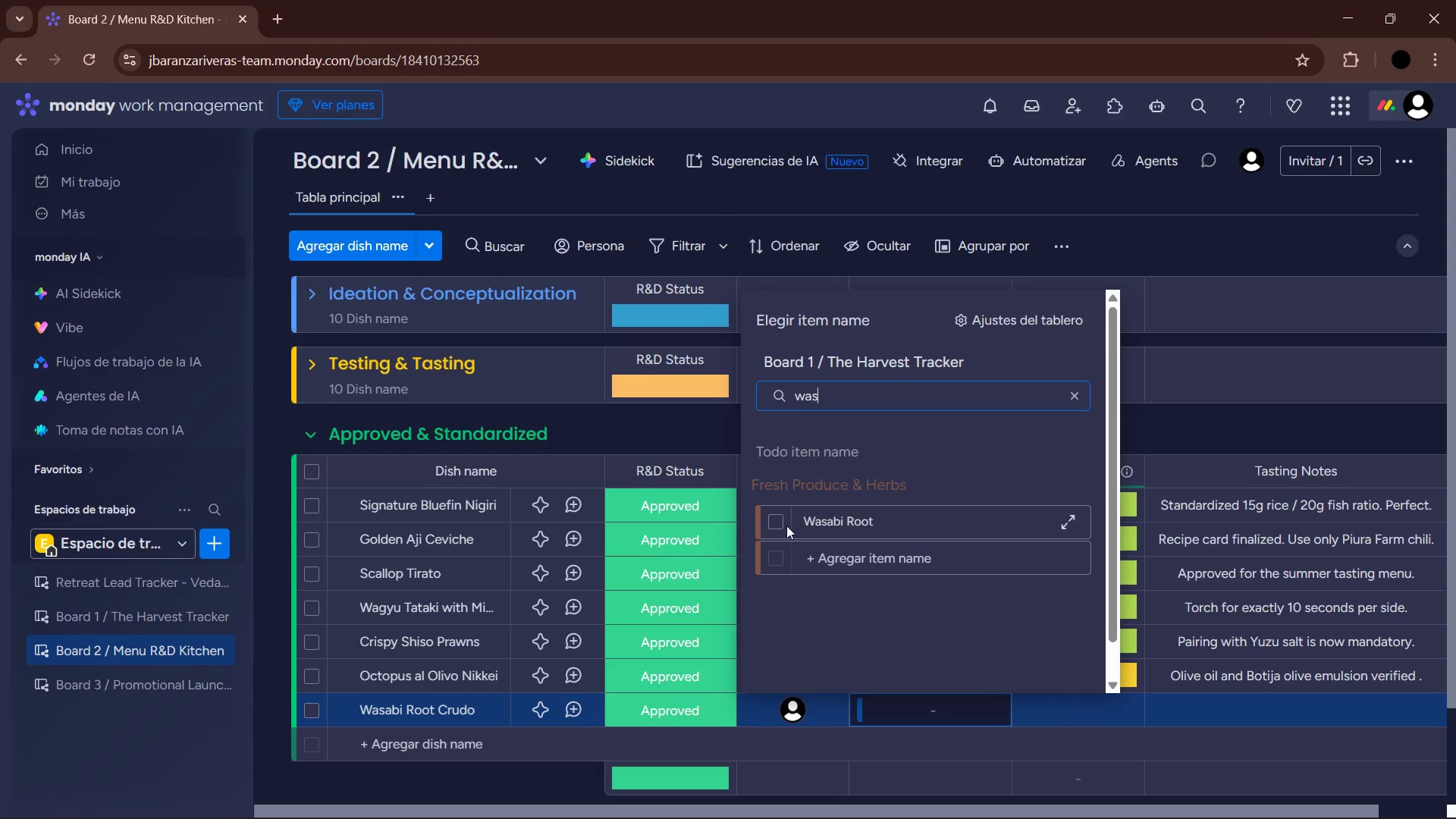 
left_click([775, 529])
 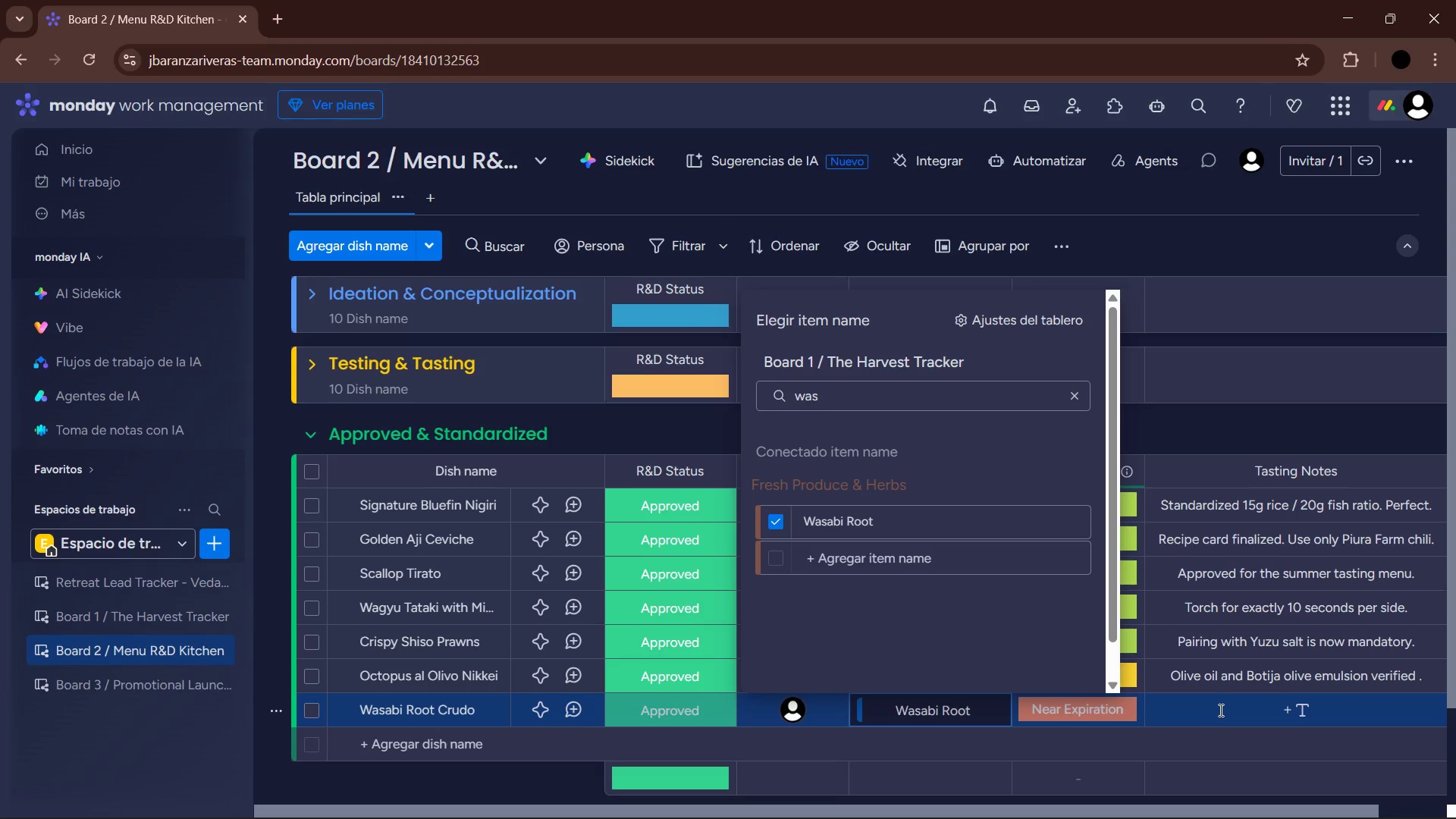 
left_click([1222, 710])
 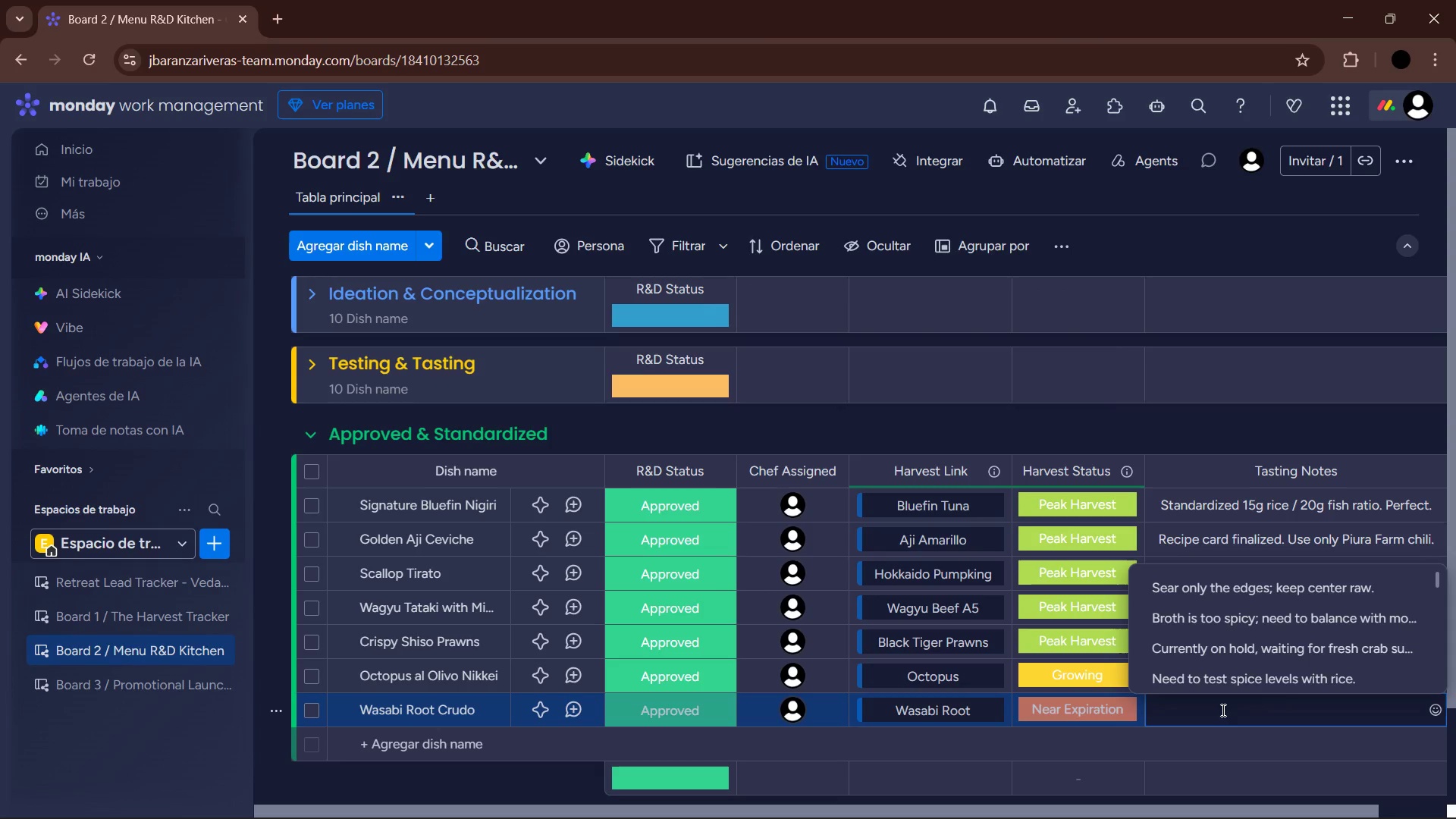 
type(Grate fresh at the table )
 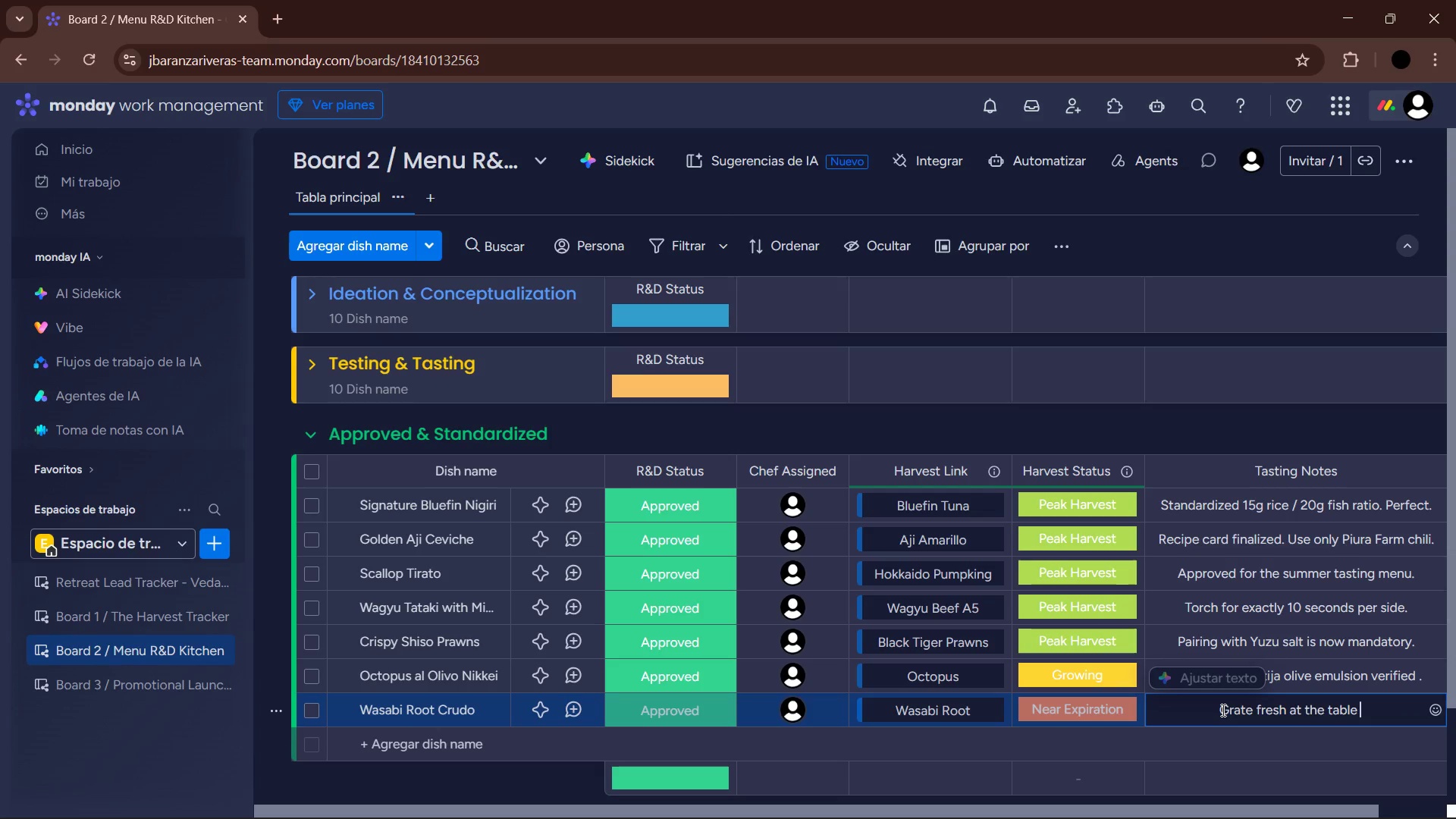 
type(for maximum aroma.)
 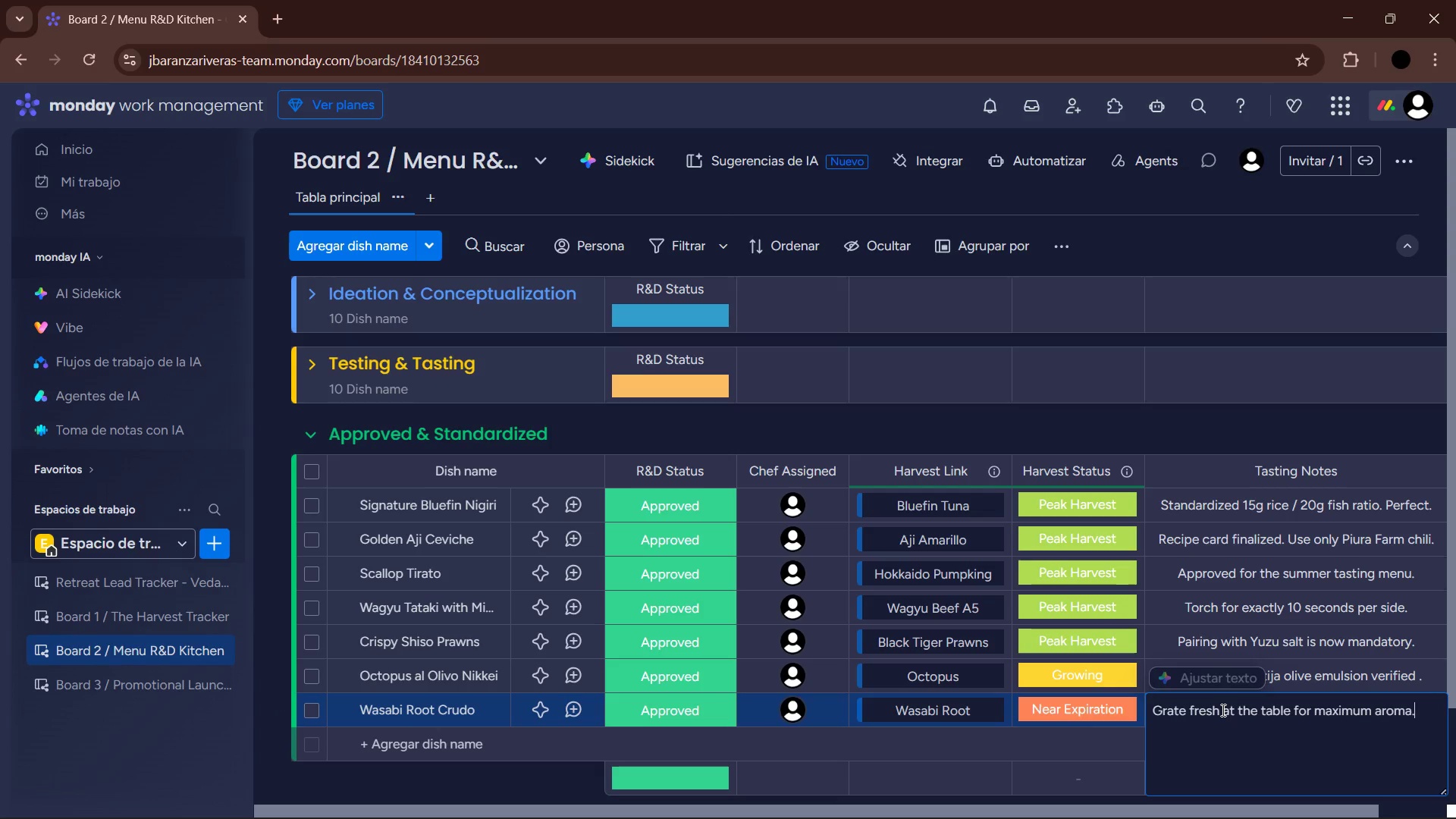 
key(Enter)
 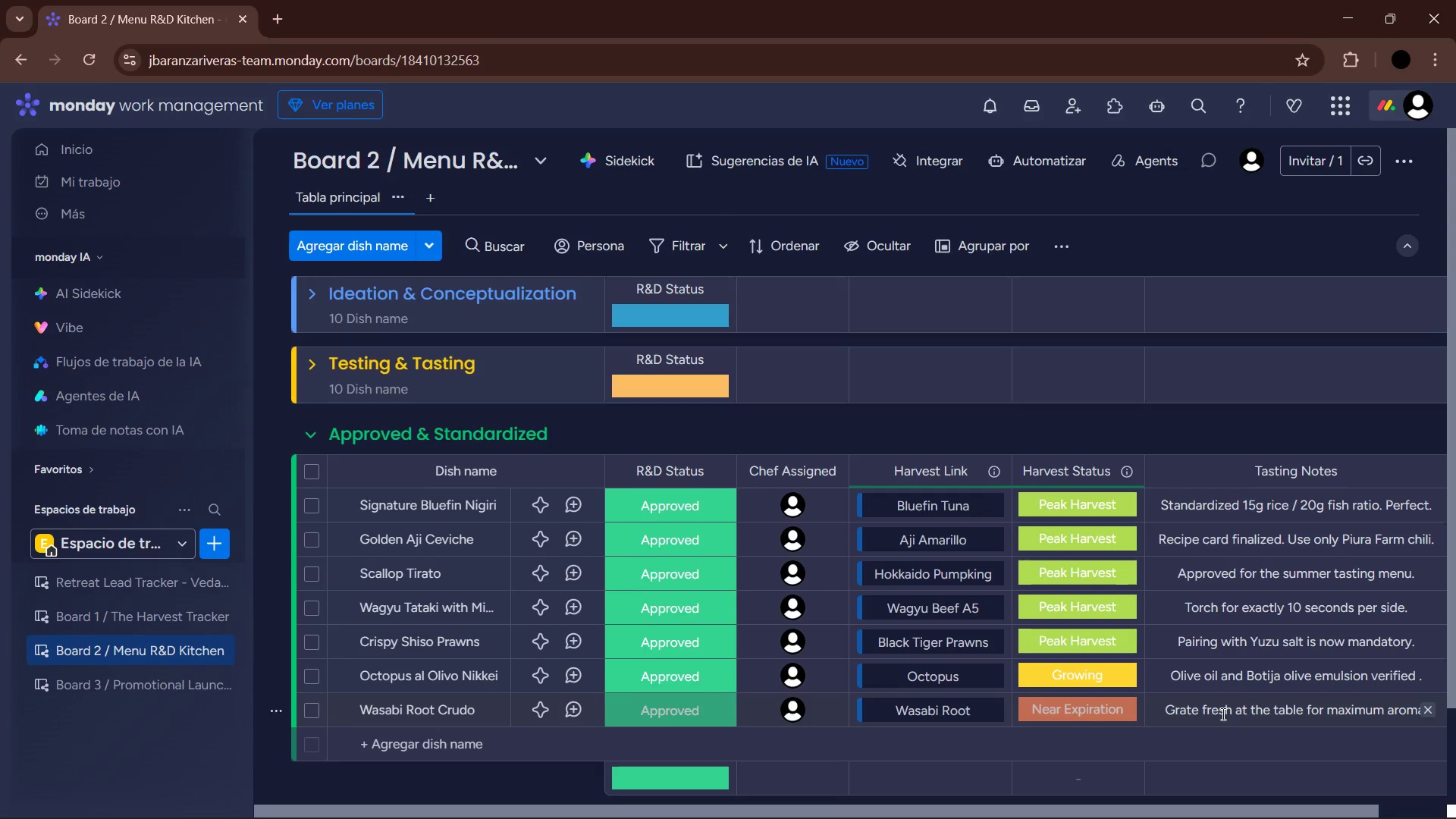 
left_click([478, 750])
 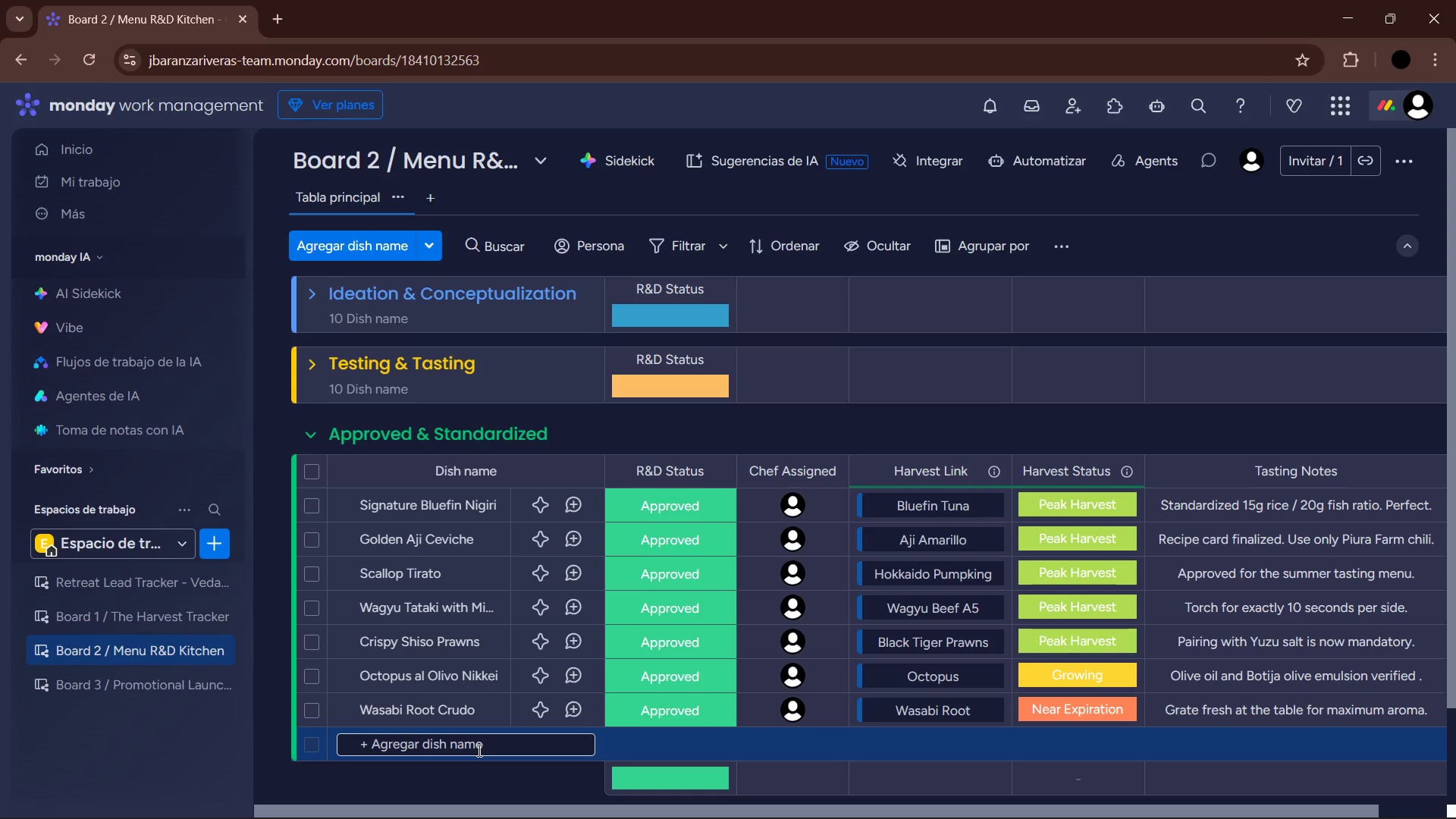 
type(Miso)
key(Backspace)
type(p)
key(Backspace)
type(o Glazed sea Bass )
 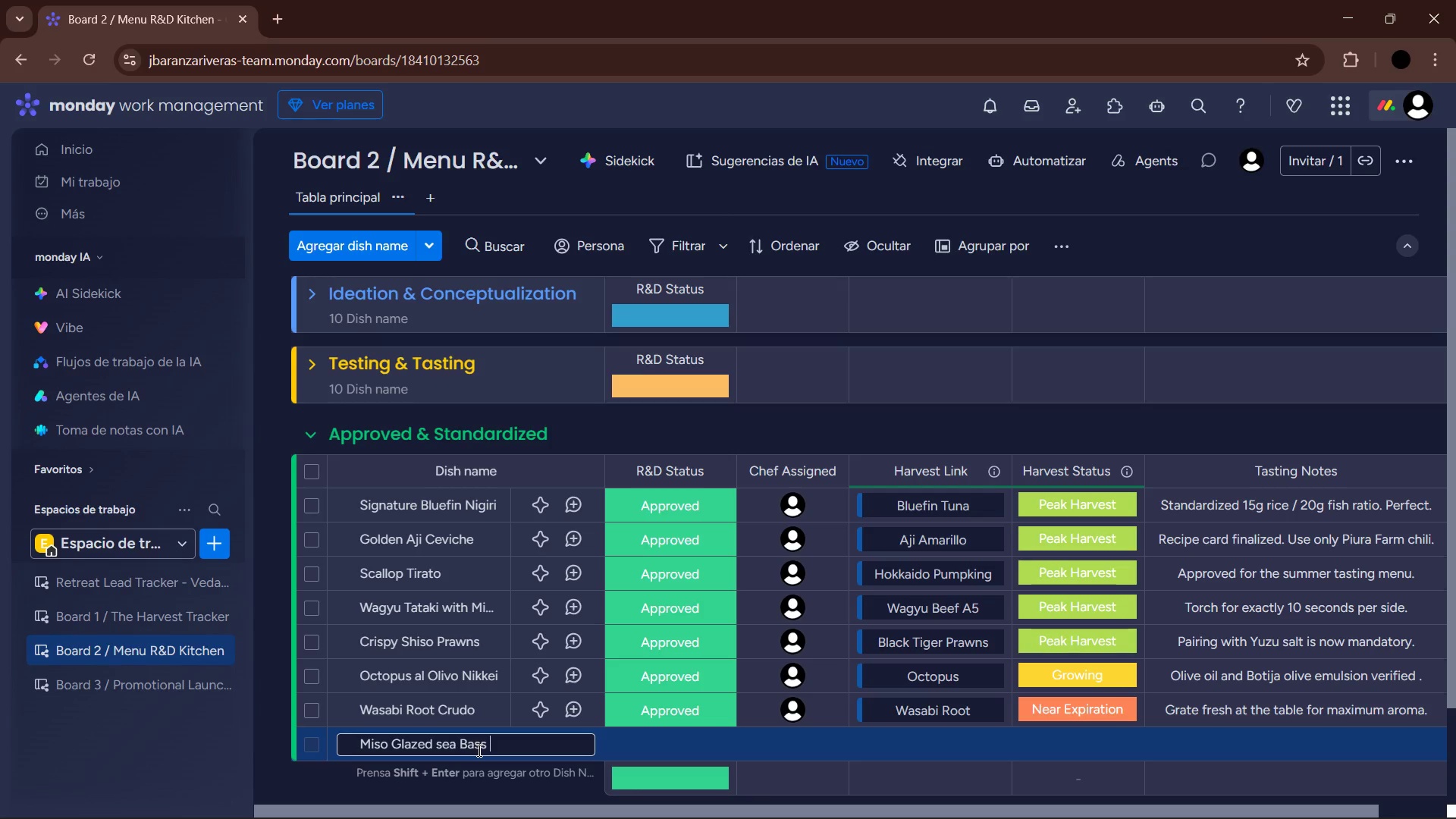 
key(Enter)
 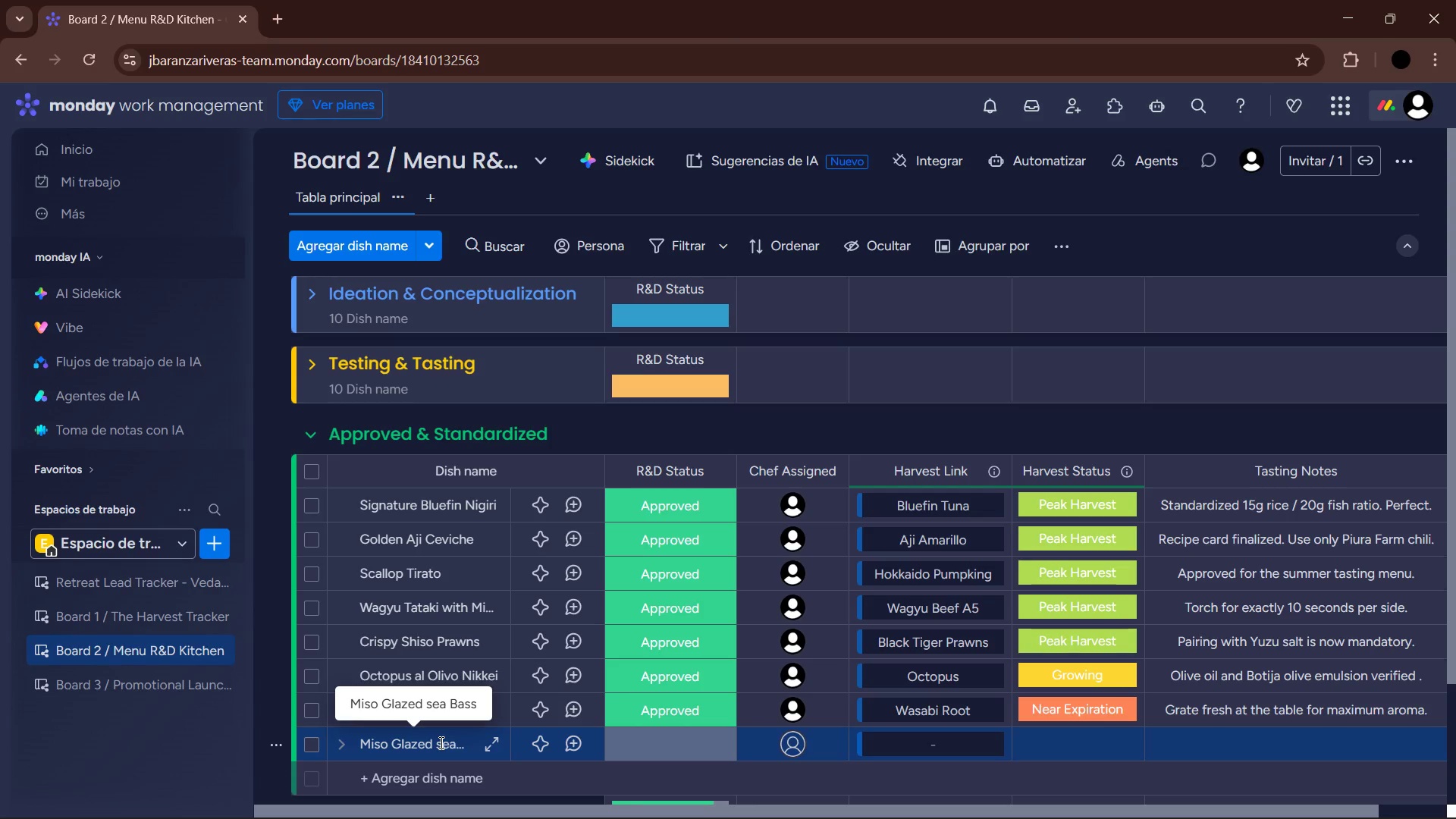 
left_click([440, 742])
 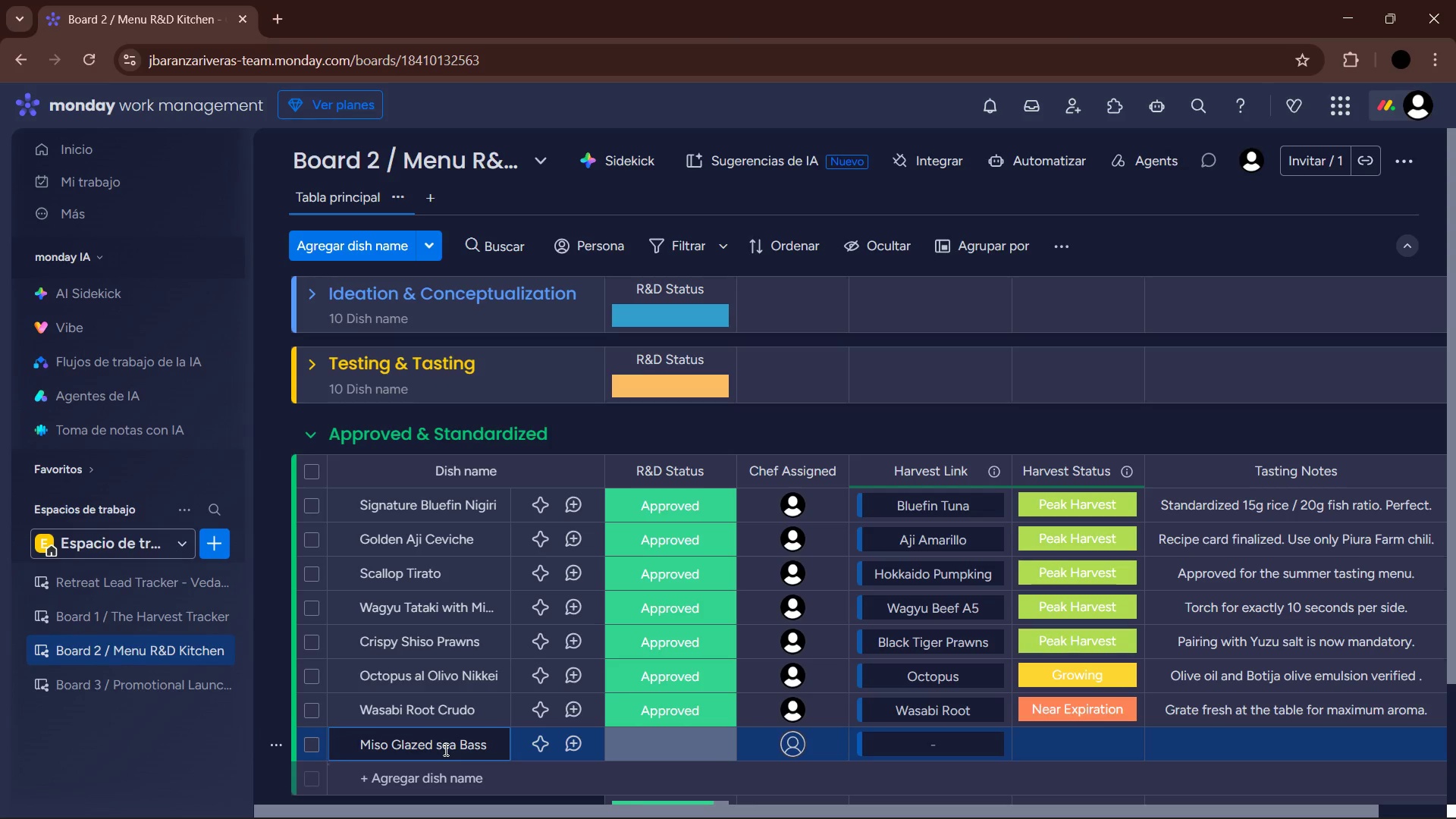 
left_click([442, 745])
 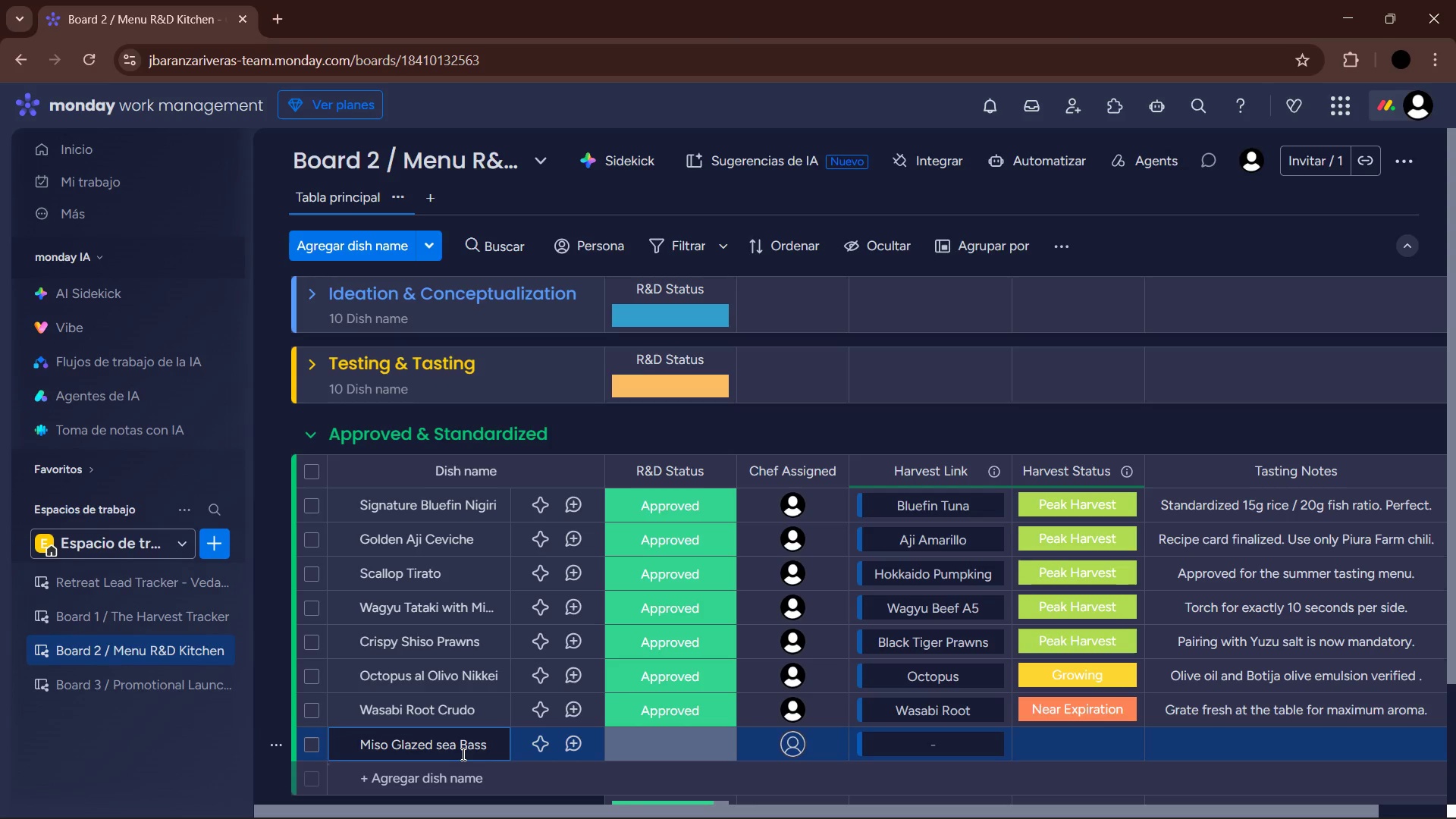 
key(Backspace)
 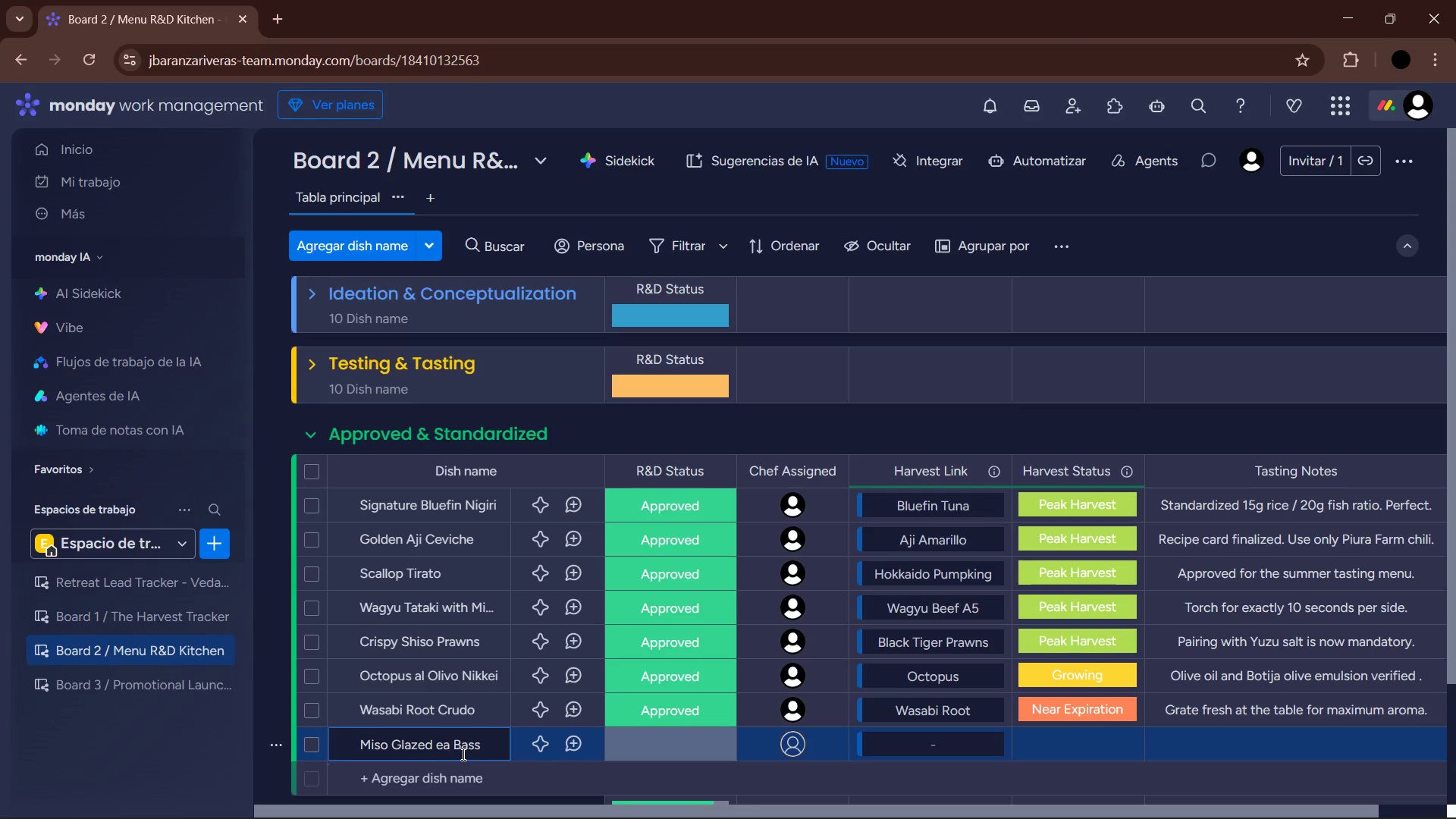 
key(CapsLock)
 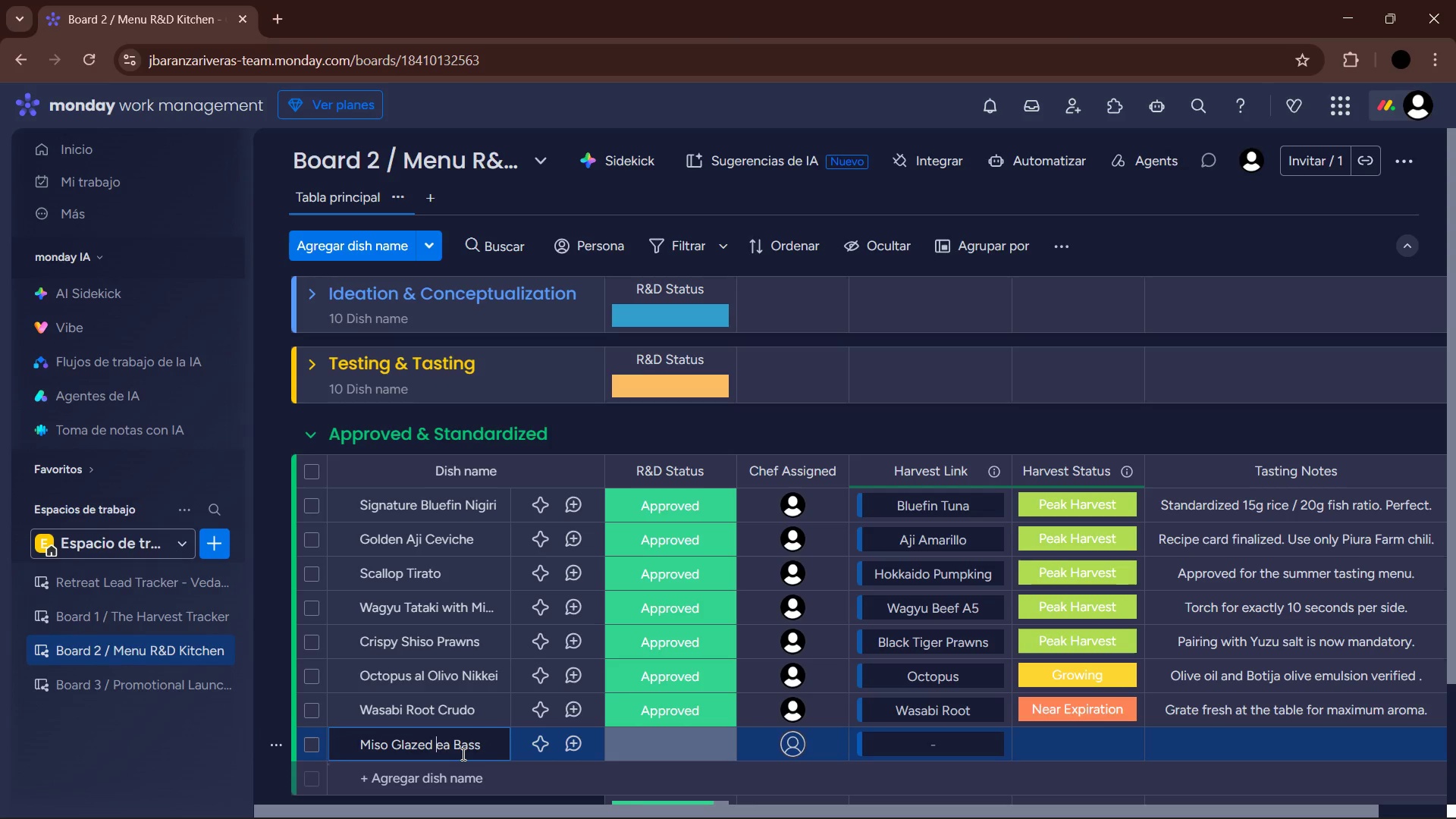 
key(S)
 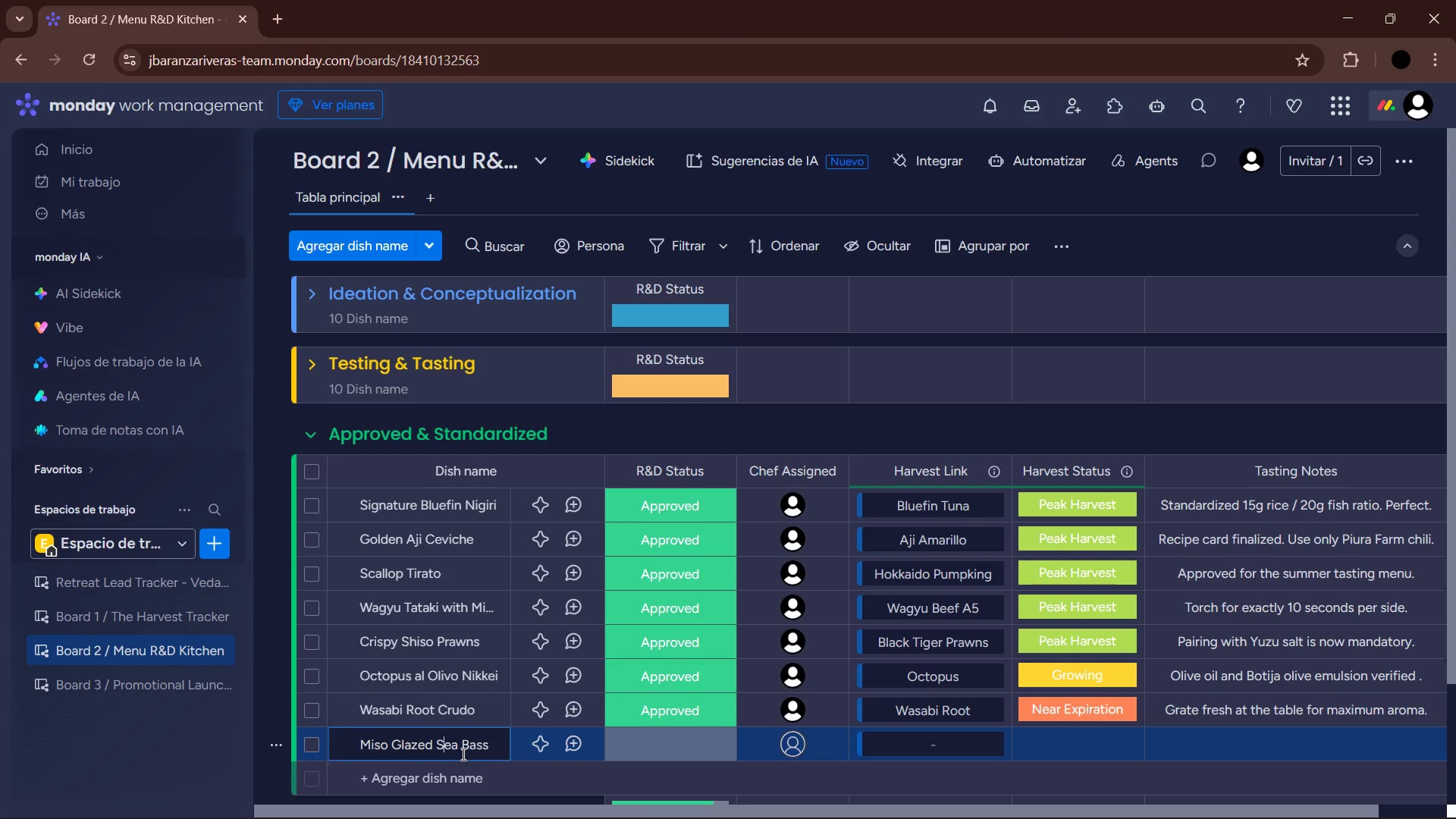 
key(CapsLock)
 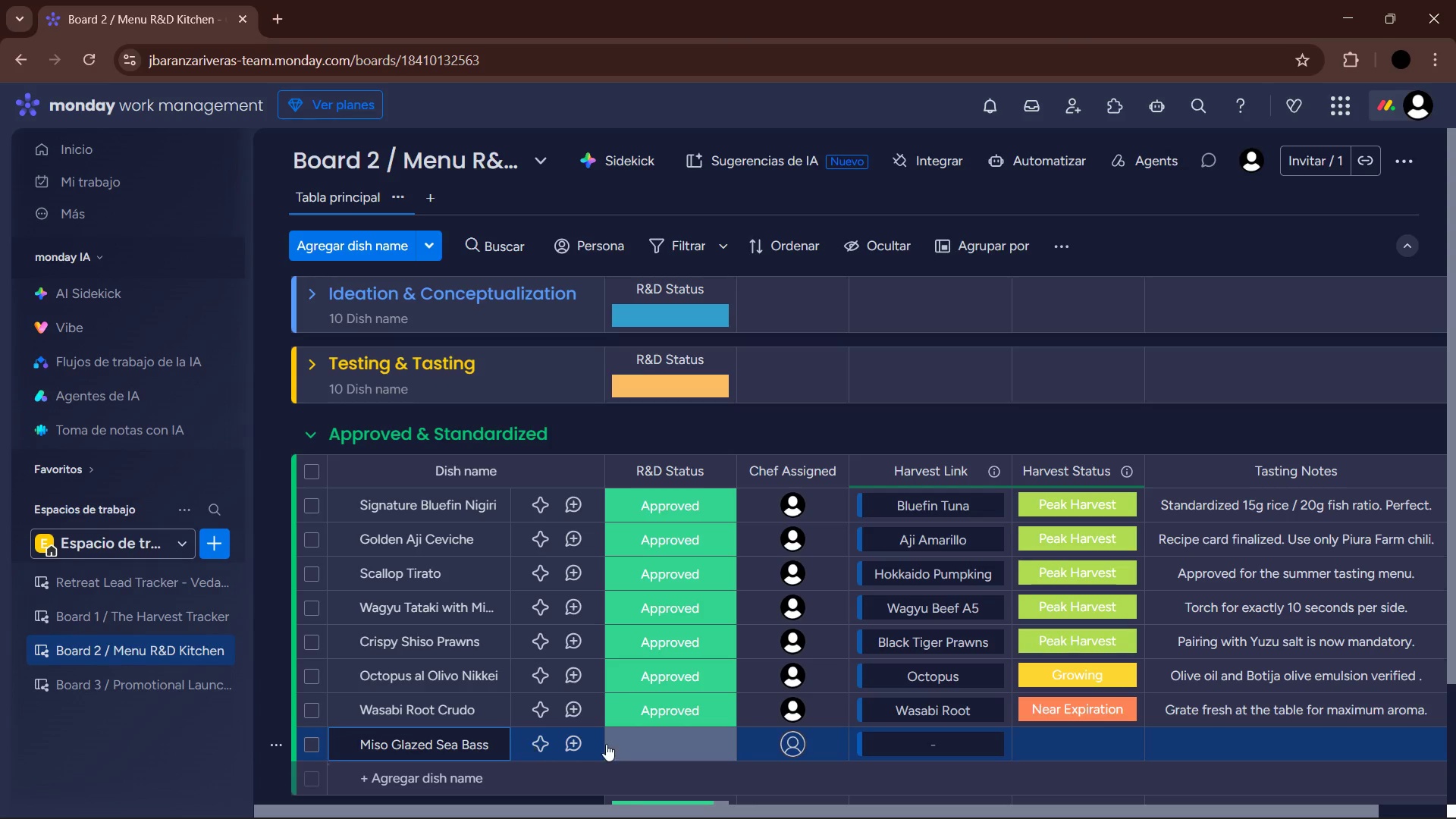 
left_click([623, 747])
 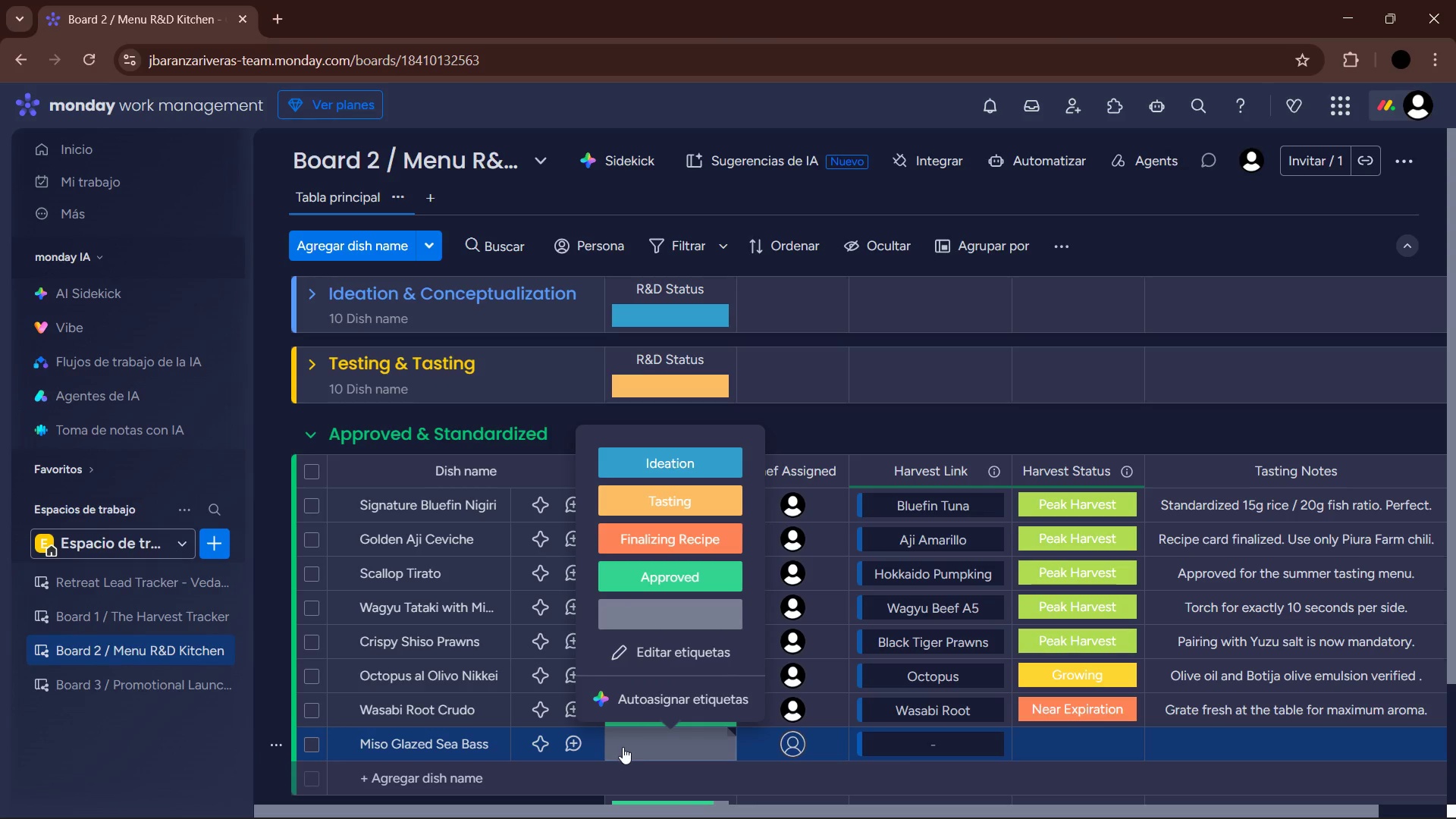 
left_click([673, 587])
 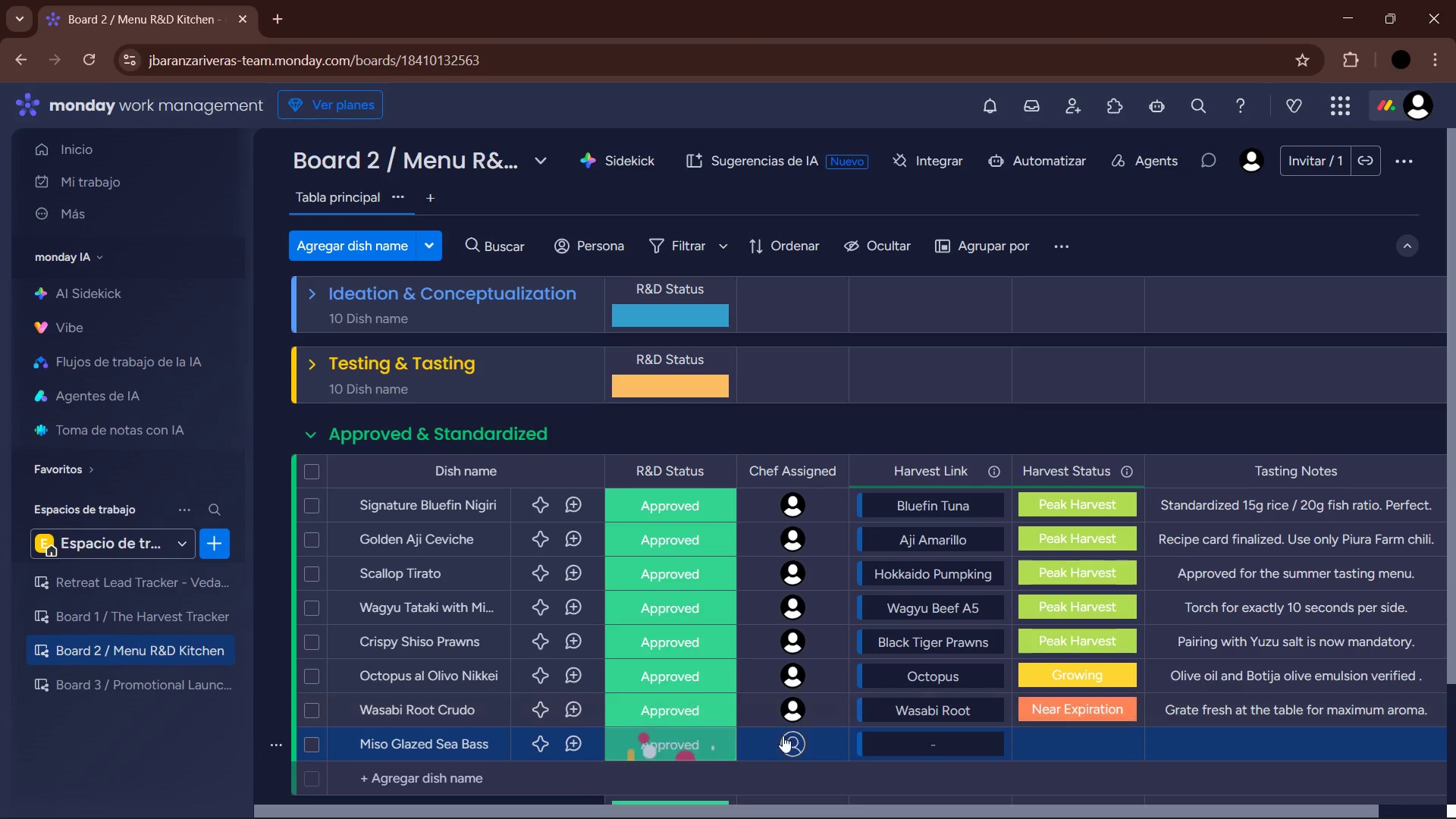 
left_click([785, 744])
 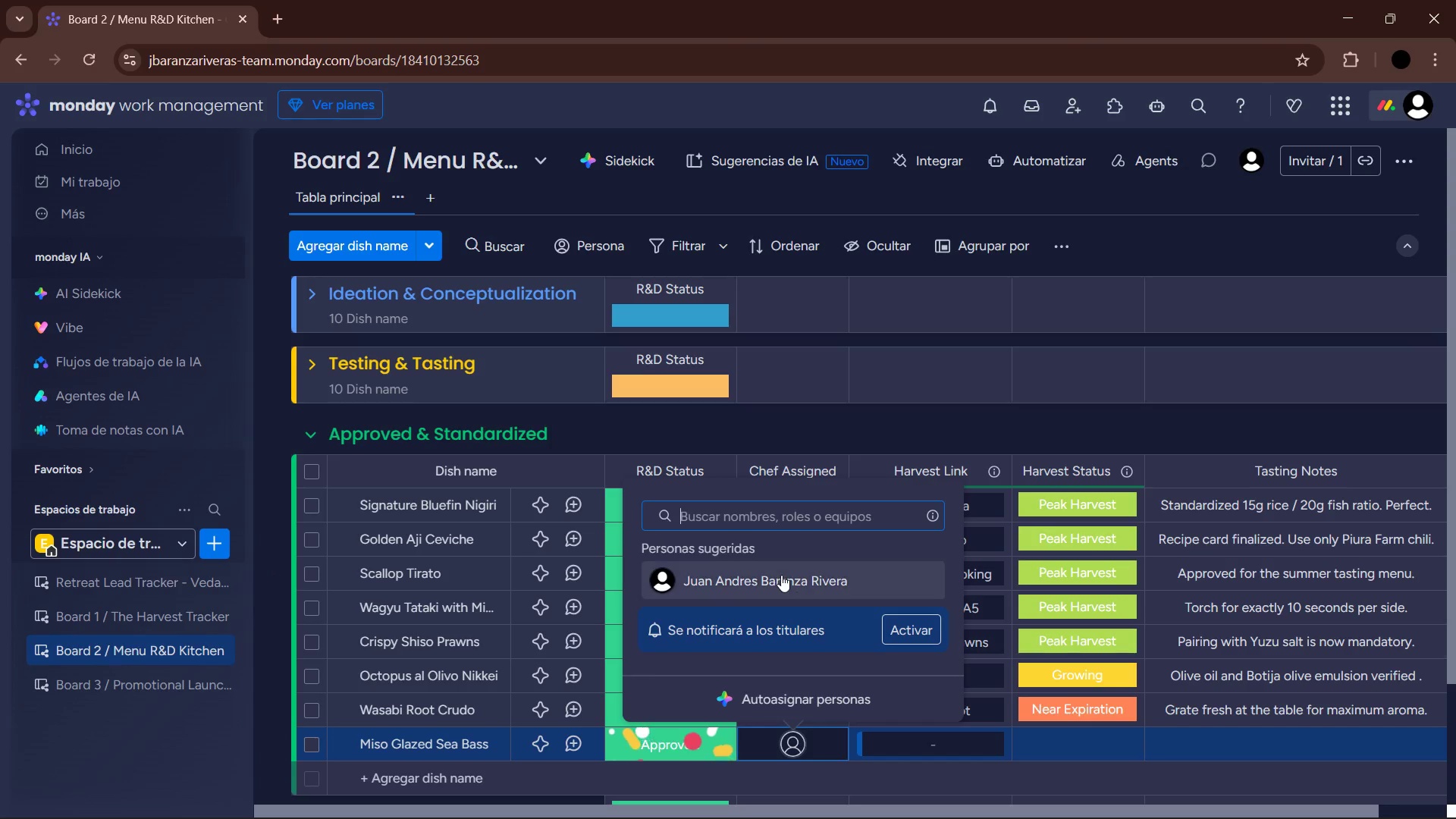 
mouse_move([903, 739])
 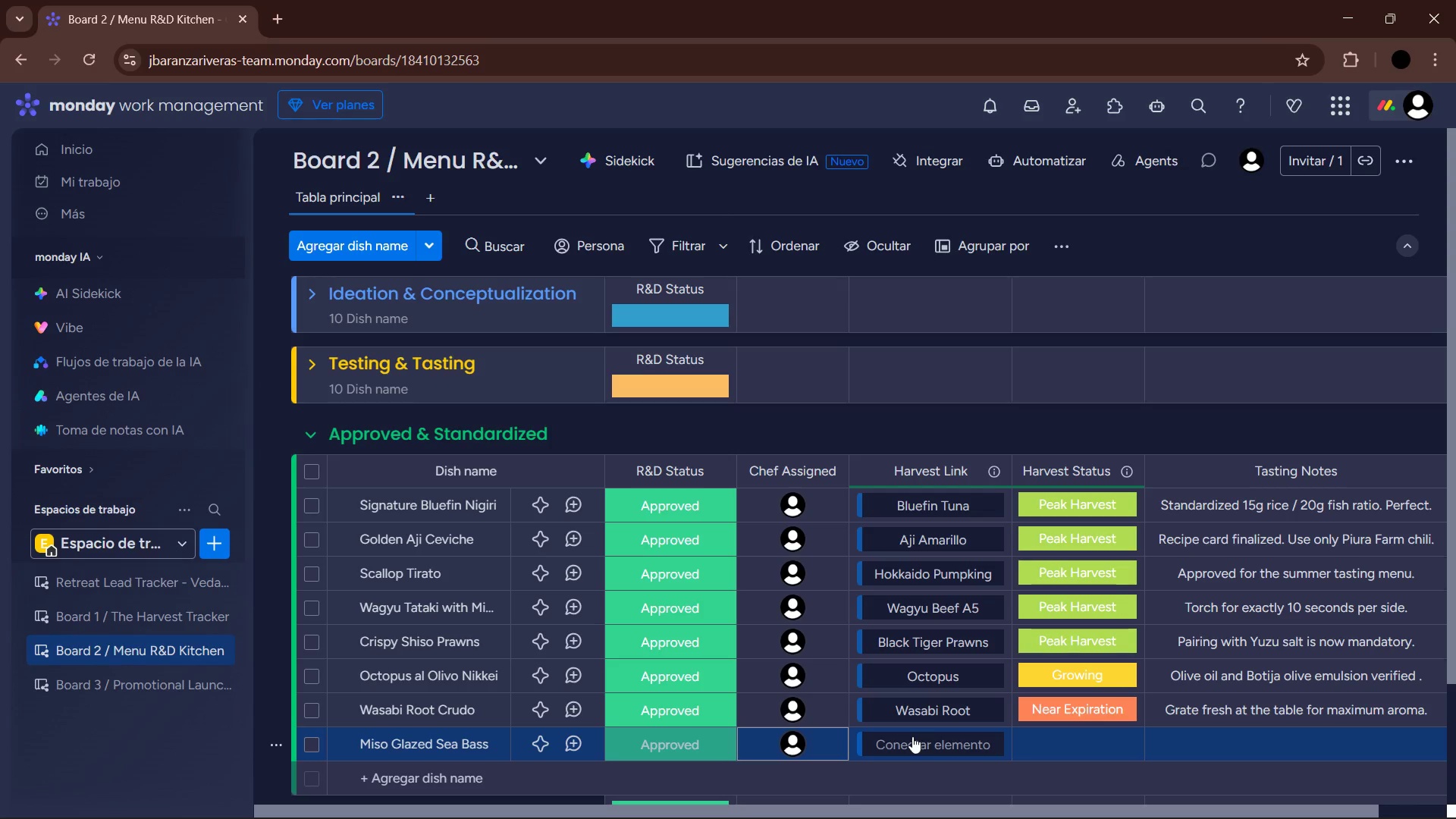 
wait(7.86)
 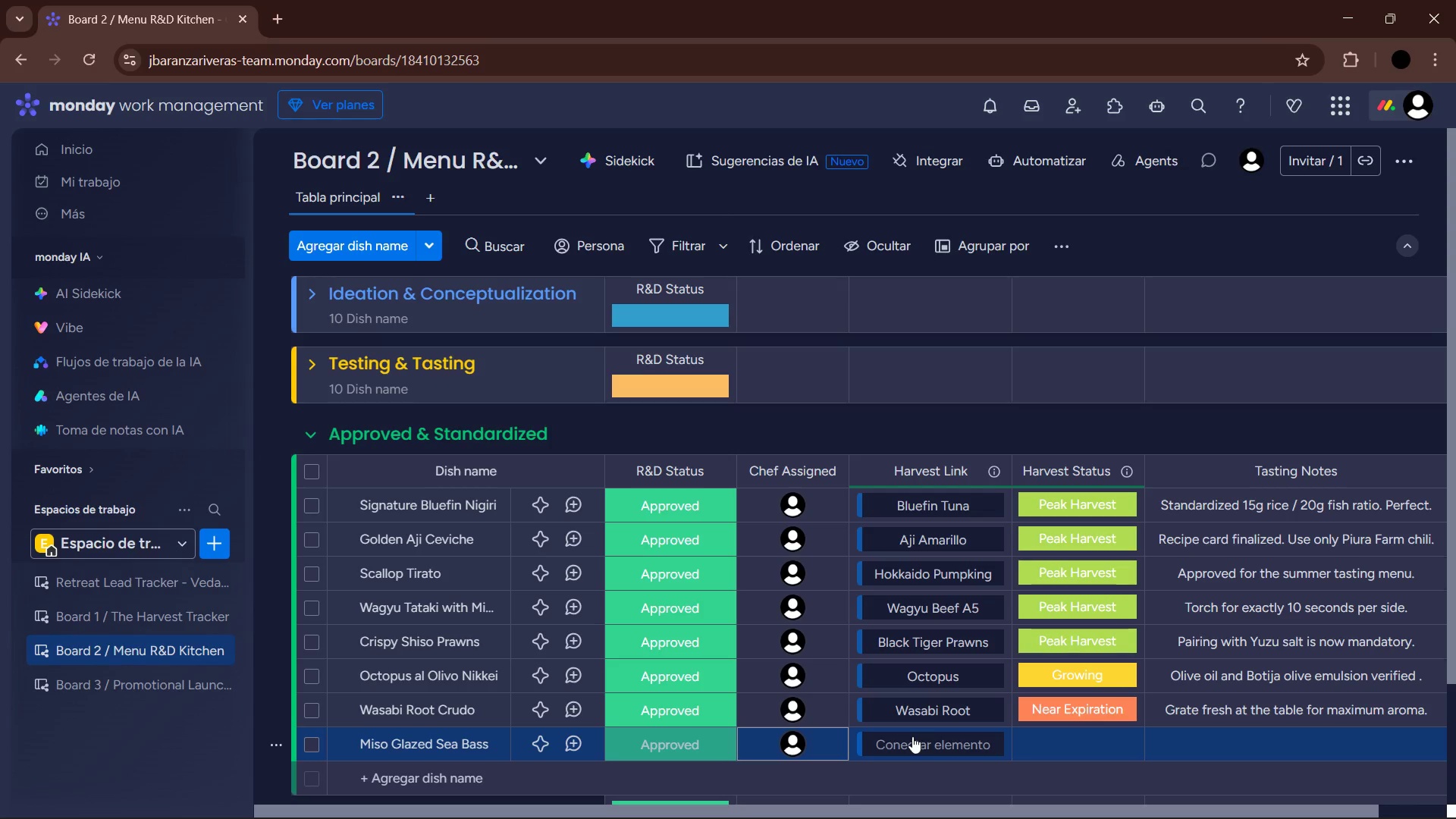 
left_click([935, 739])
 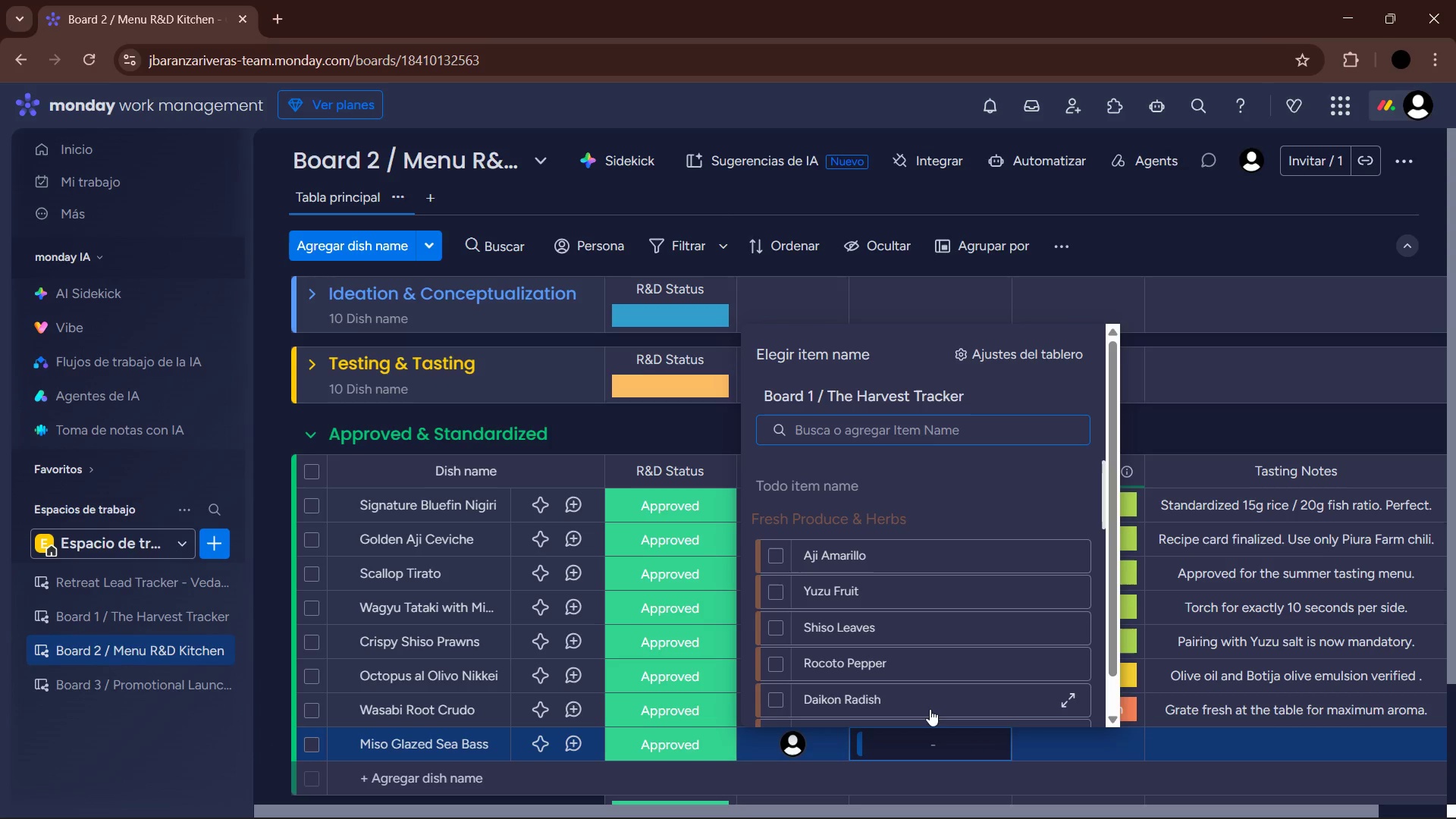 
wait(12.66)
 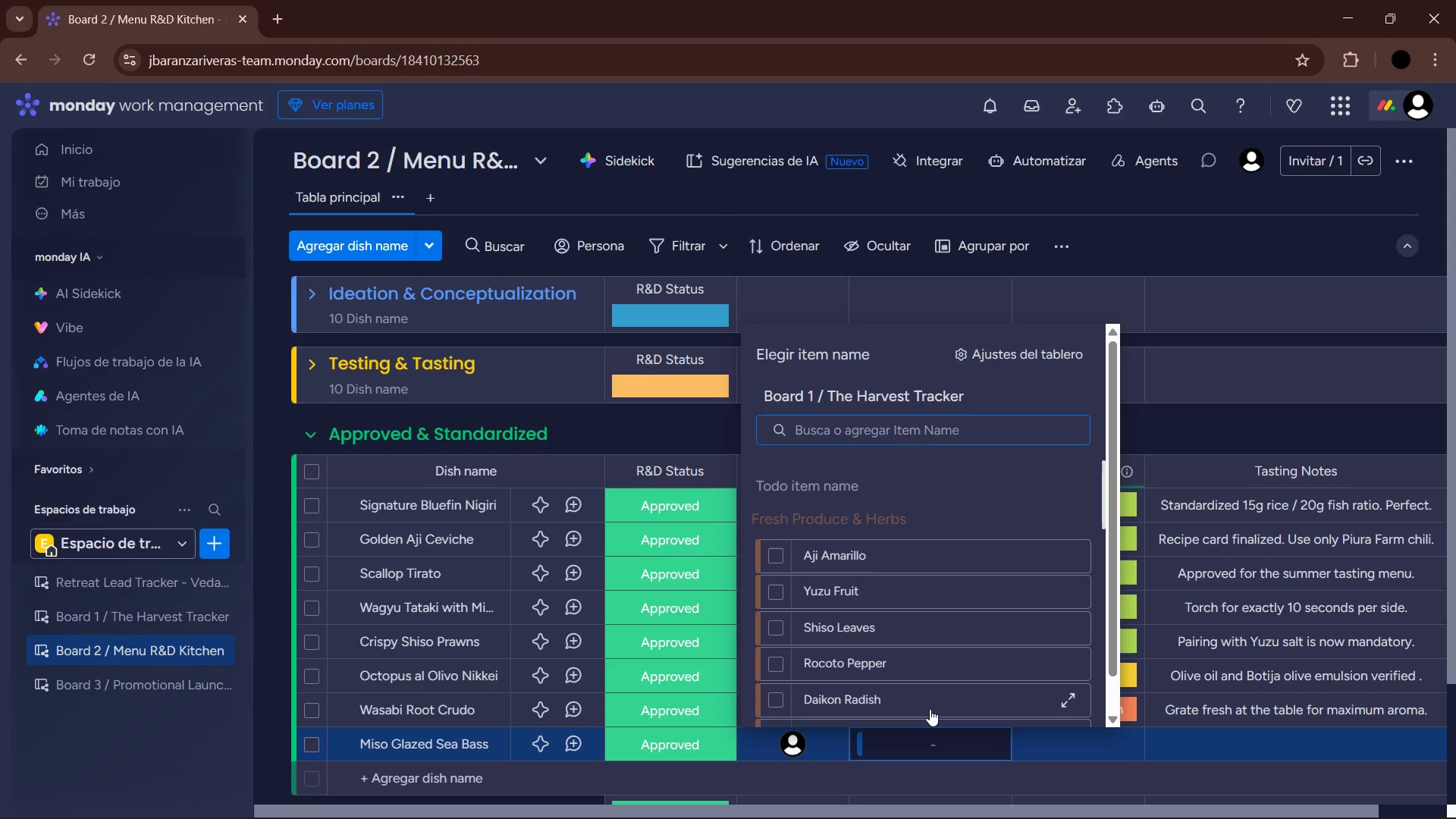 
type(sea b)
 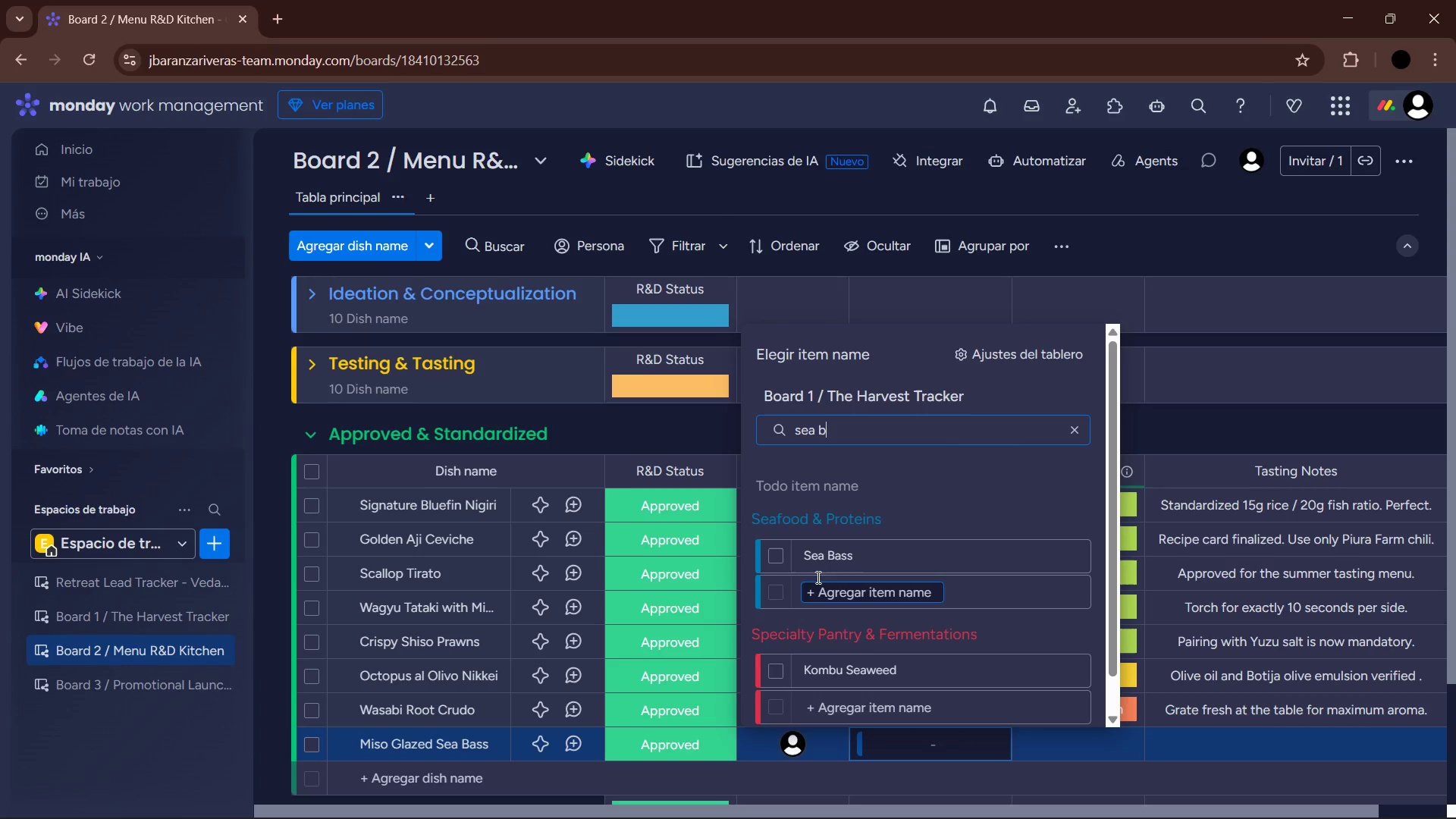 
left_click([775, 555])
 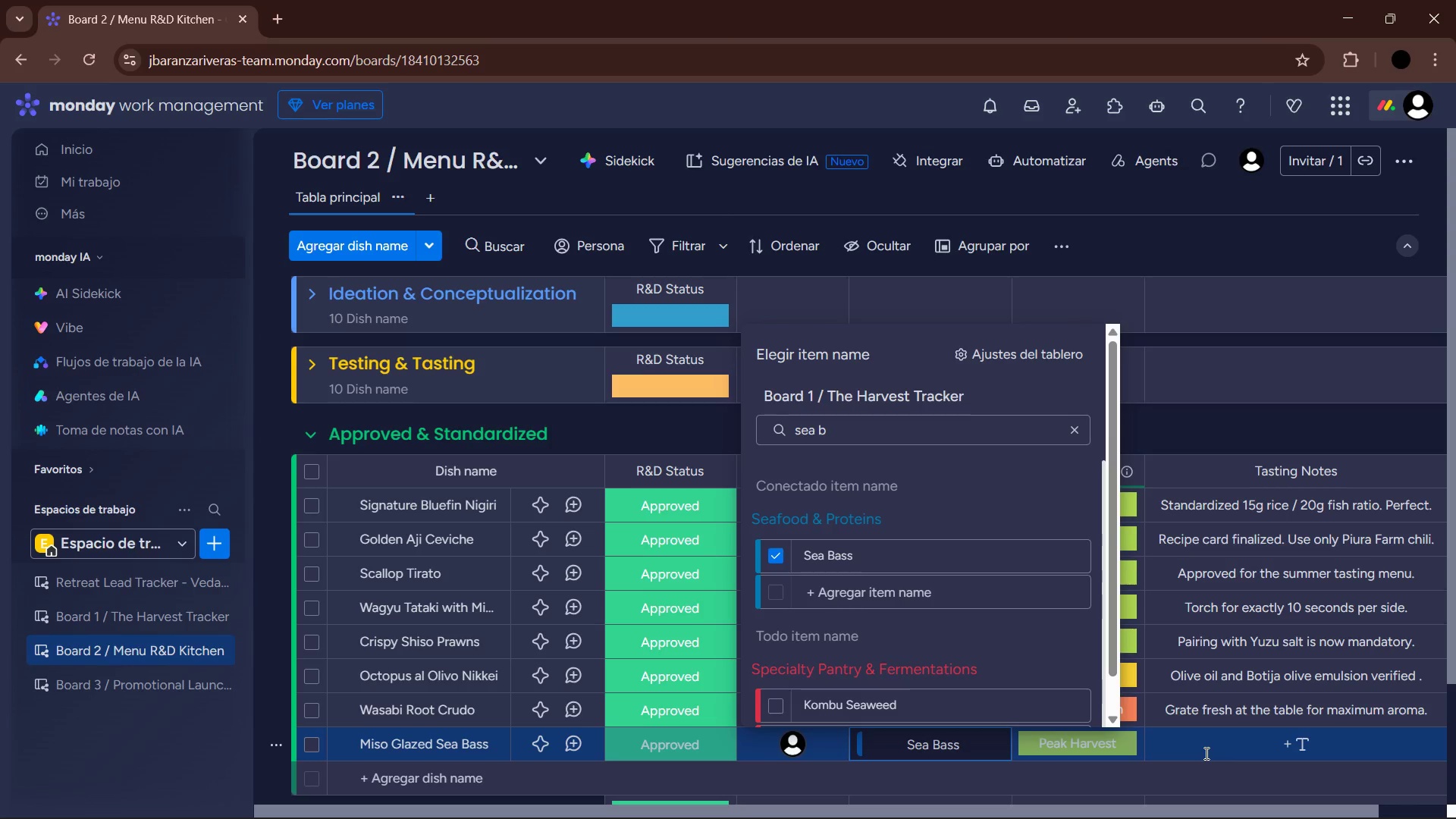 
left_click([1205, 753])
 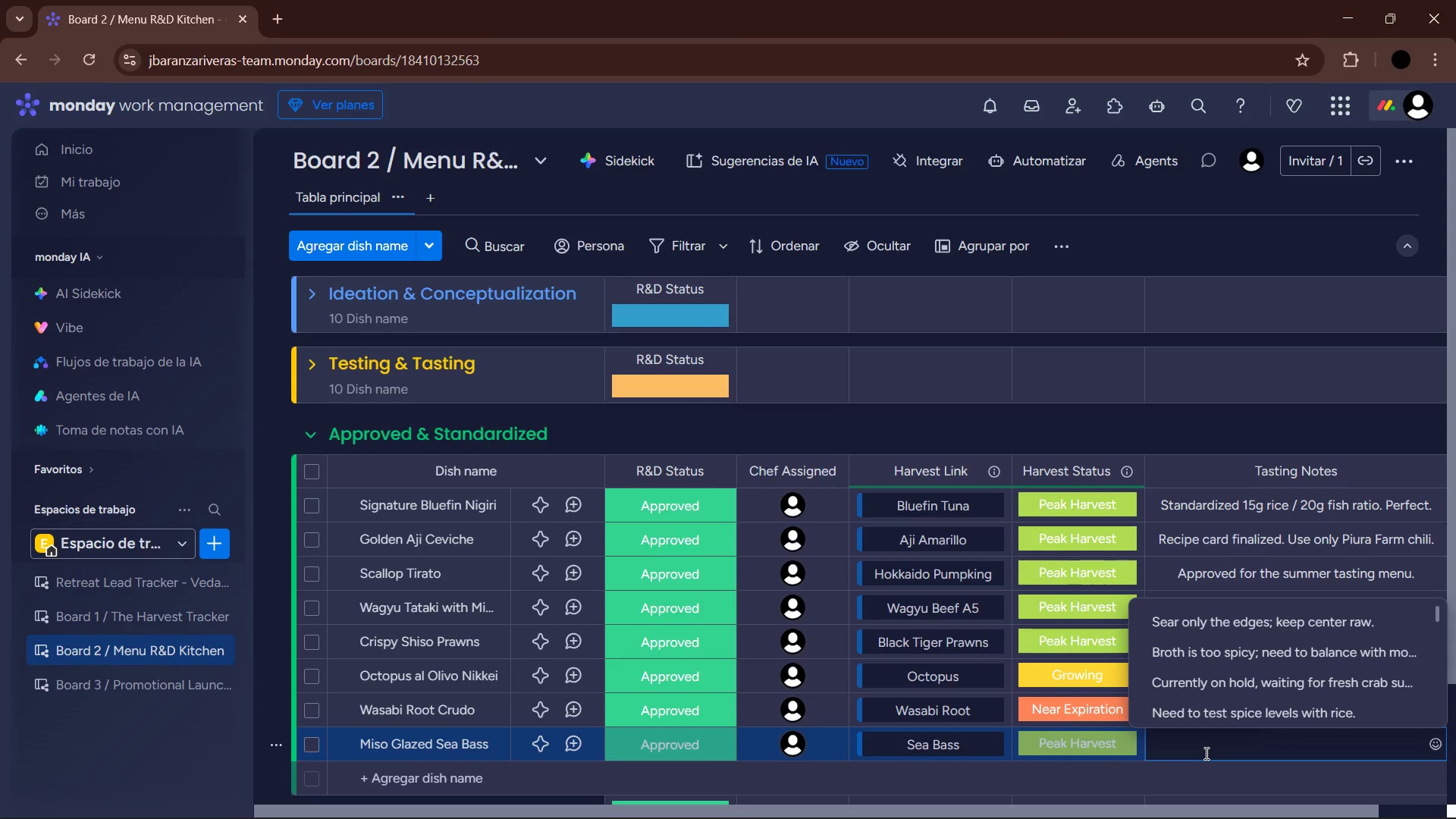 
type(Marinate for 24 hours in Whire)
key(Backspace)
key(Backspace)
type(te Miso.)
 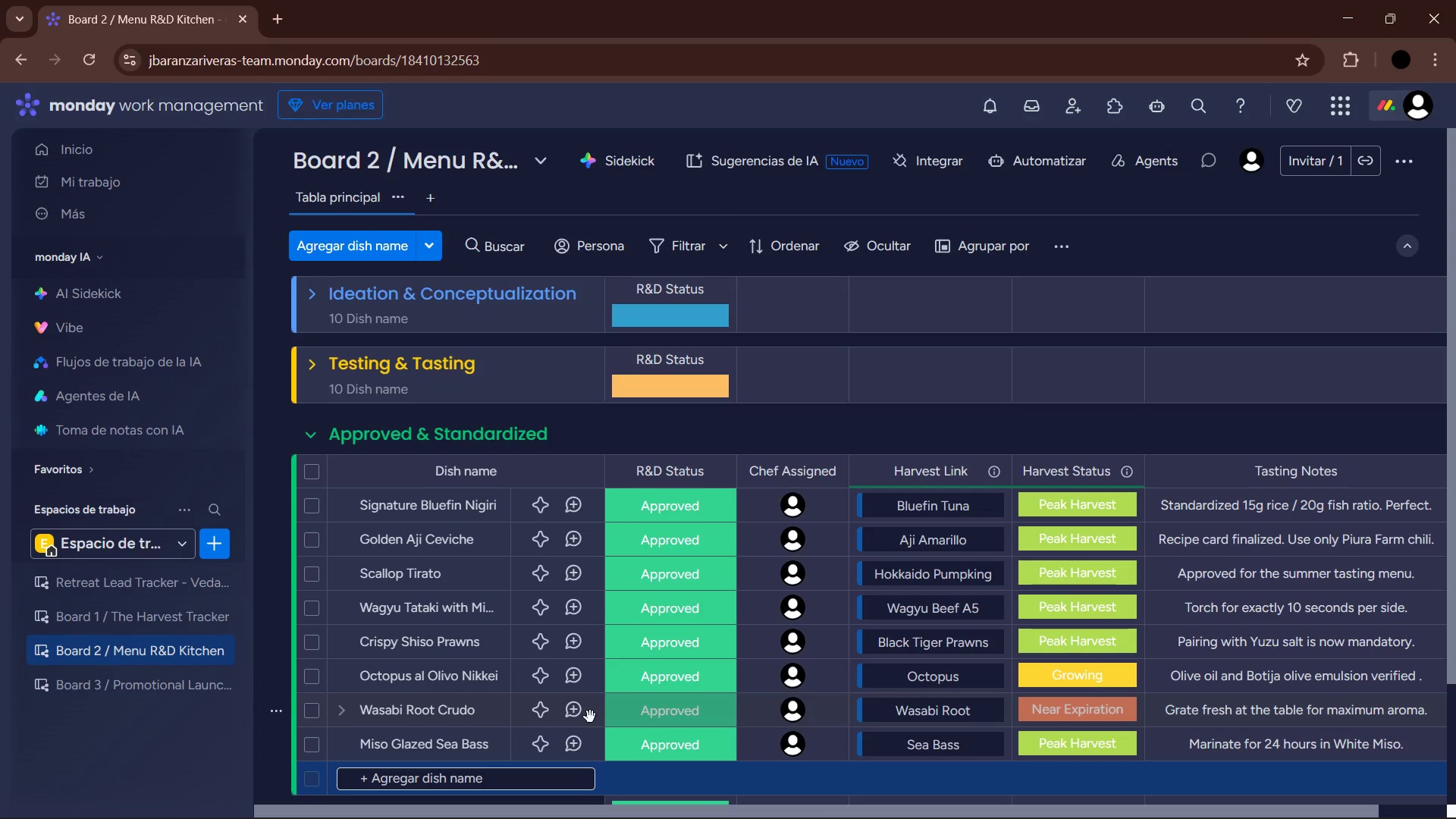 
wait(5.08)
 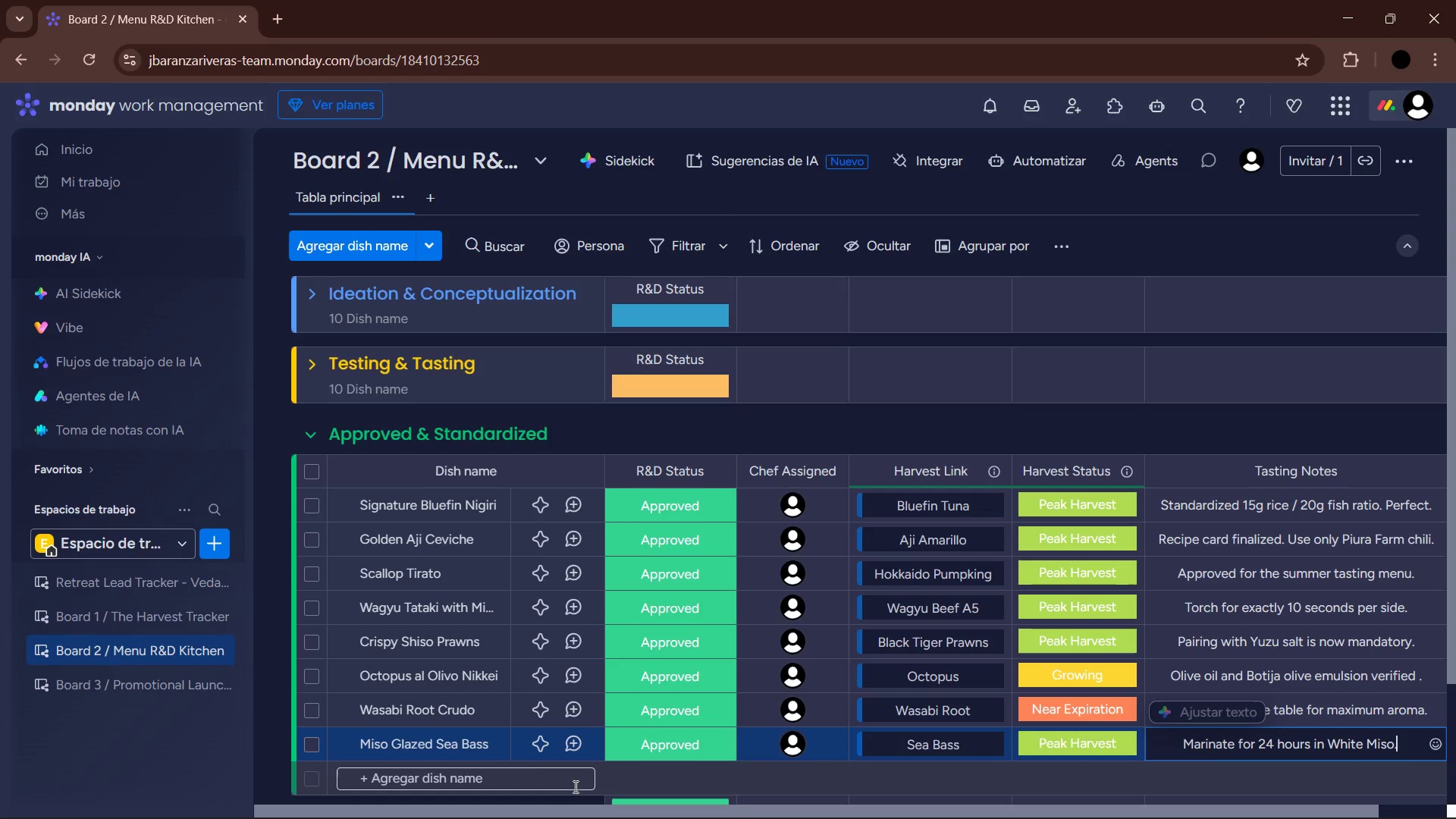 
type(Yuzu Cheesecake )
 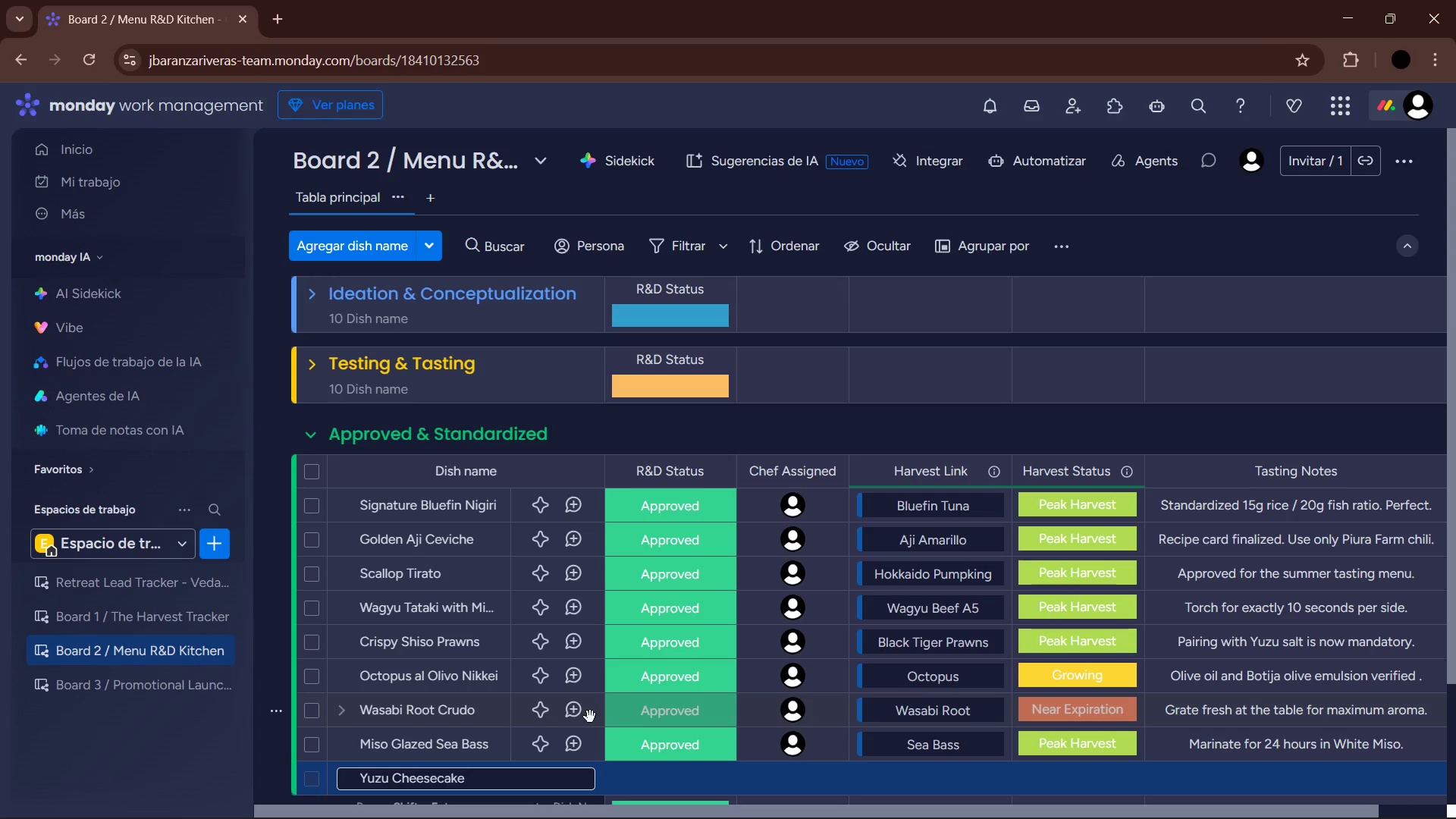 
key(Enter)
 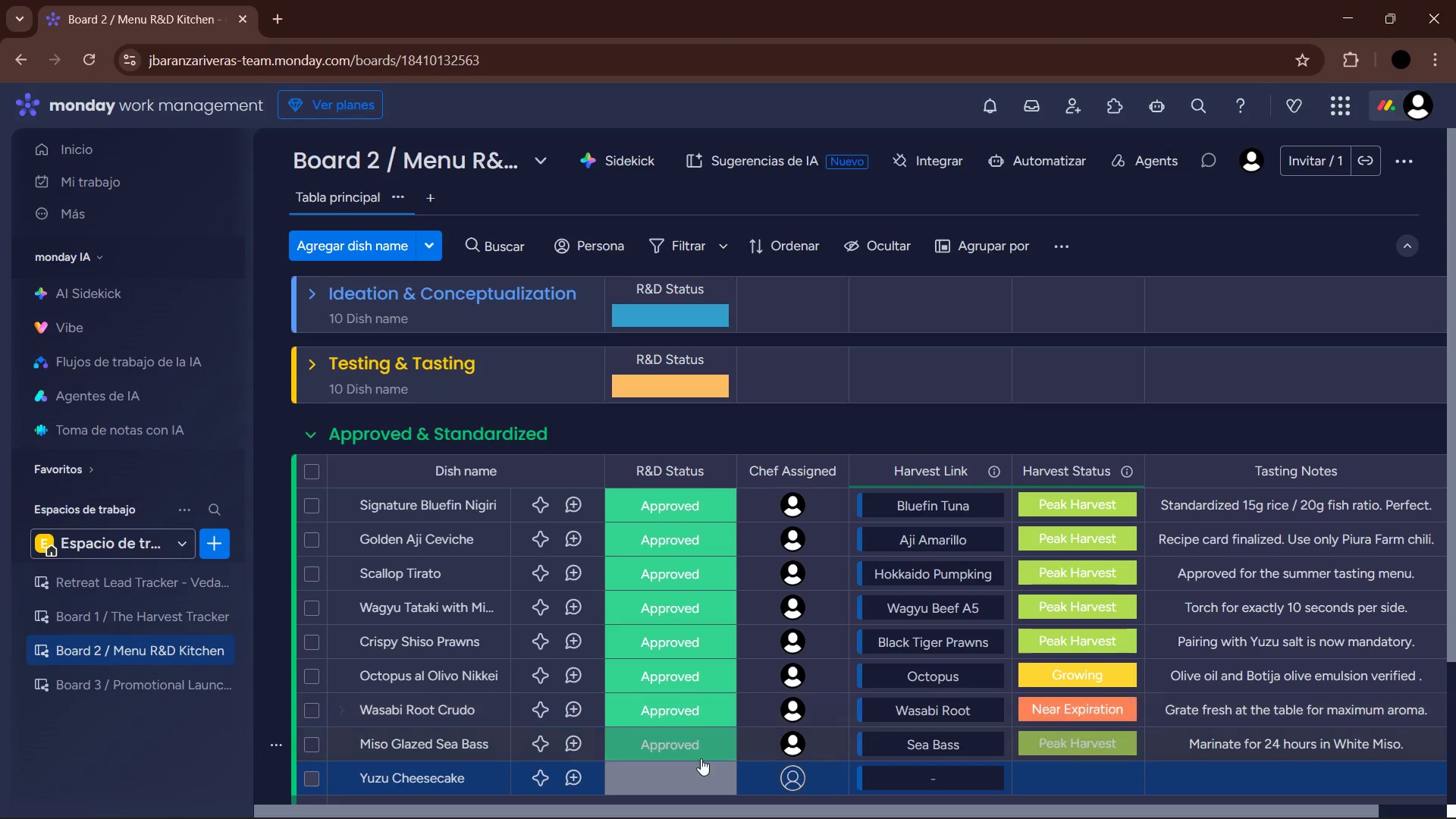 
scroll: coordinate [663, 638], scroll_direction: down, amount: 2.0
 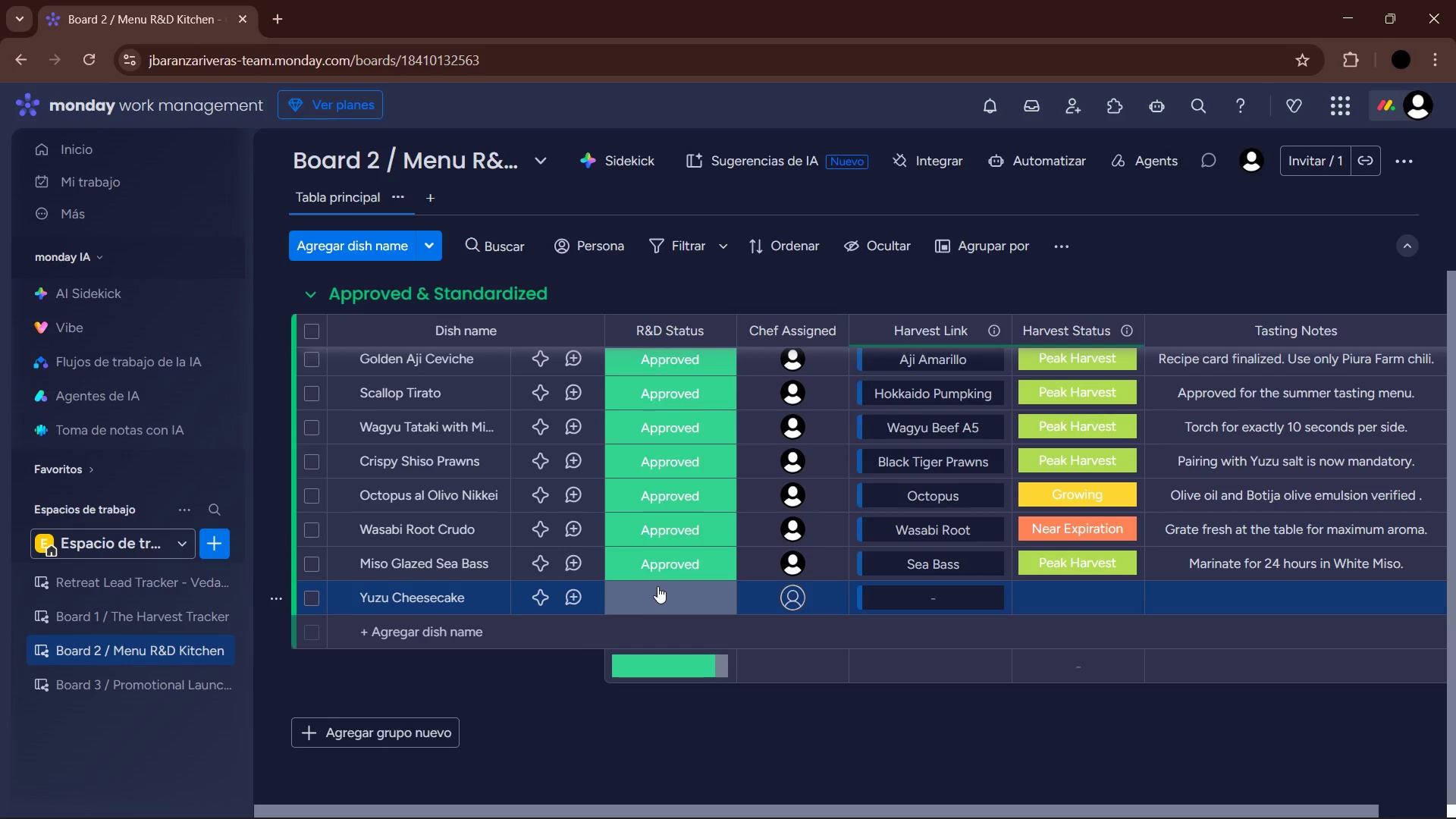 
left_click([656, 602])
 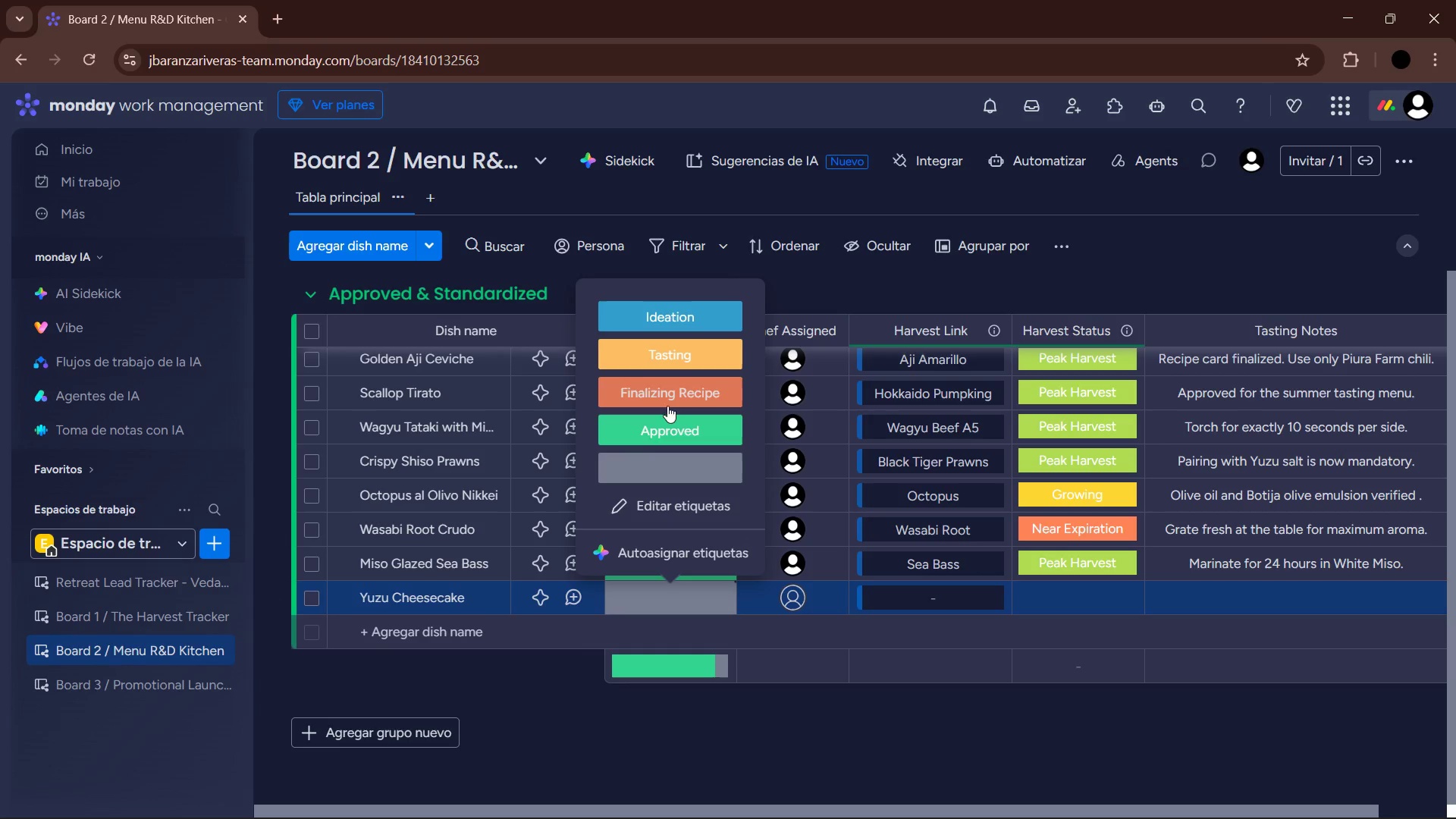 
left_click([677, 423])
 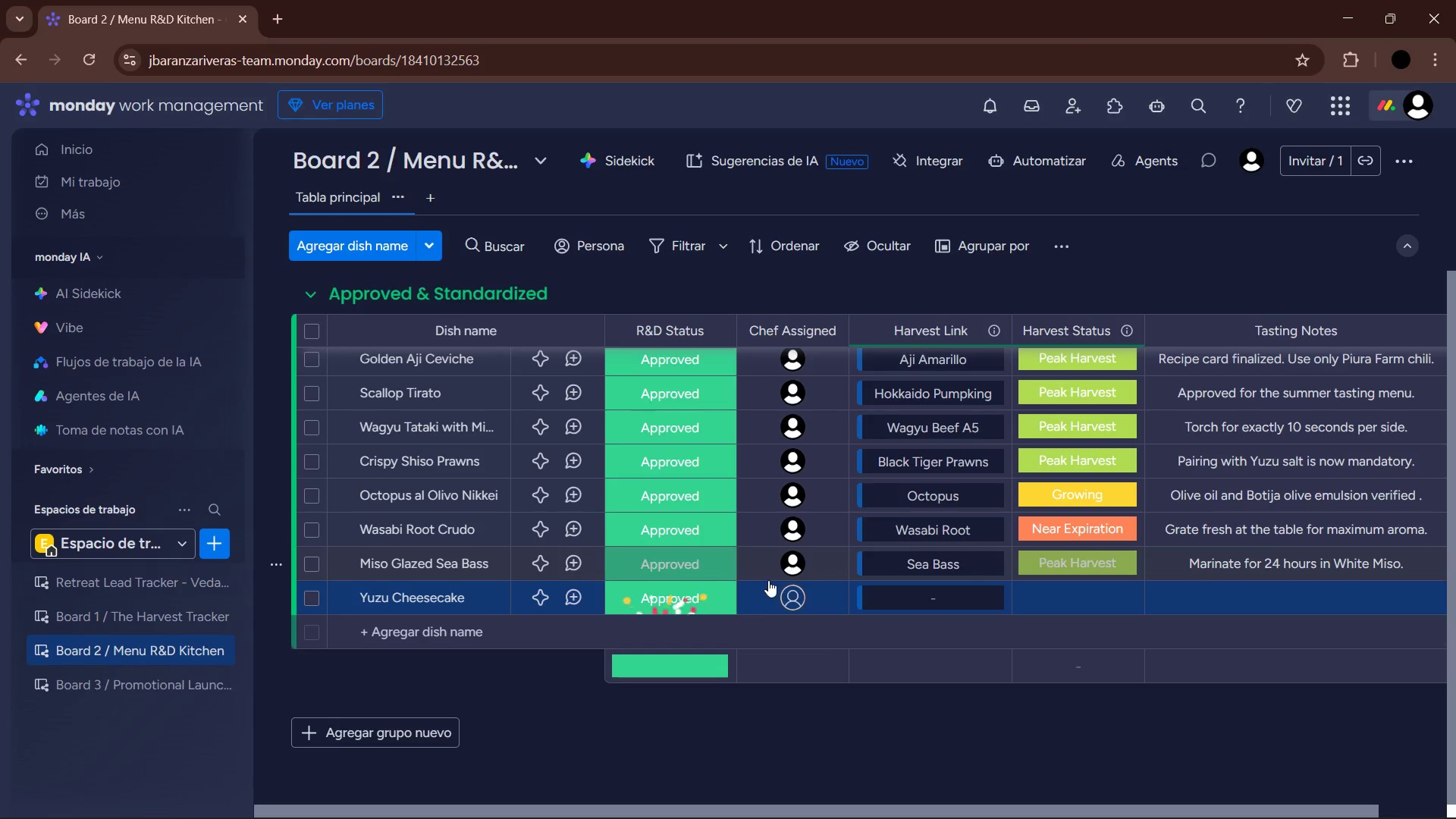 
left_click([781, 592])
 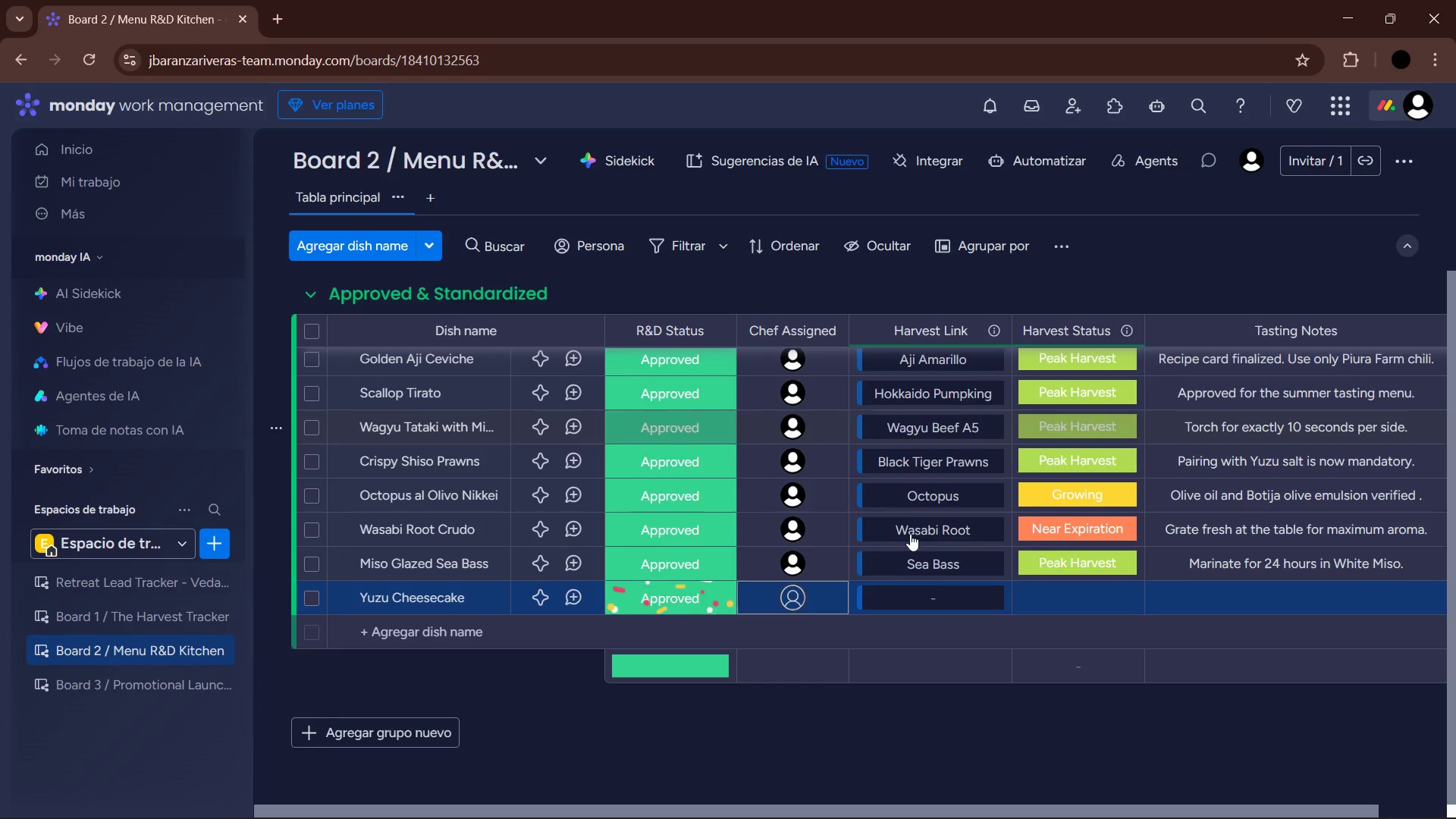 
left_click([946, 591])
 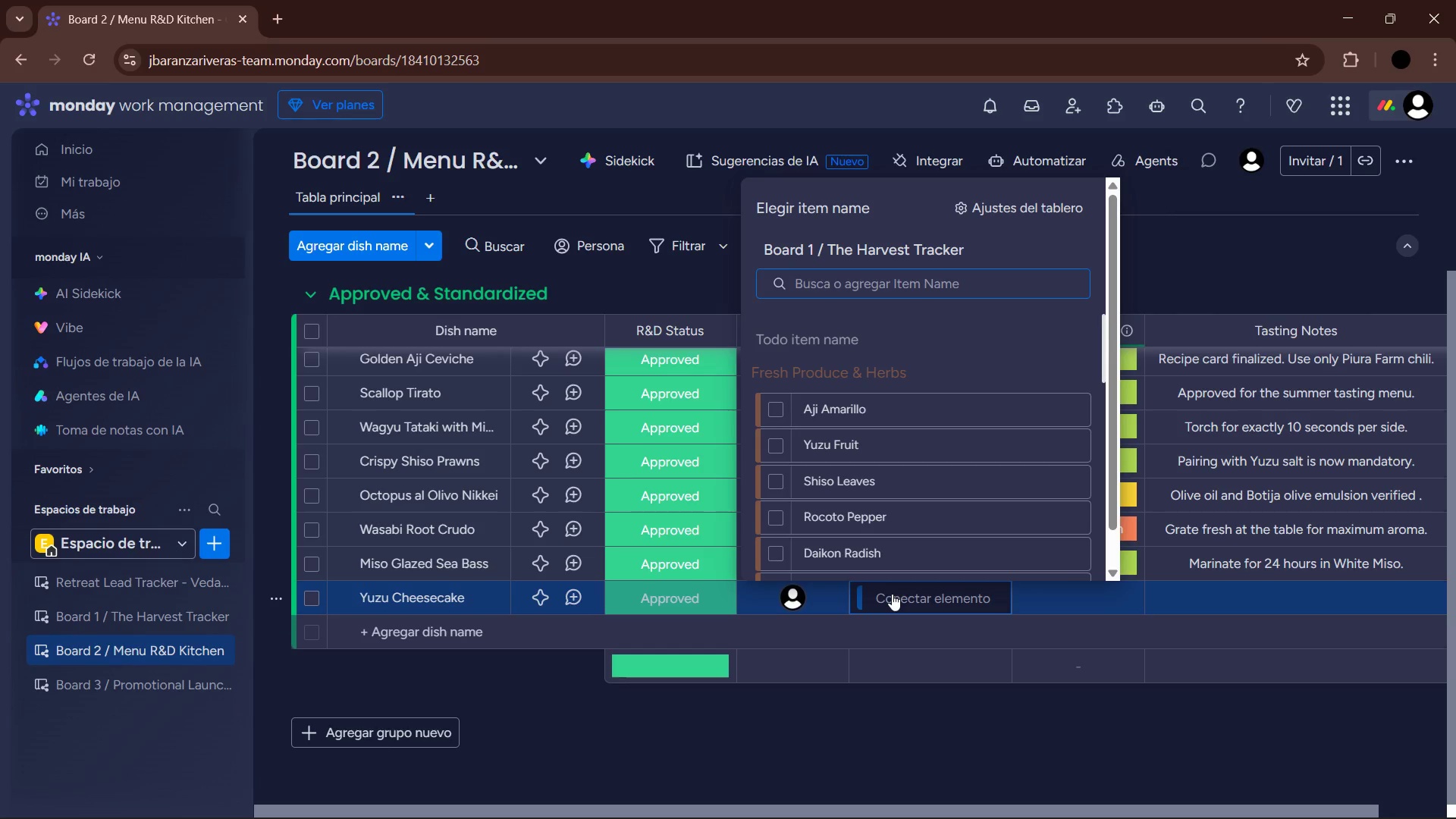 
wait(24.05)
 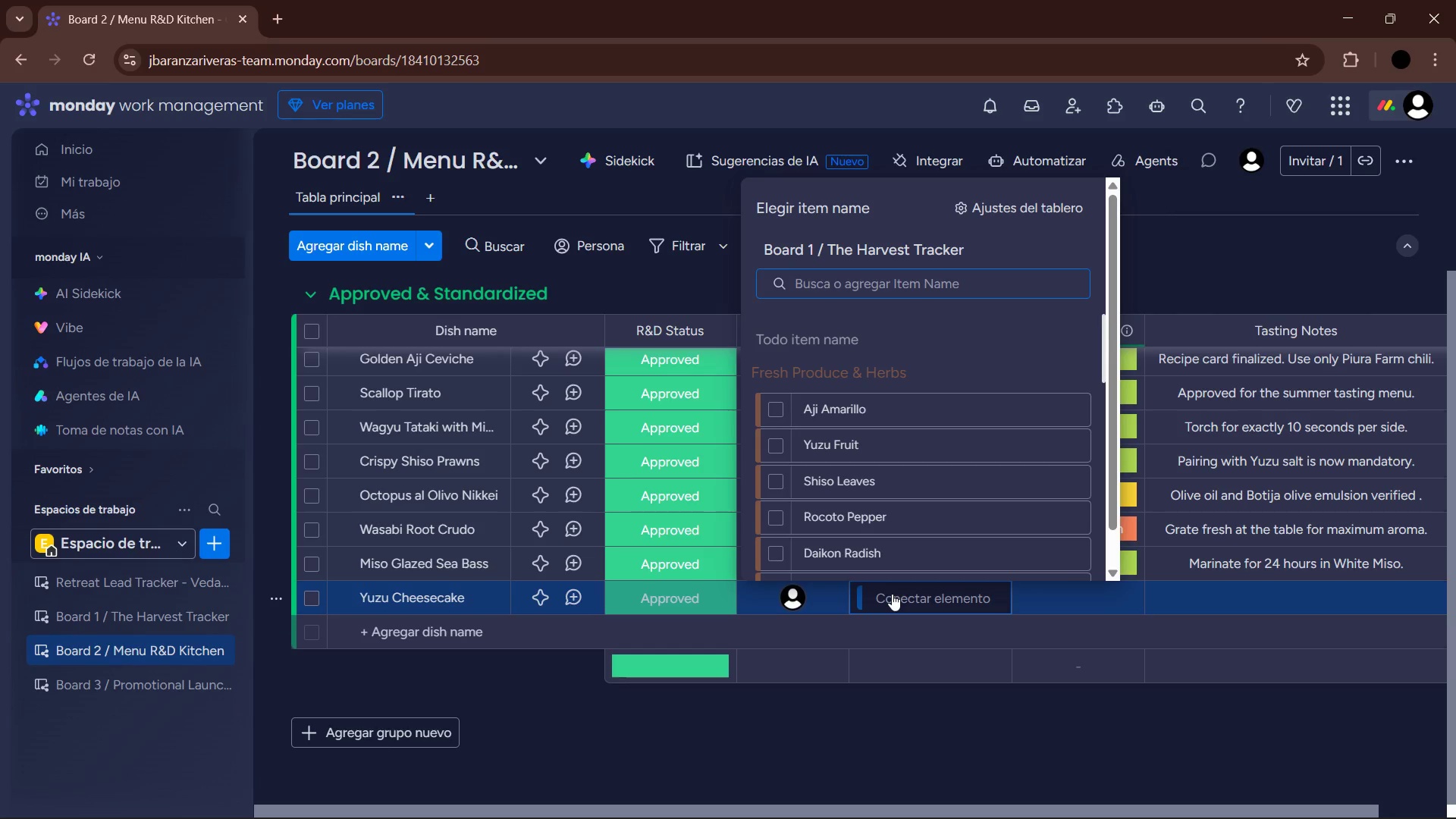 
type(yuzu)
 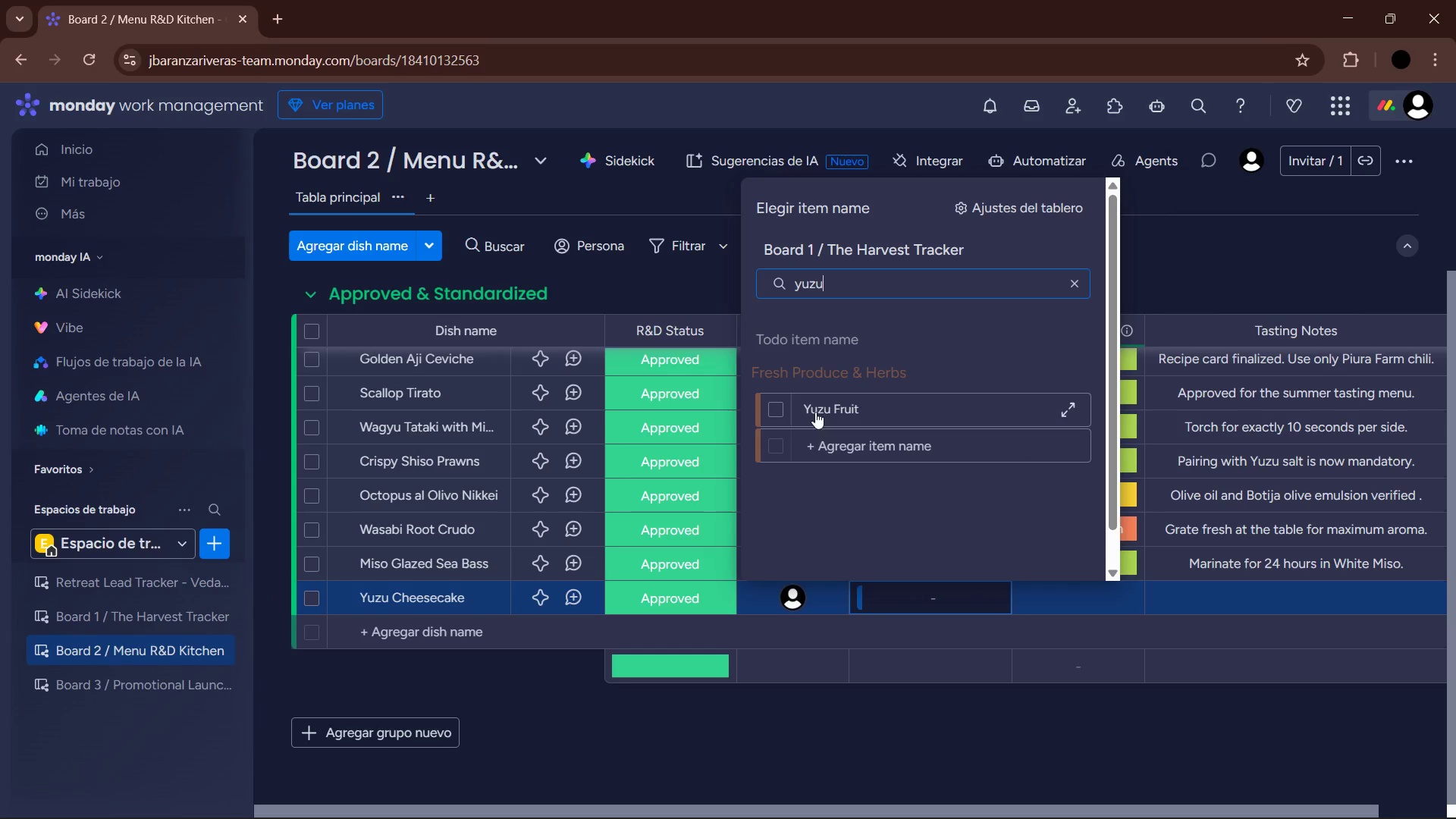 
left_click([774, 419])
 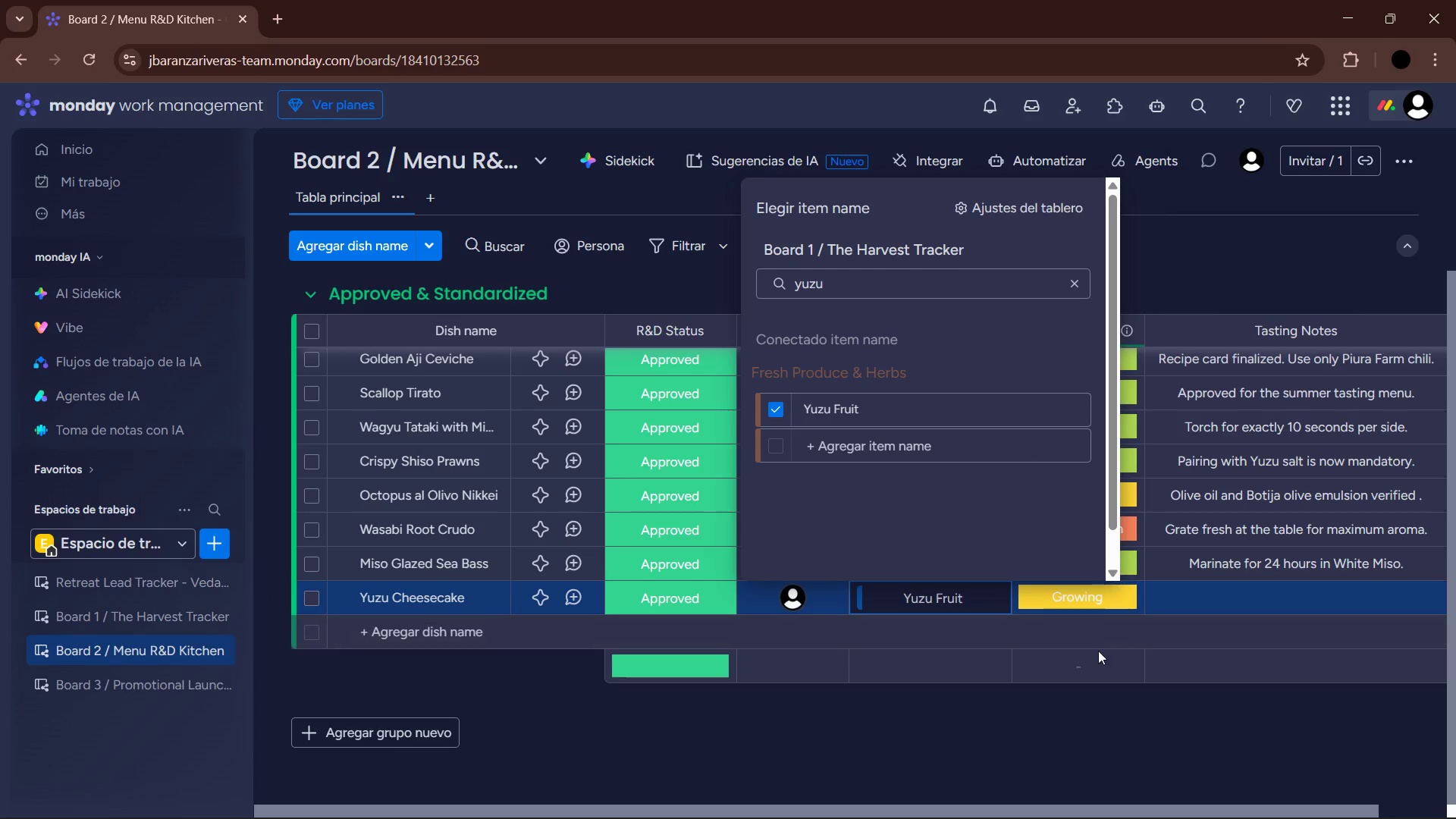 
left_click_drag(start_coordinate=[1138, 726], to_coordinate=[1136, 722])
 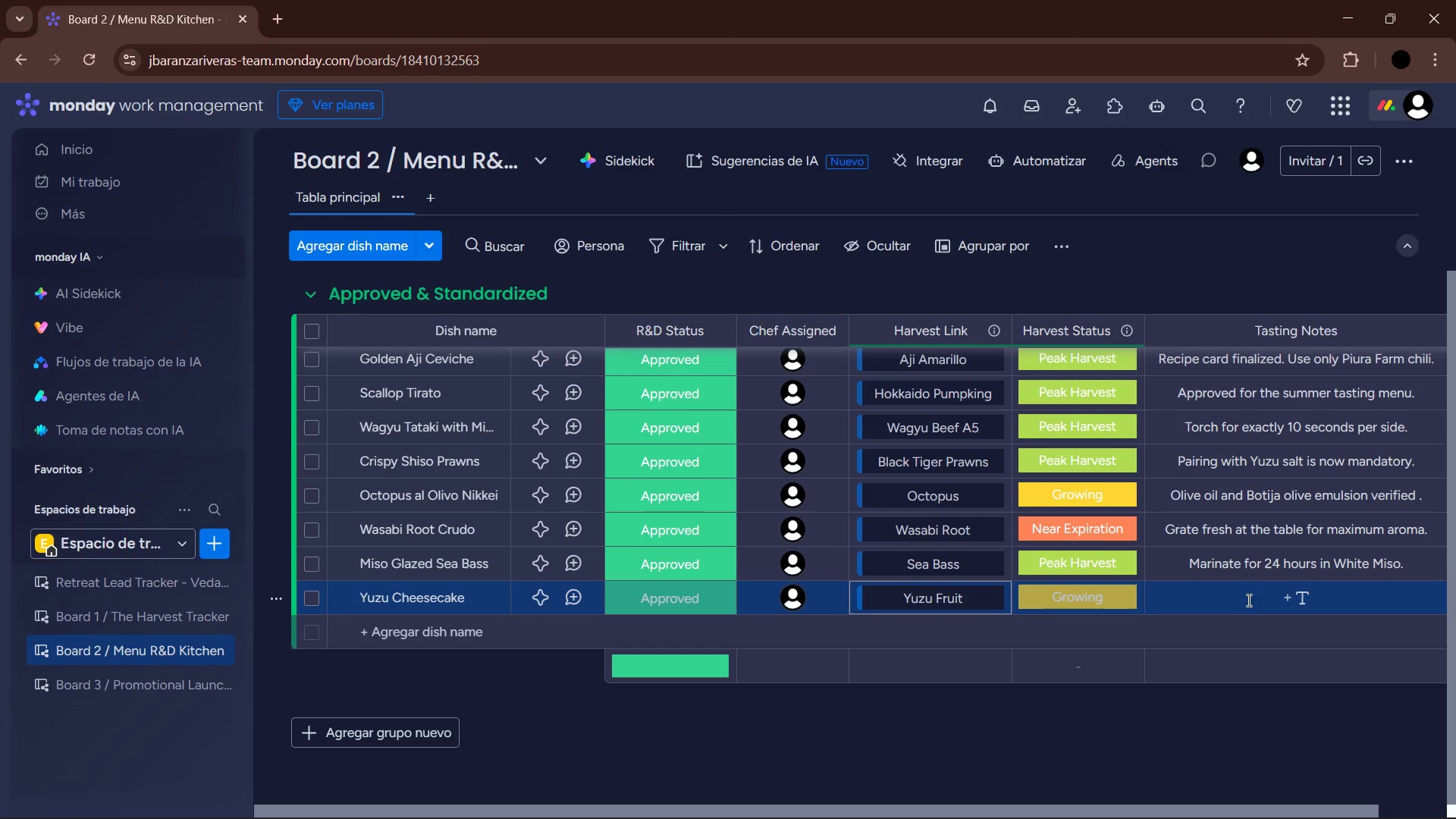 
left_click([1247, 600])
 